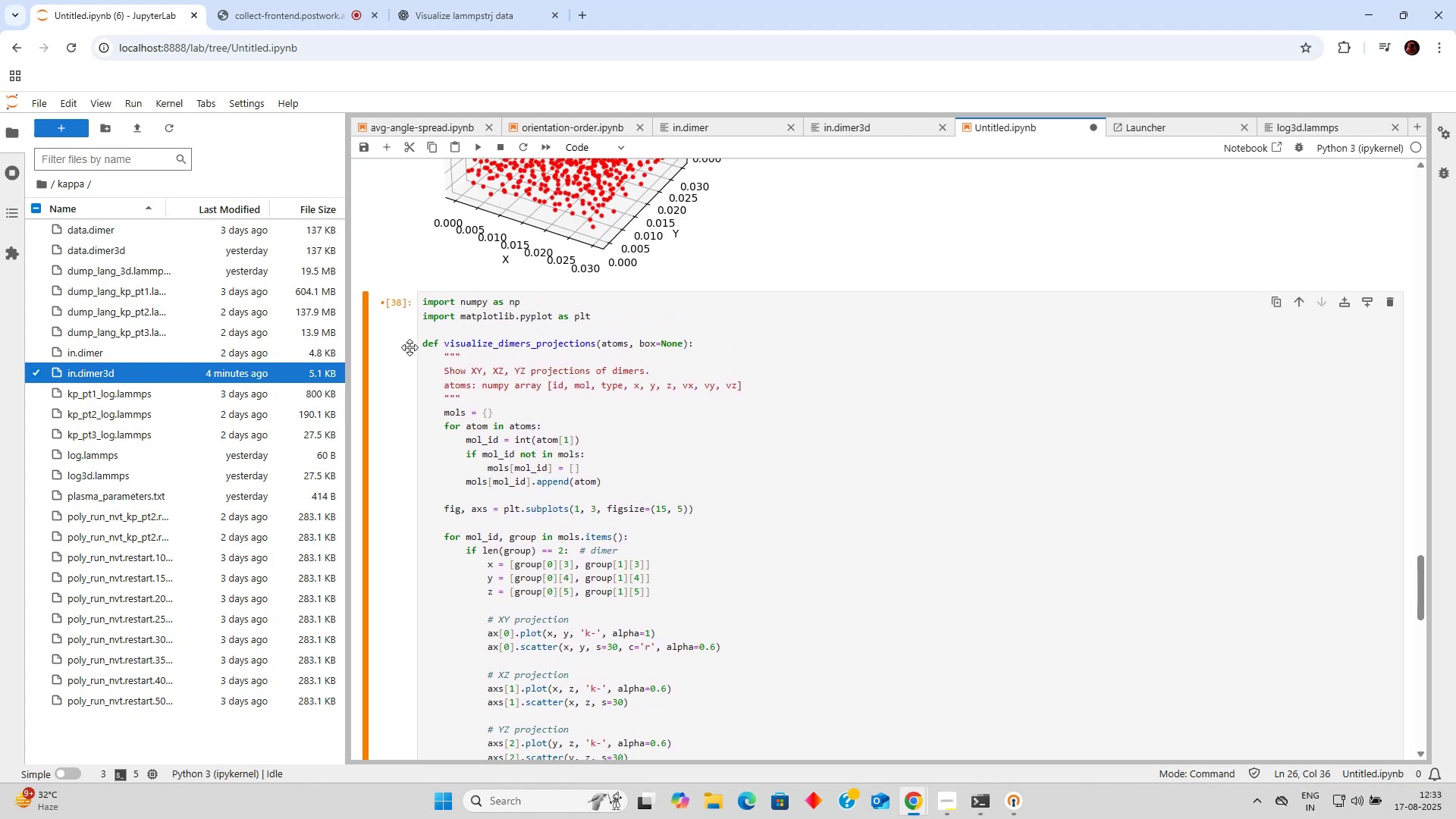 
left_click_drag(start_coordinate=[419, 345], to_coordinate=[518, 438])
 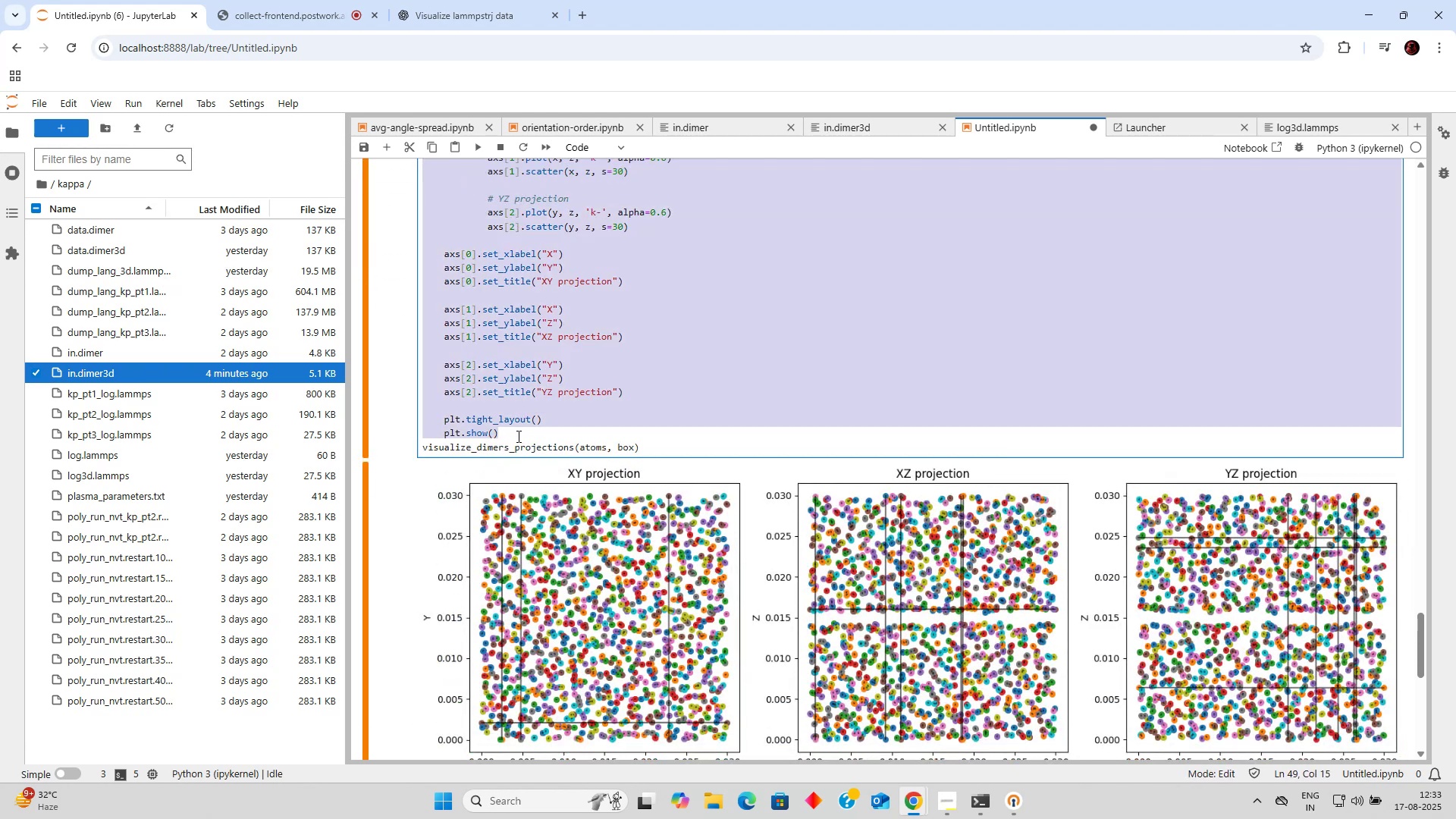 
scroll: coordinate [518, 395], scroll_direction: down, amount: 7.0
 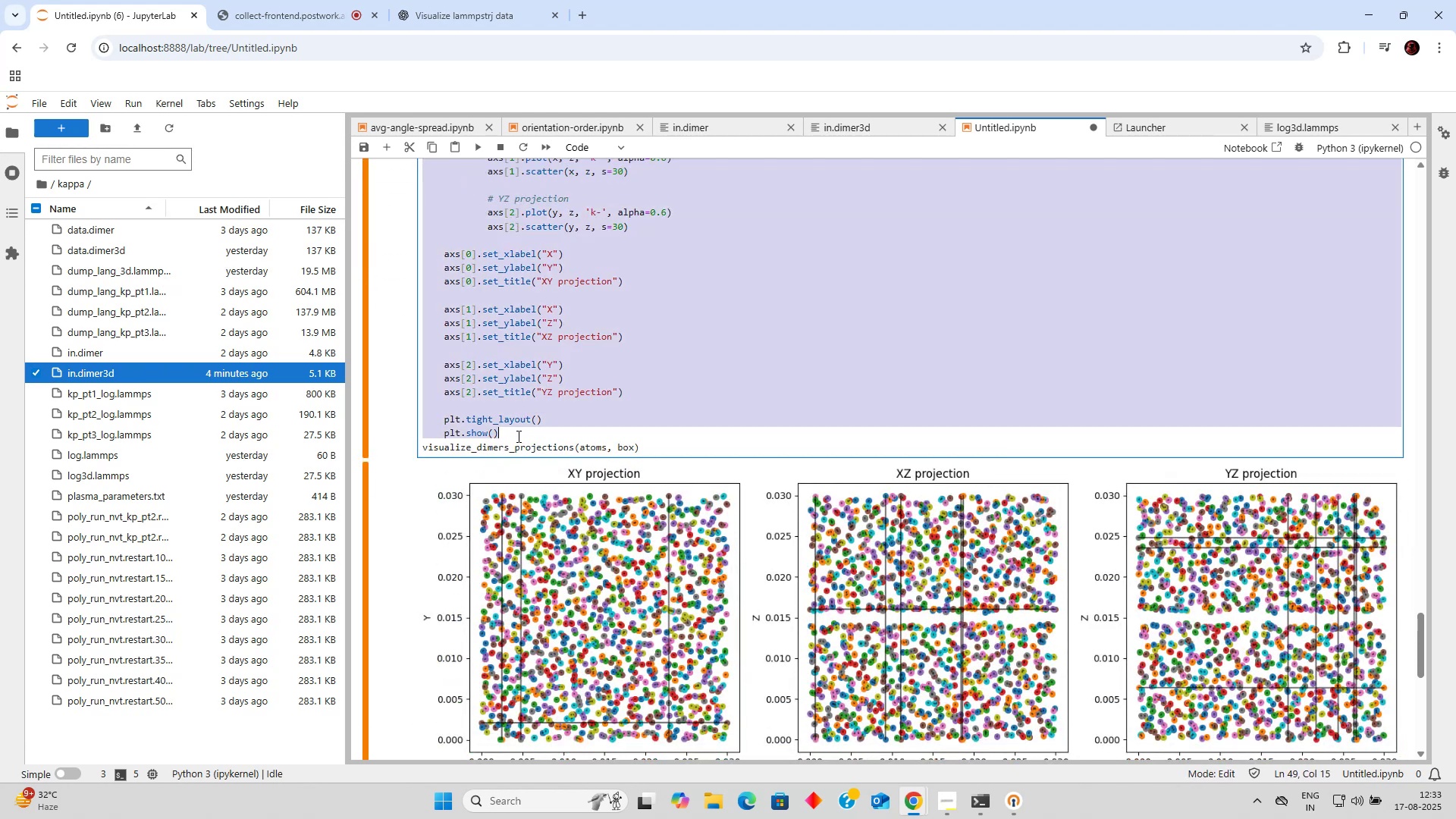 
key(Control+V)
 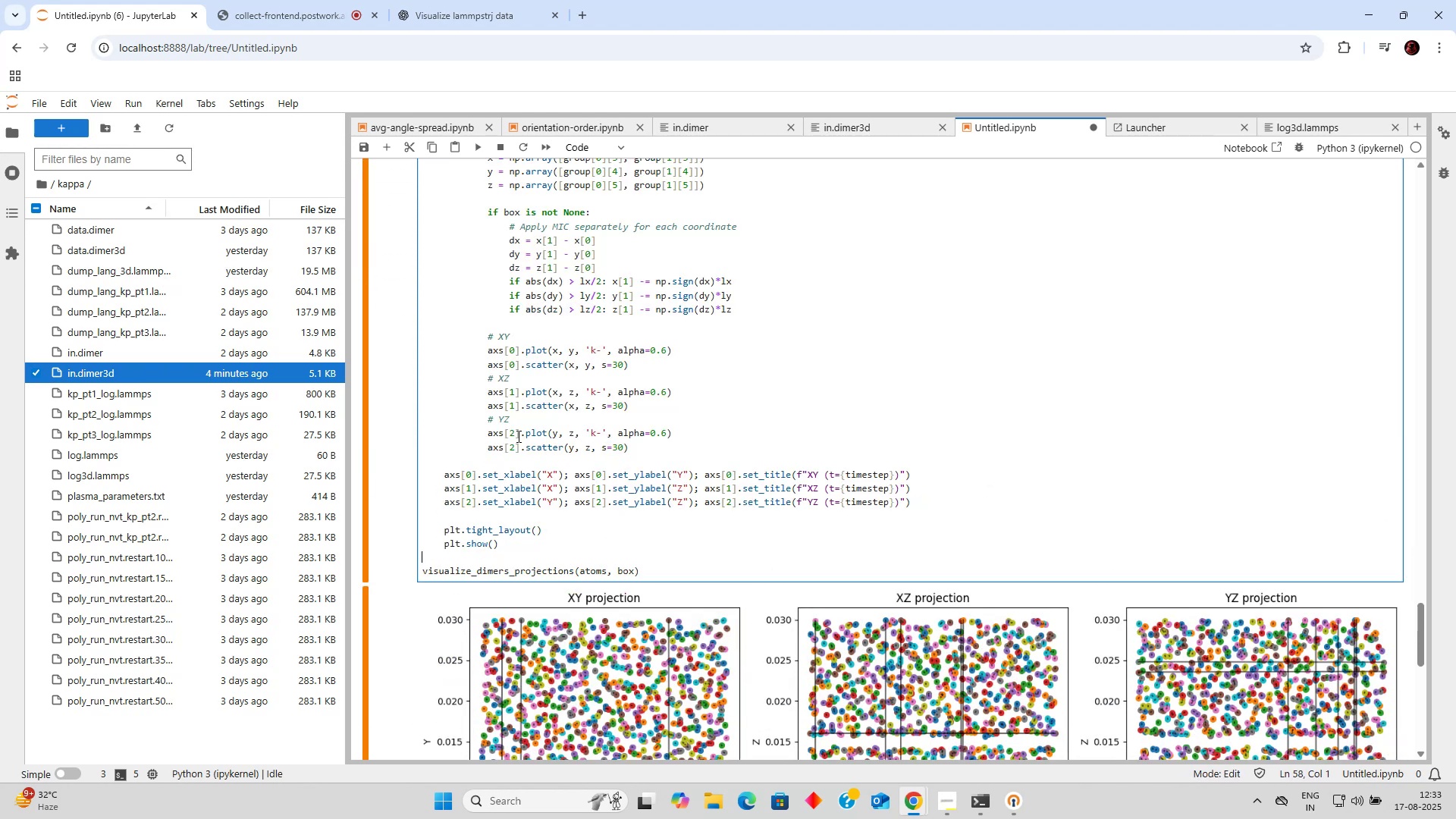 
key(Backspace)
 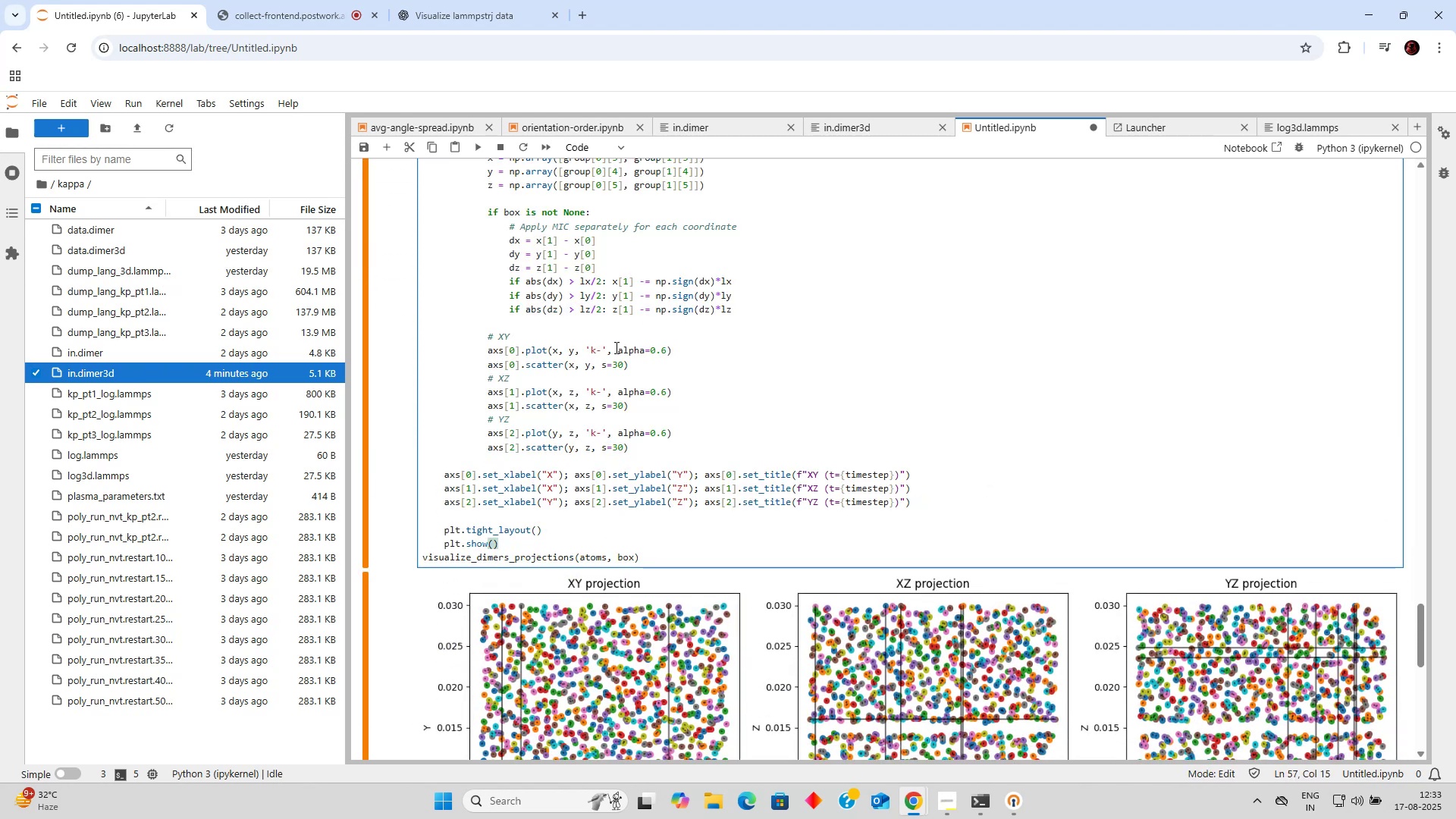 
left_click([602, 365])
 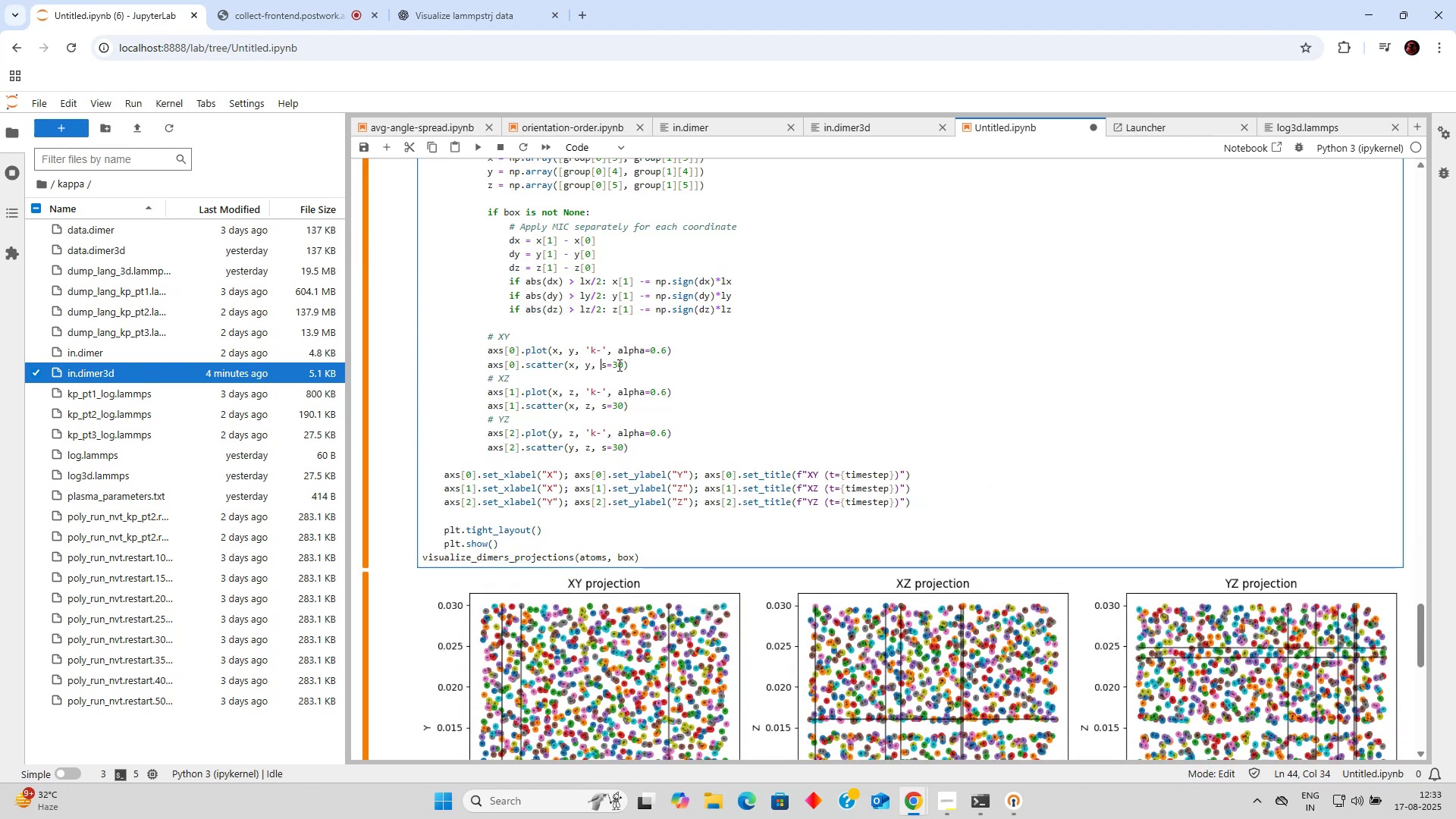 
left_click([620, 366])
 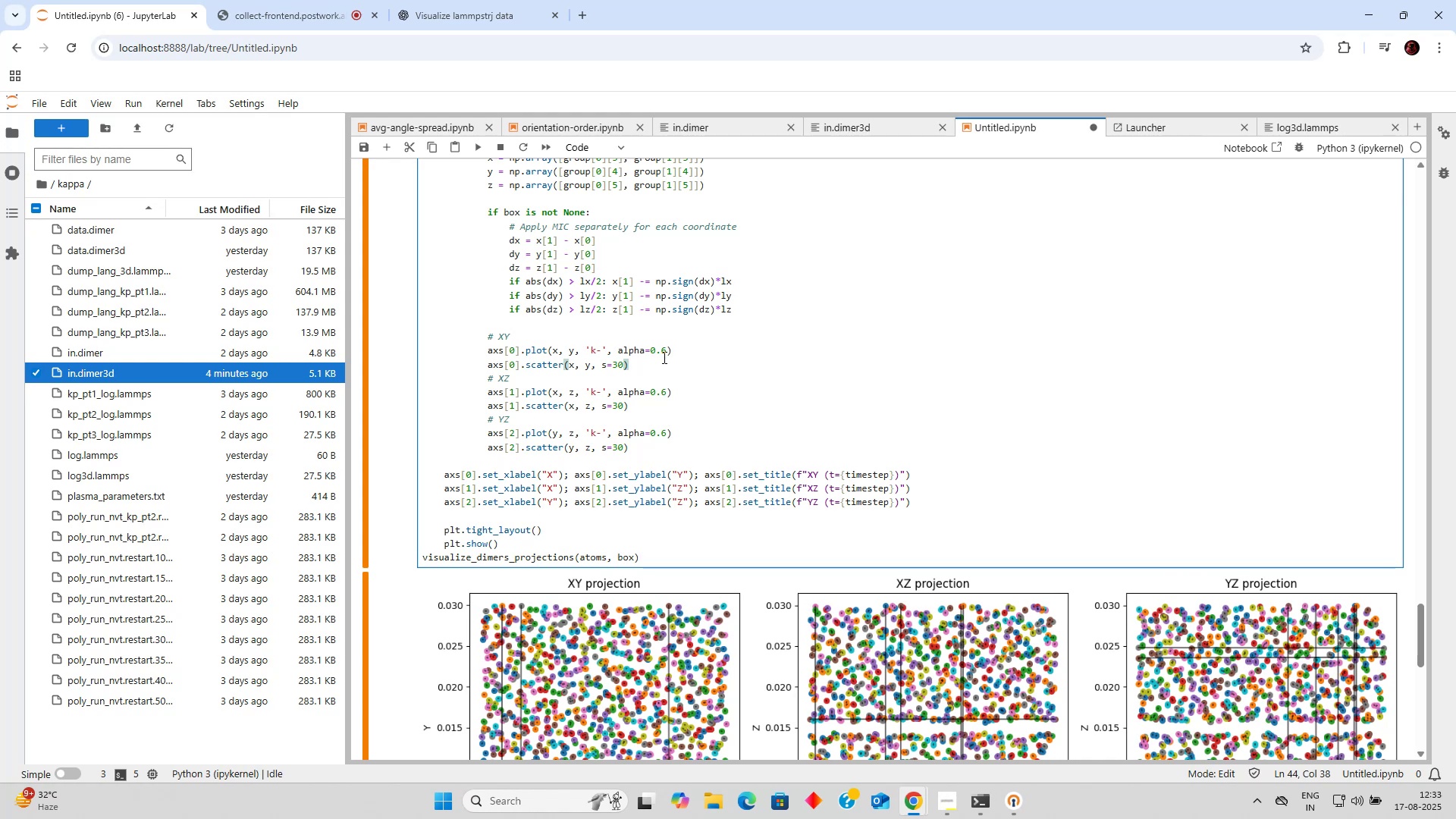 
key(Comma)
 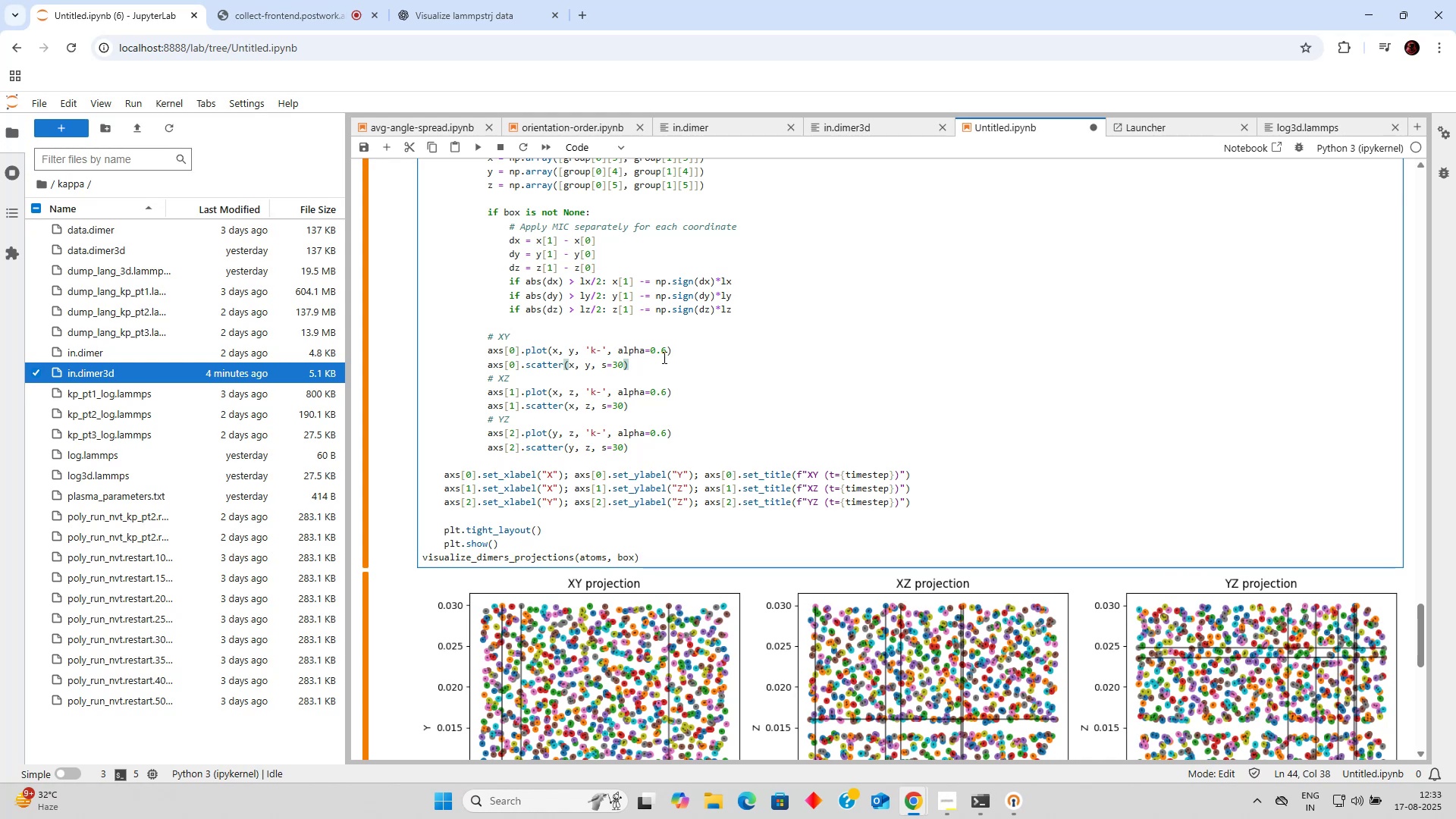 
key(Space)
 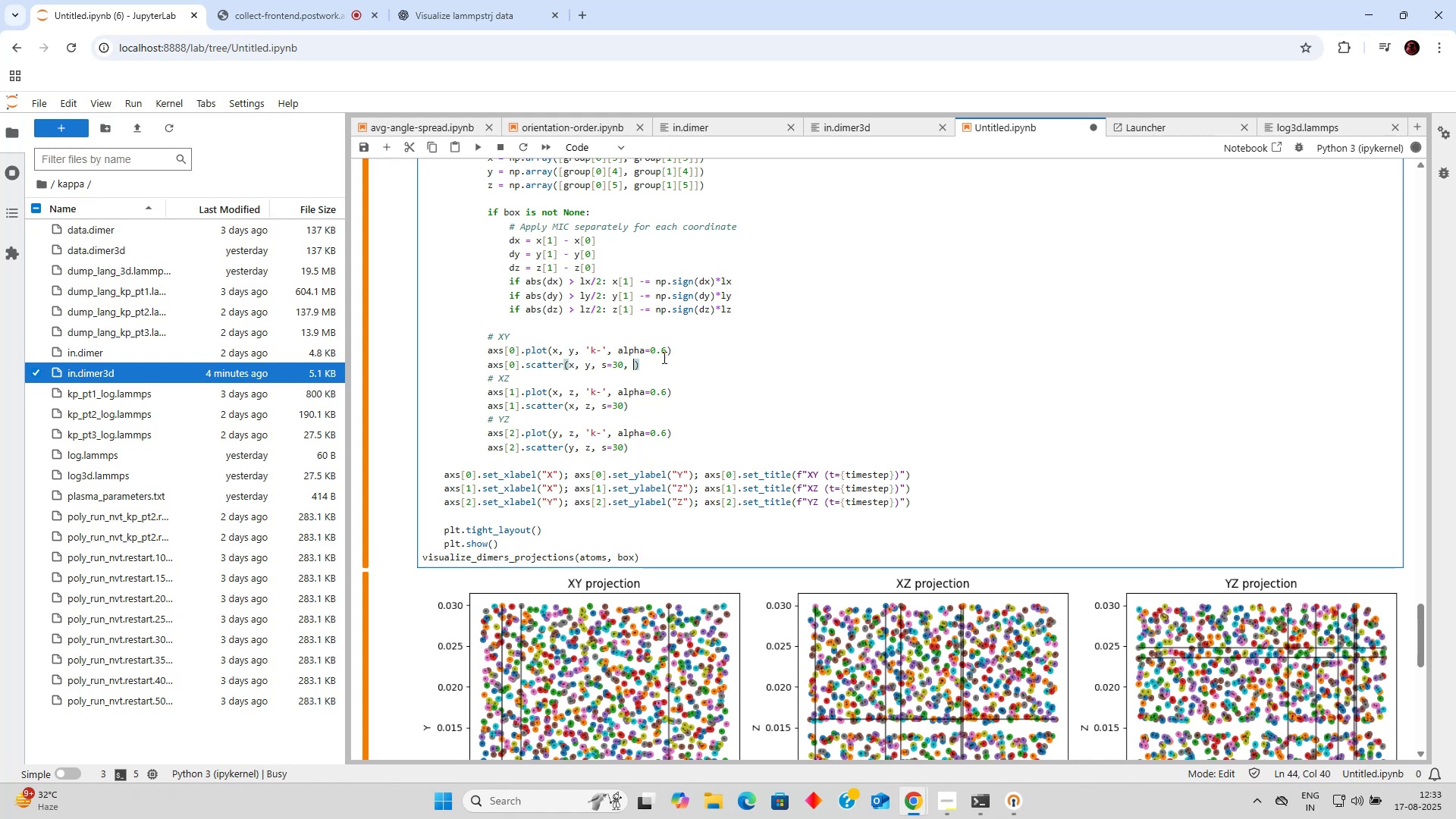 
key(C)
 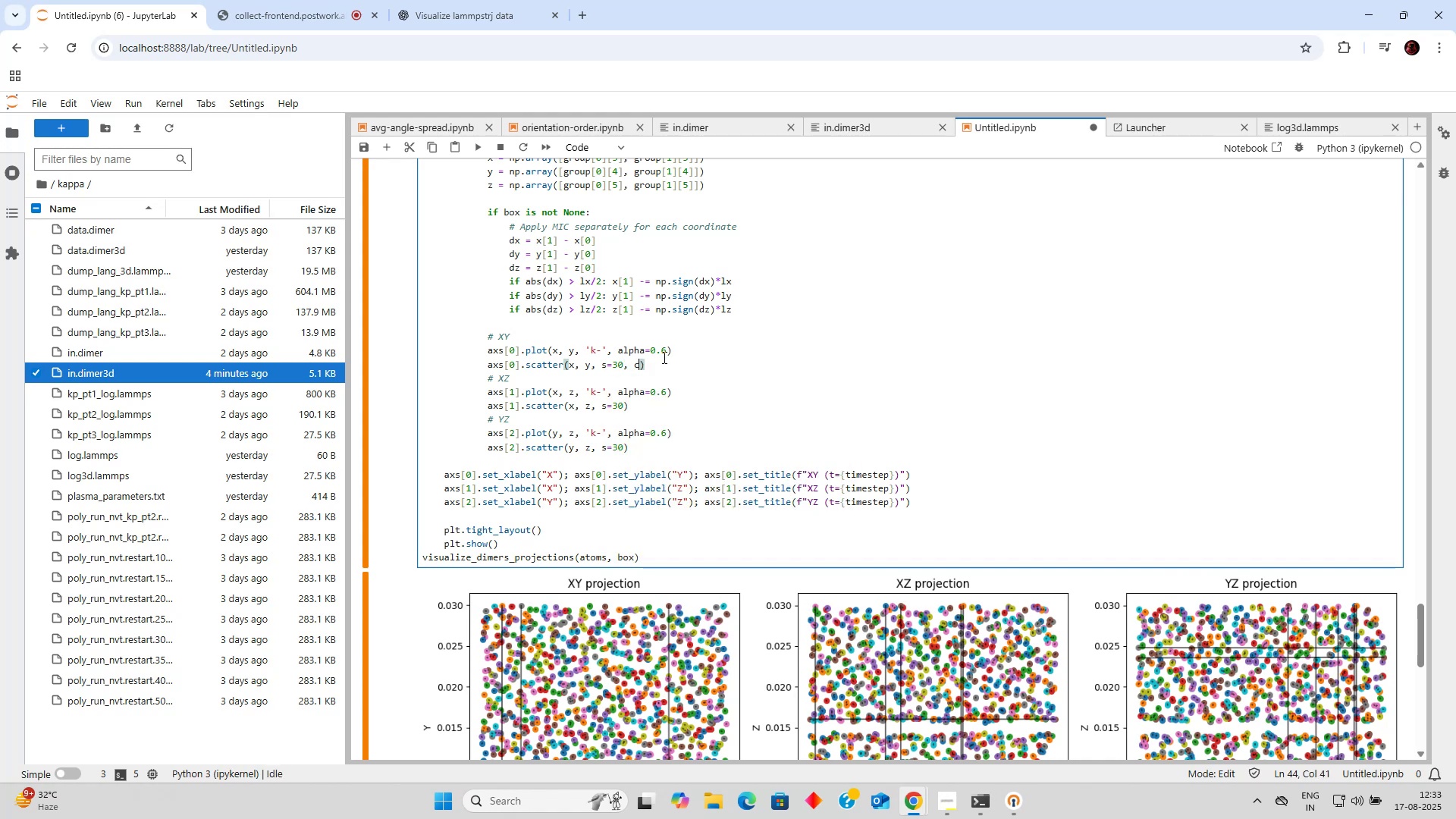 
key(Equal)
 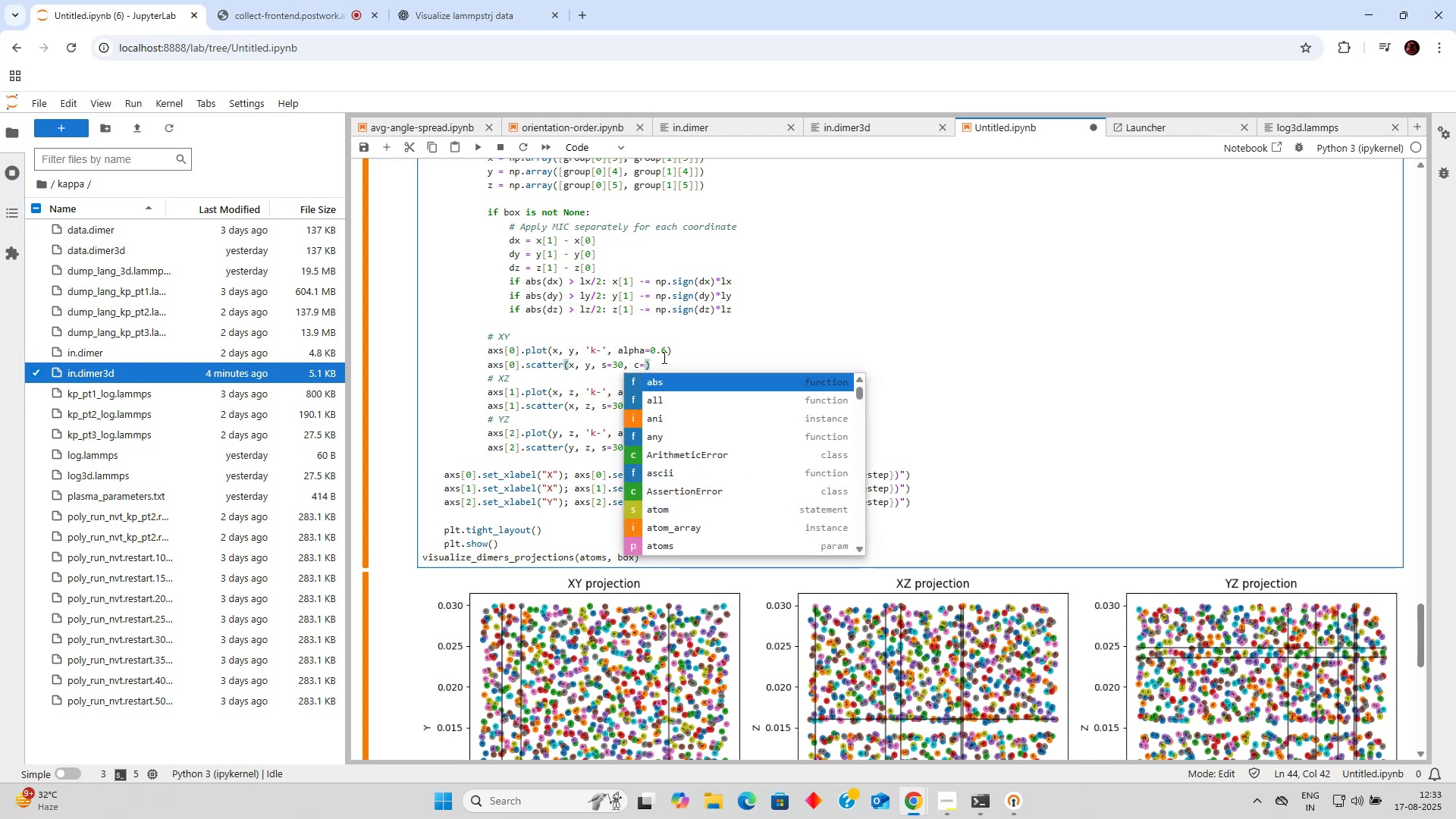 
key(Quote)
 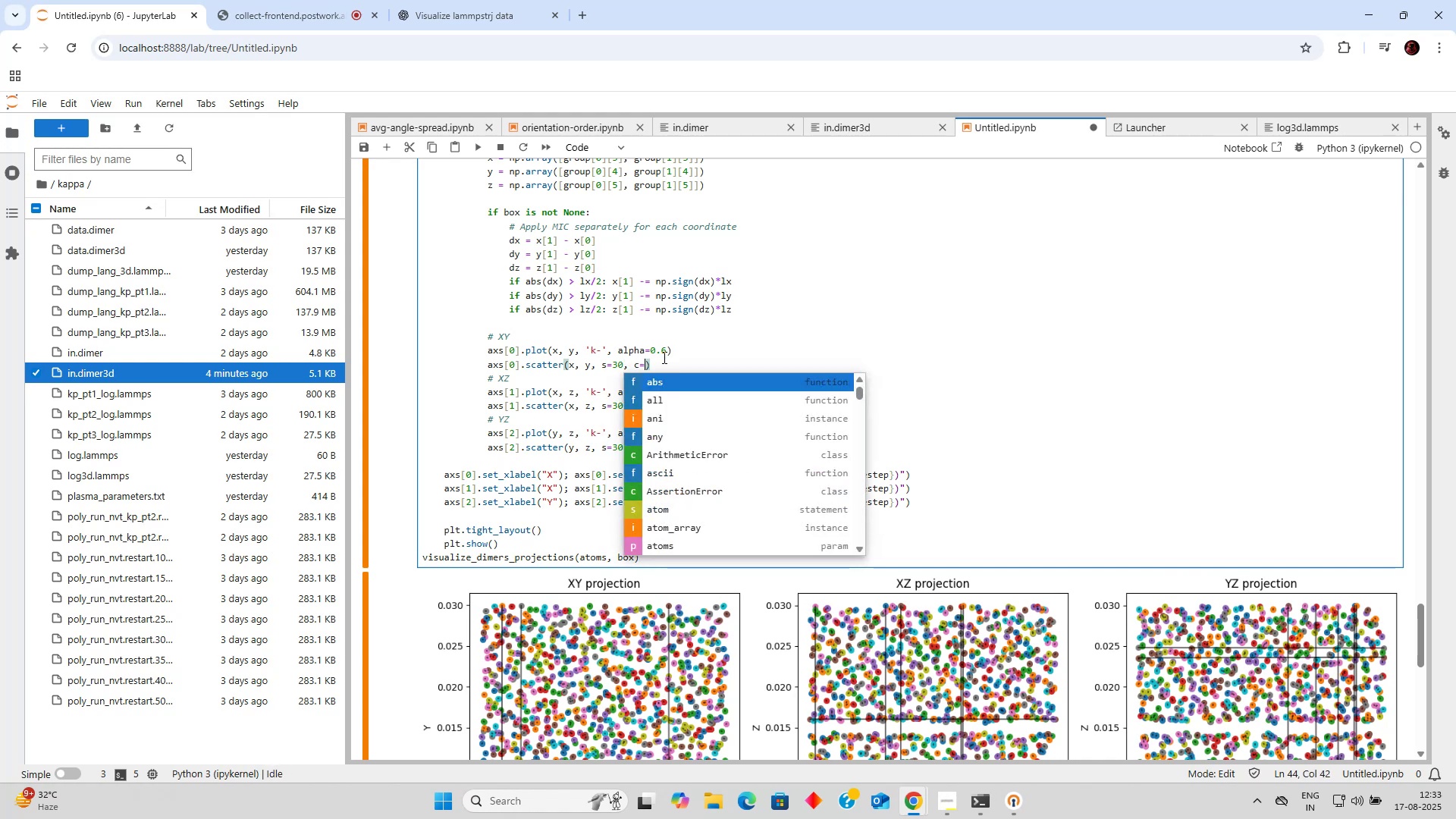 
key(R)
 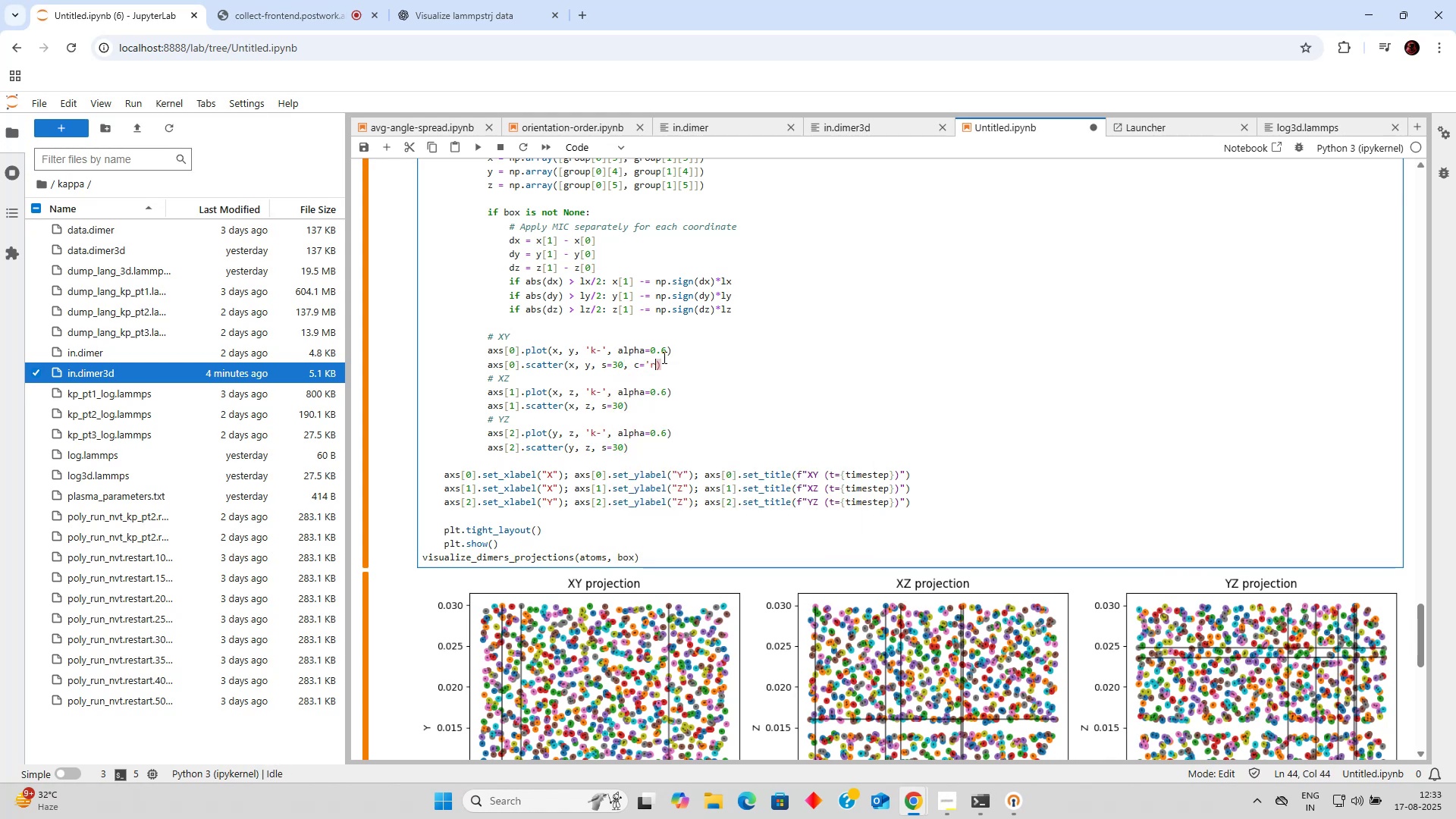 
key(Quote)
 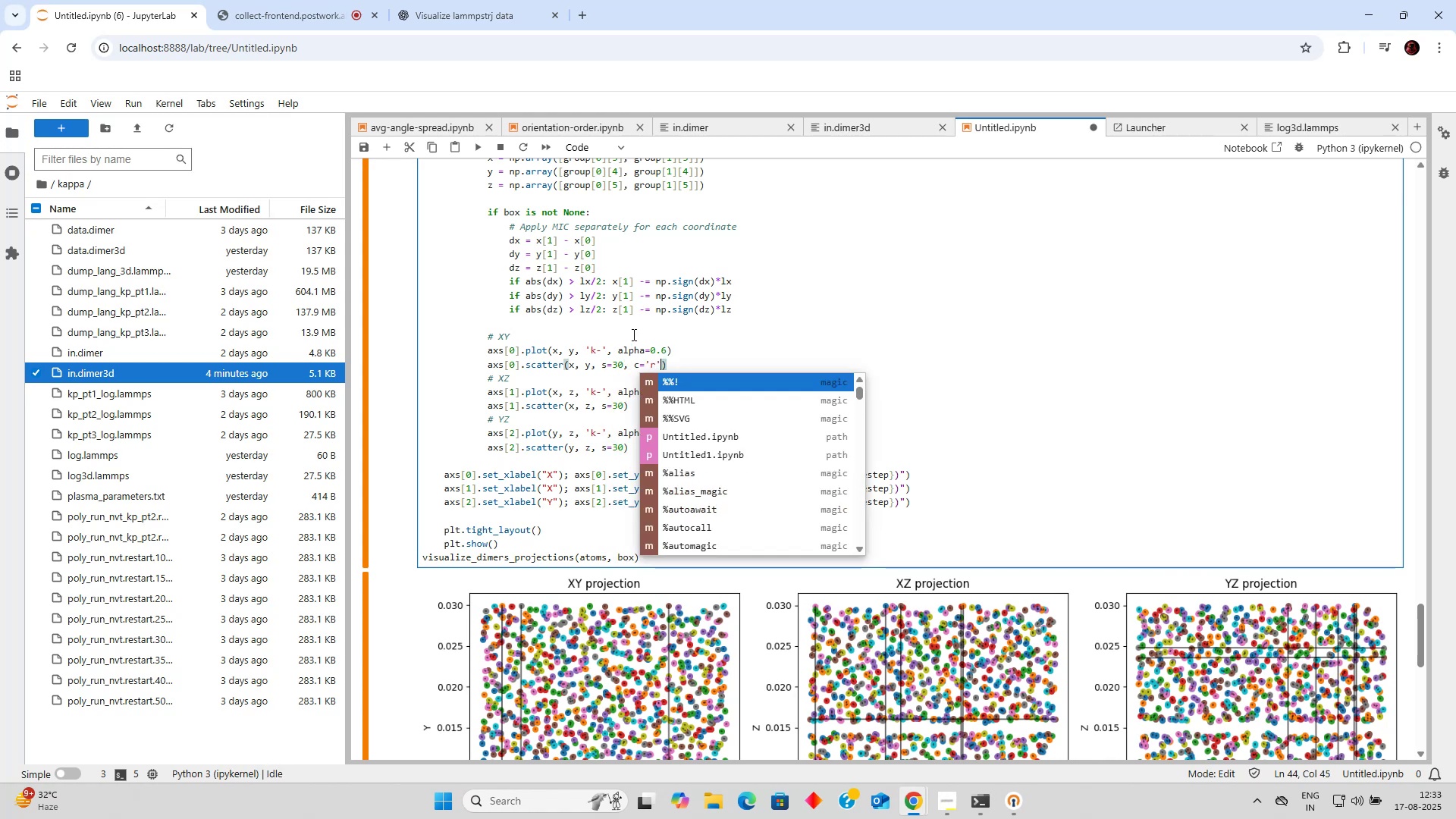 
left_click_drag(start_coordinate=[629, 363], to_coordinate=[659, 366])
 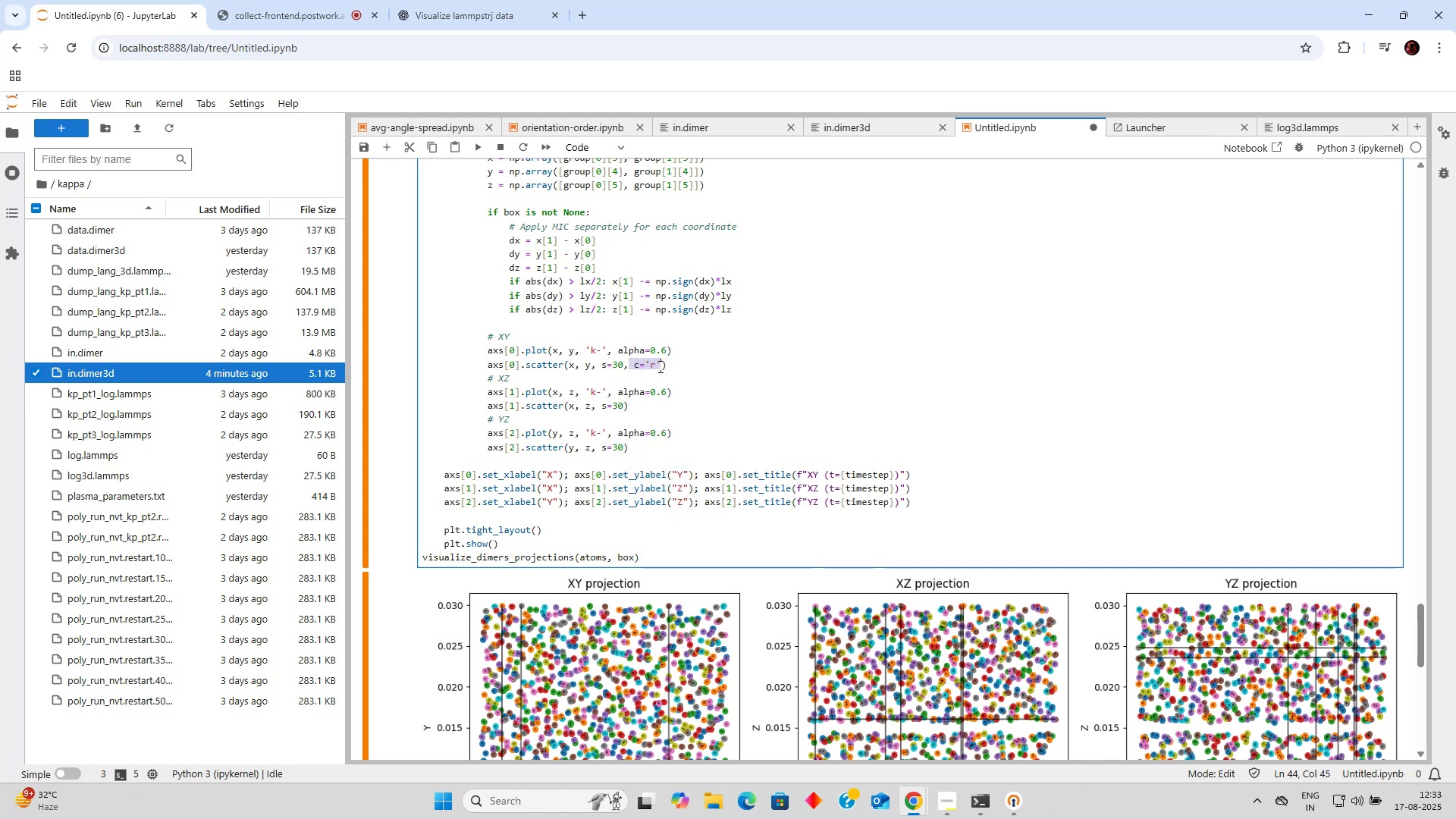 
key(Control+C)
 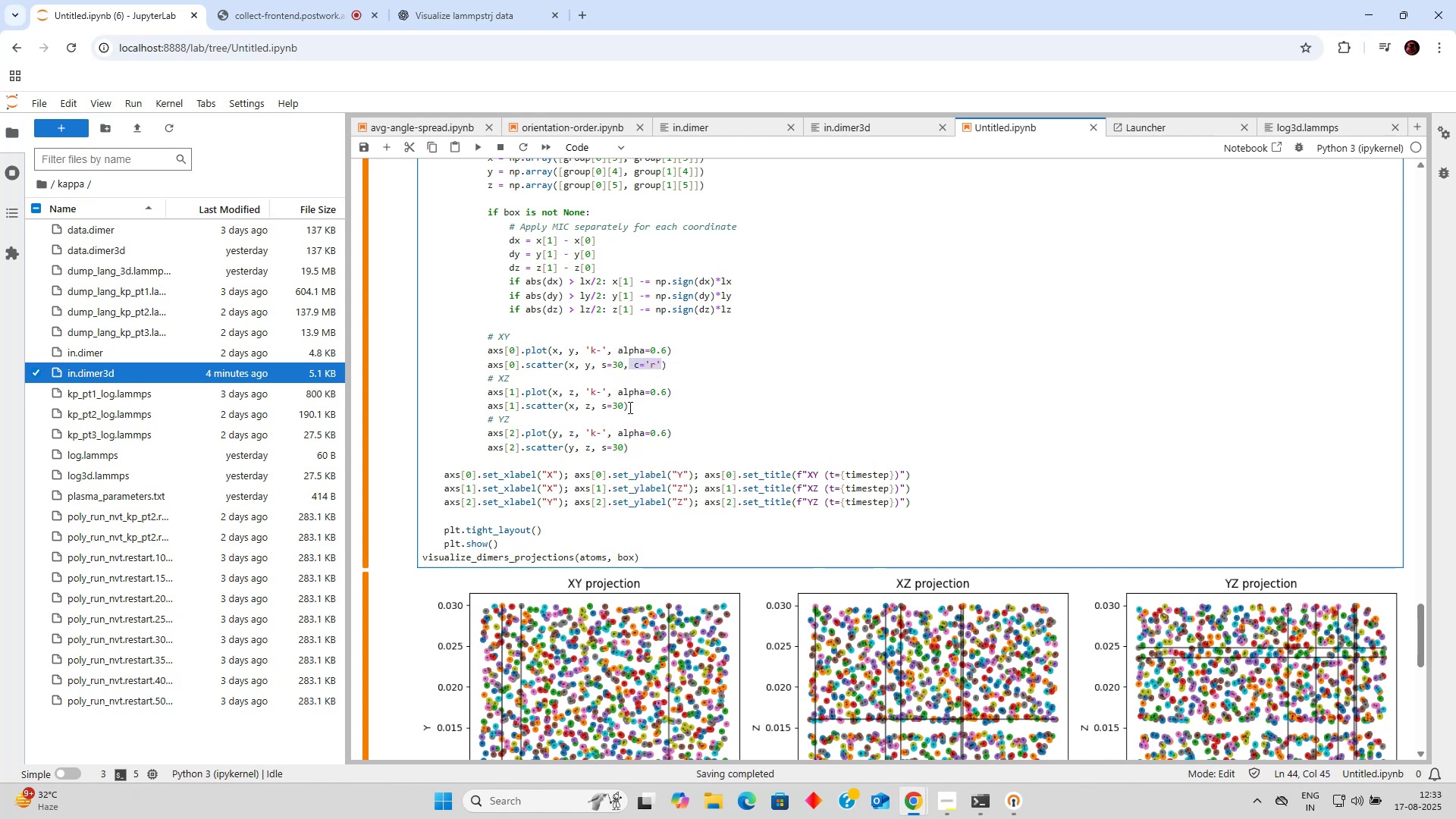 
left_click([625, 407])
 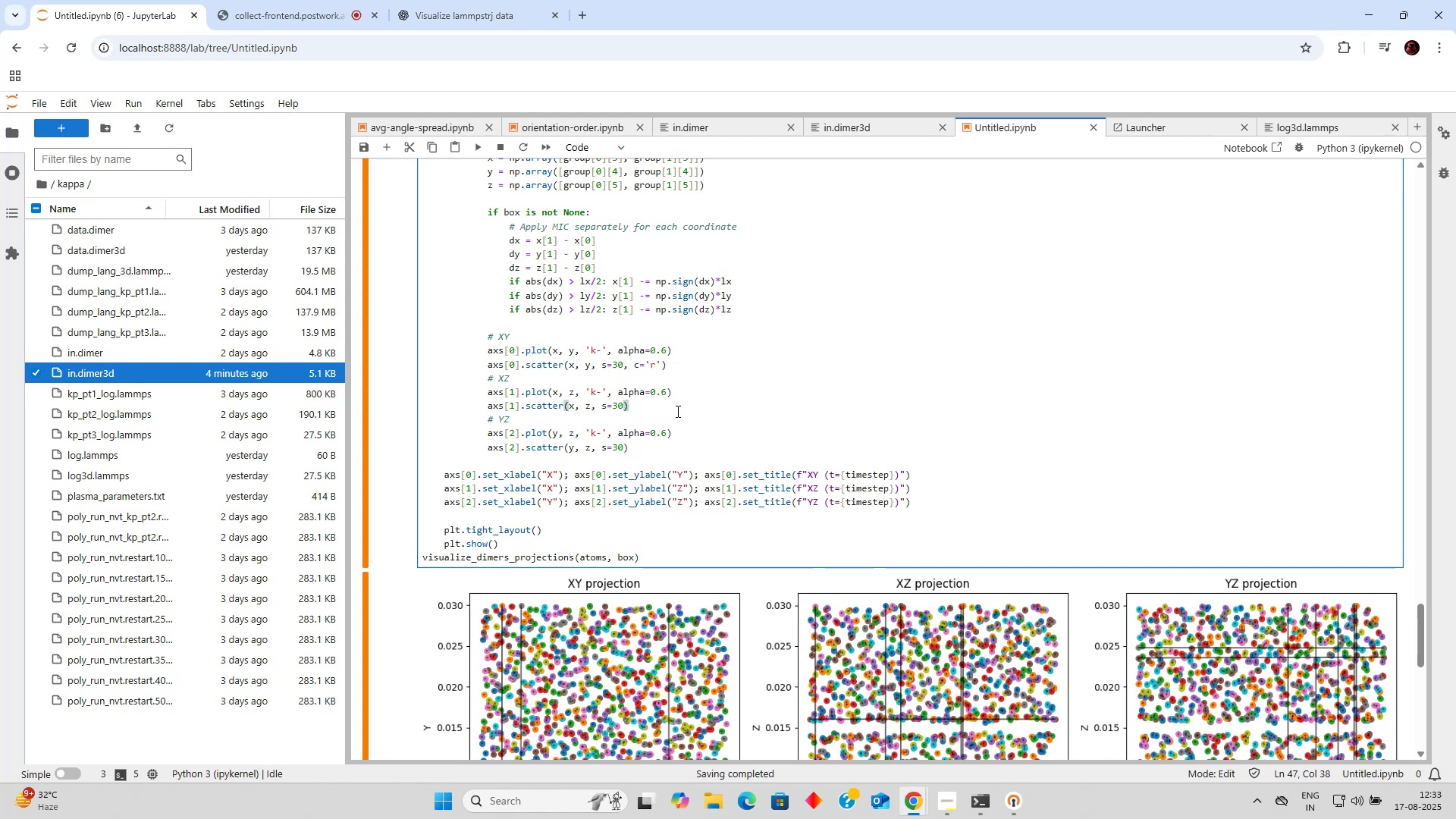 
key(Comma)
 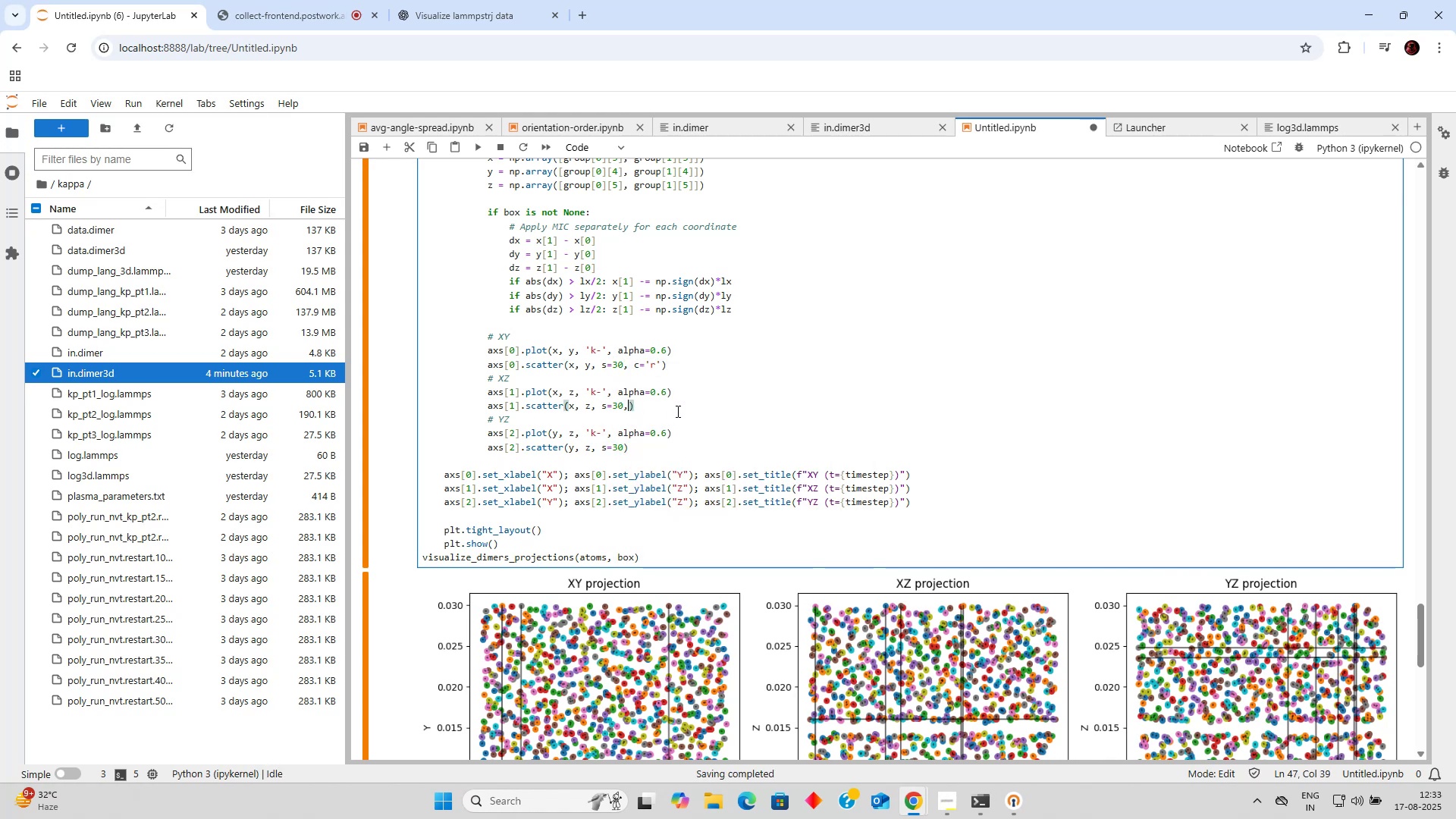 
key(Space)
 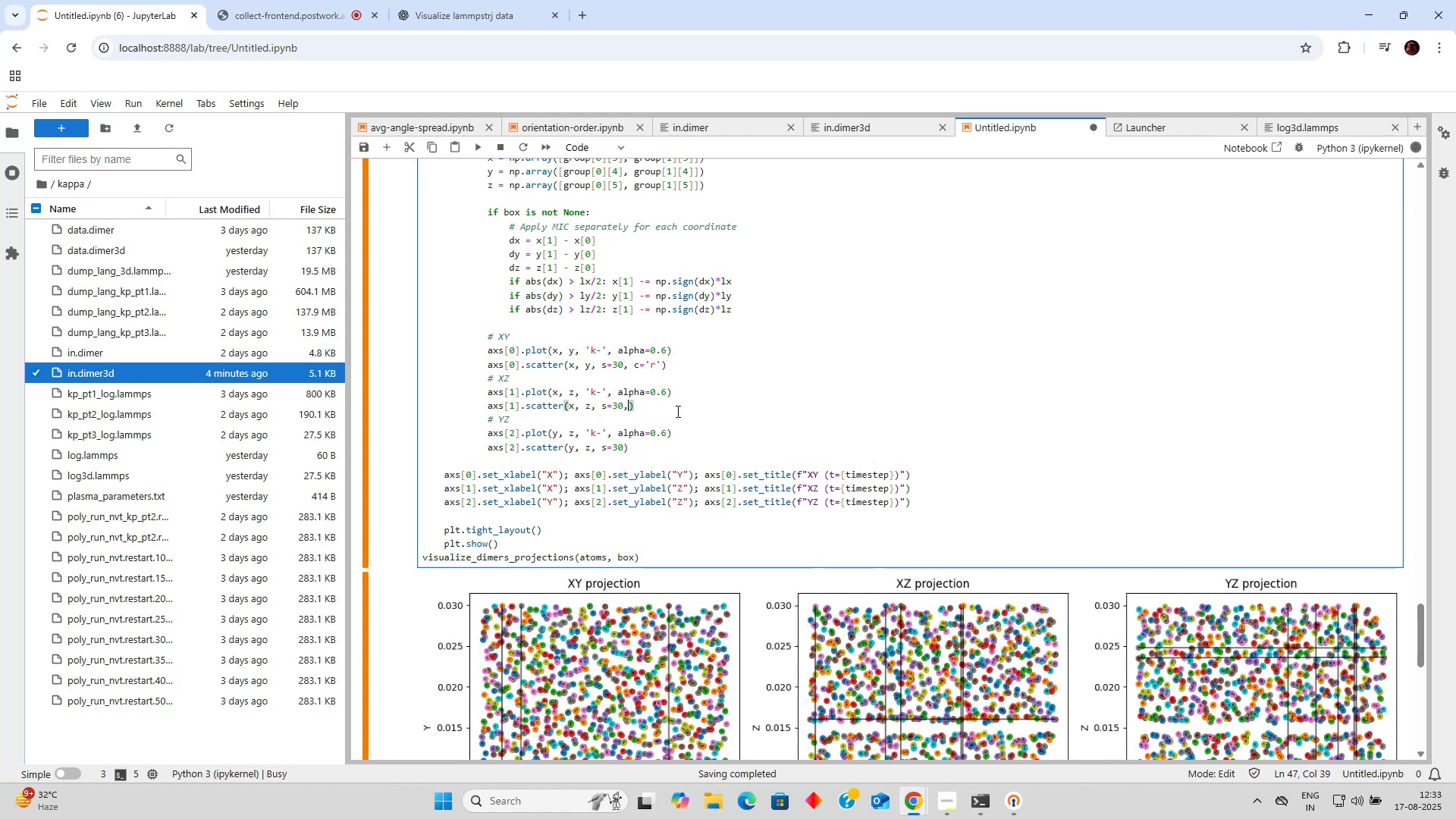 
key(Control+V)
 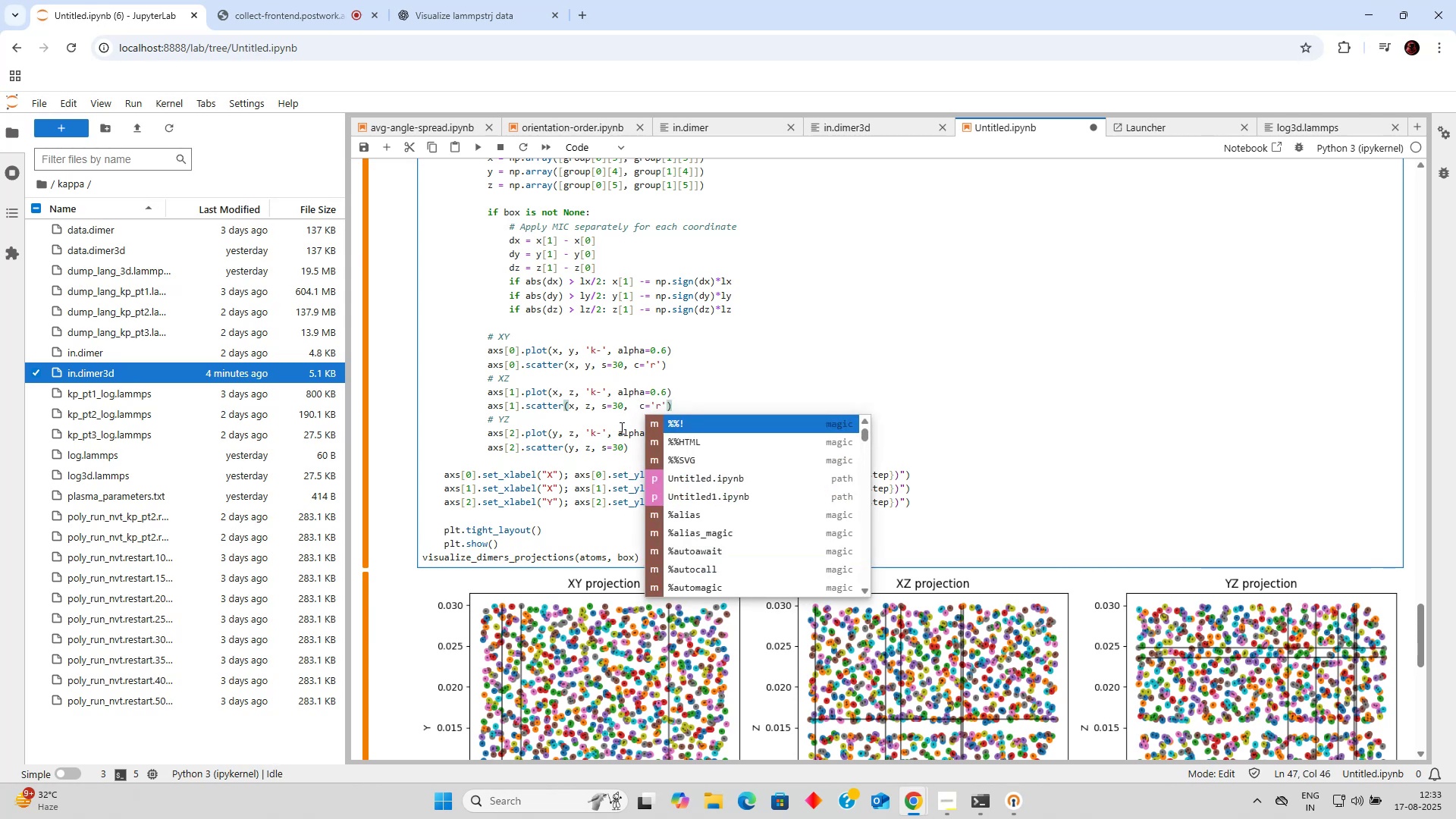 
left_click([623, 444])
 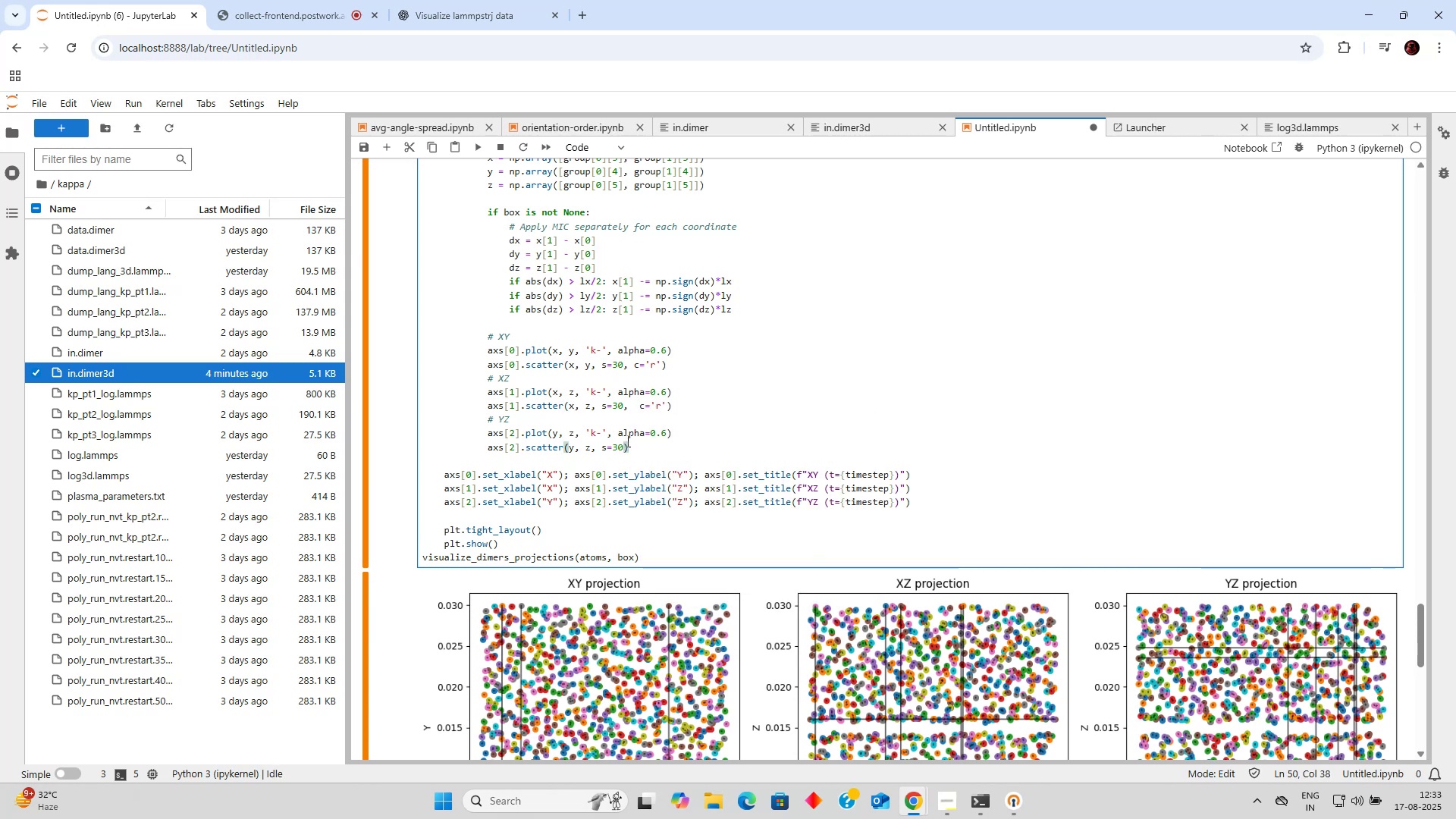 
key(Comma)
 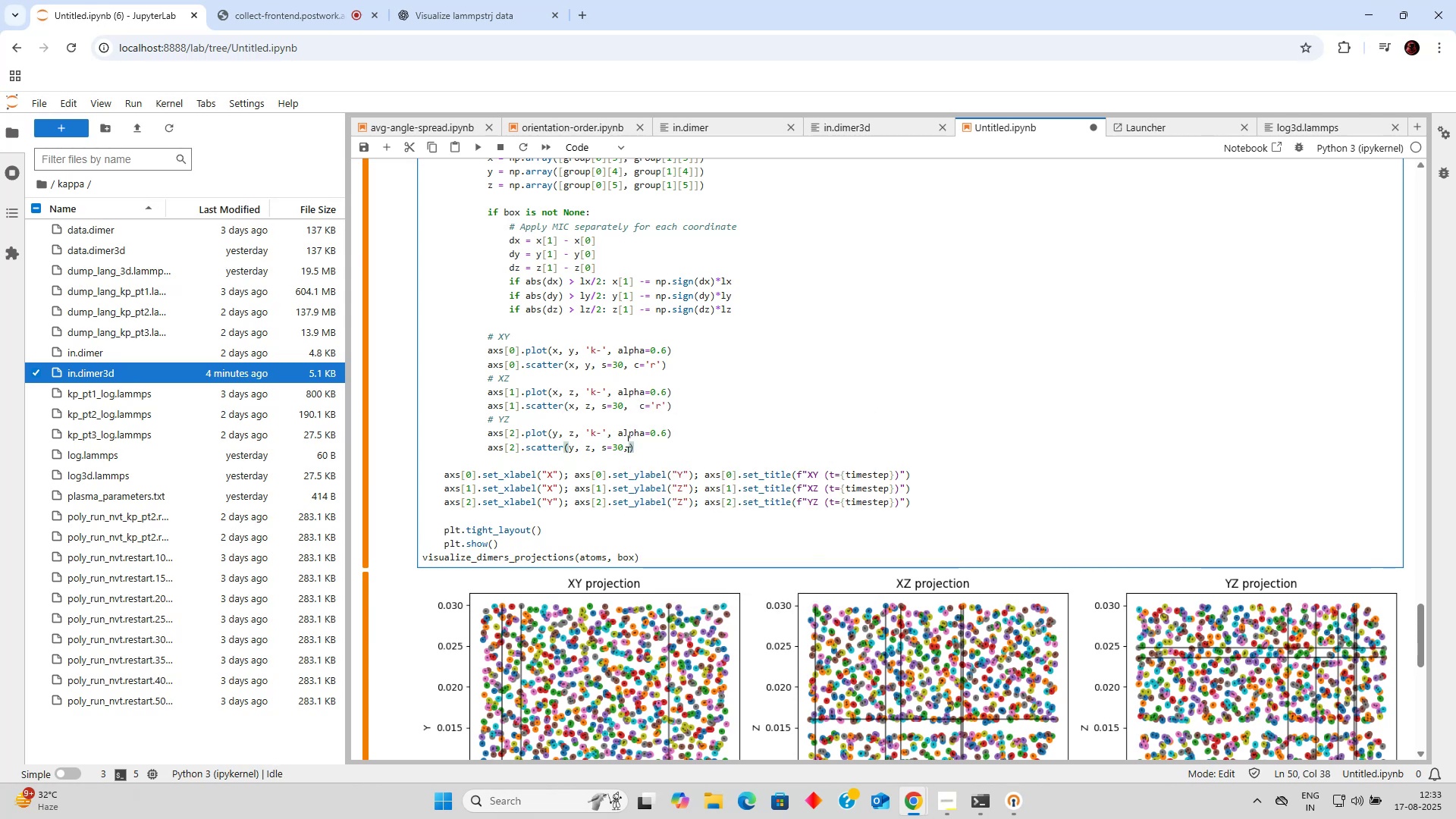 
key(Space)
 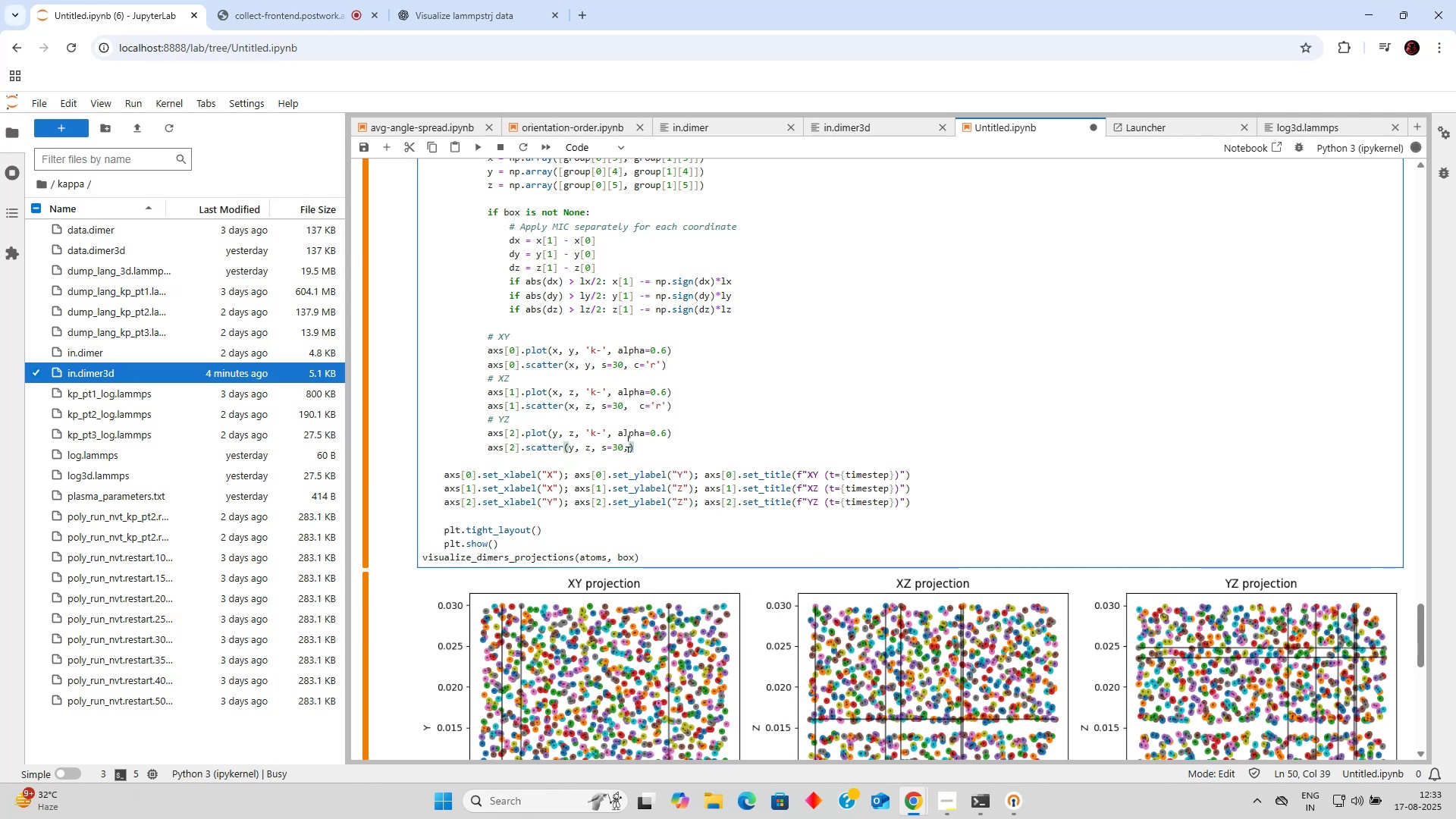 
key(Control+V)
 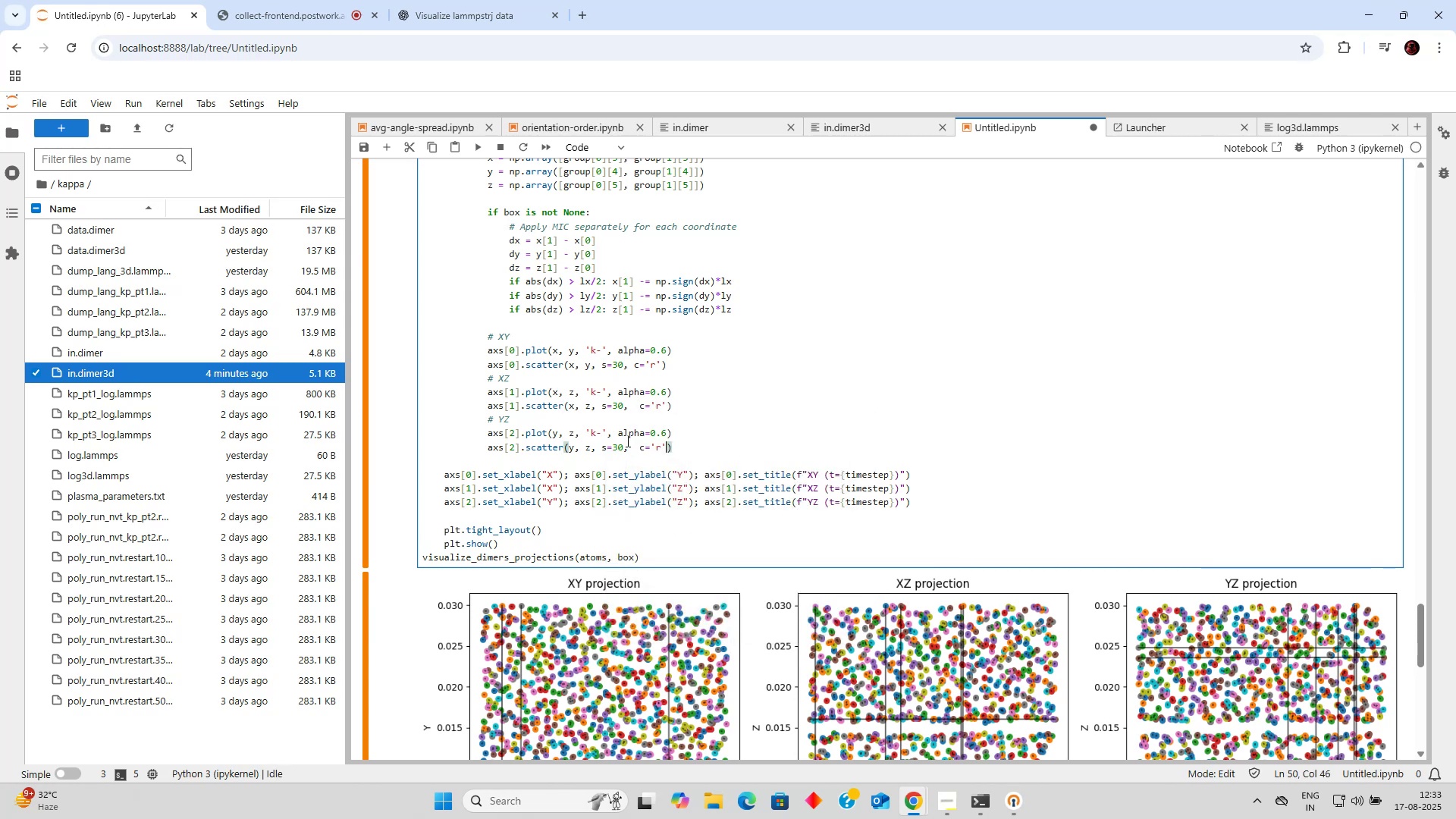 
key(Control+Enter)
 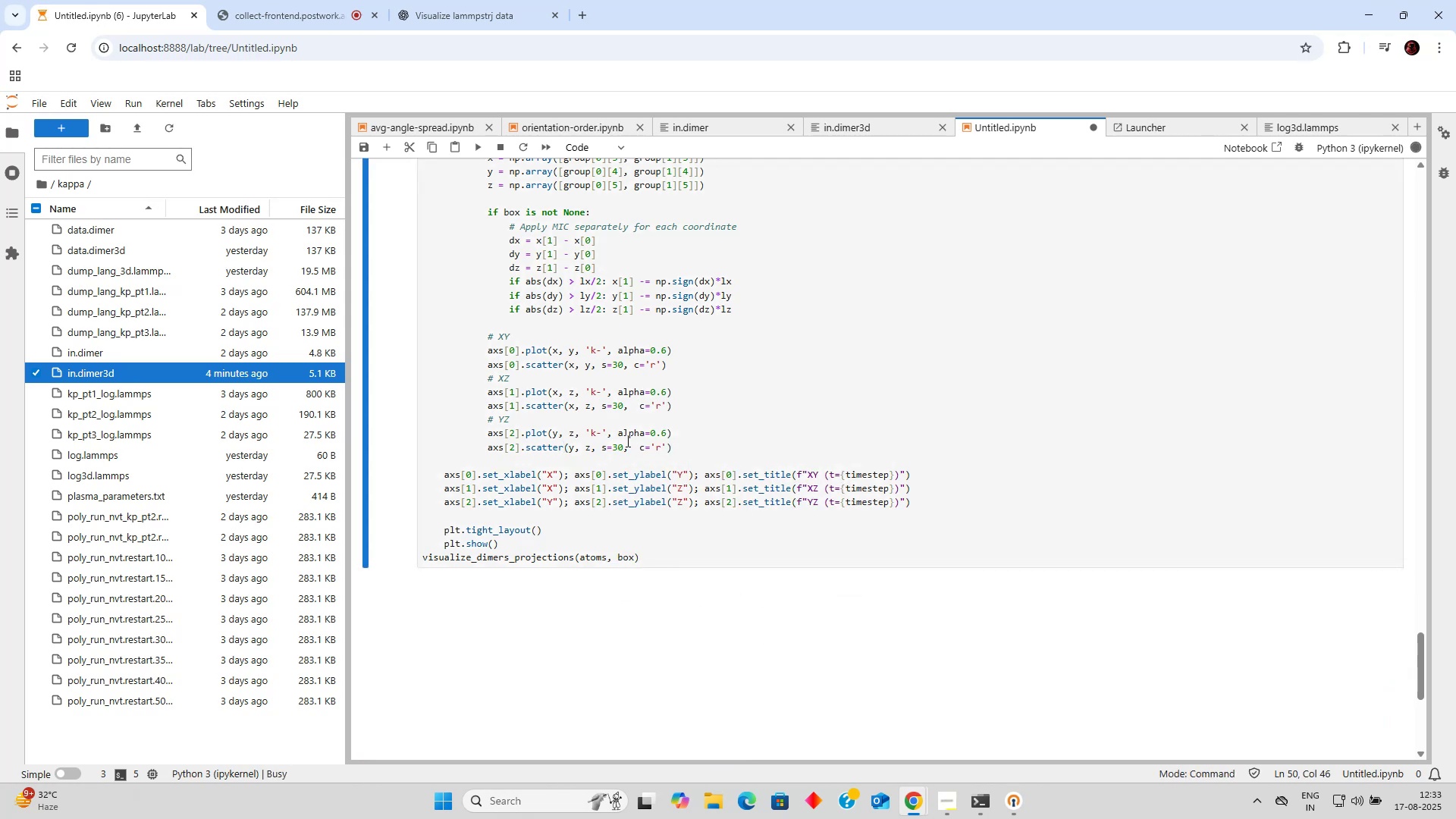 
scroll: coordinate [627, 438], scroll_direction: down, amount: 3.0
 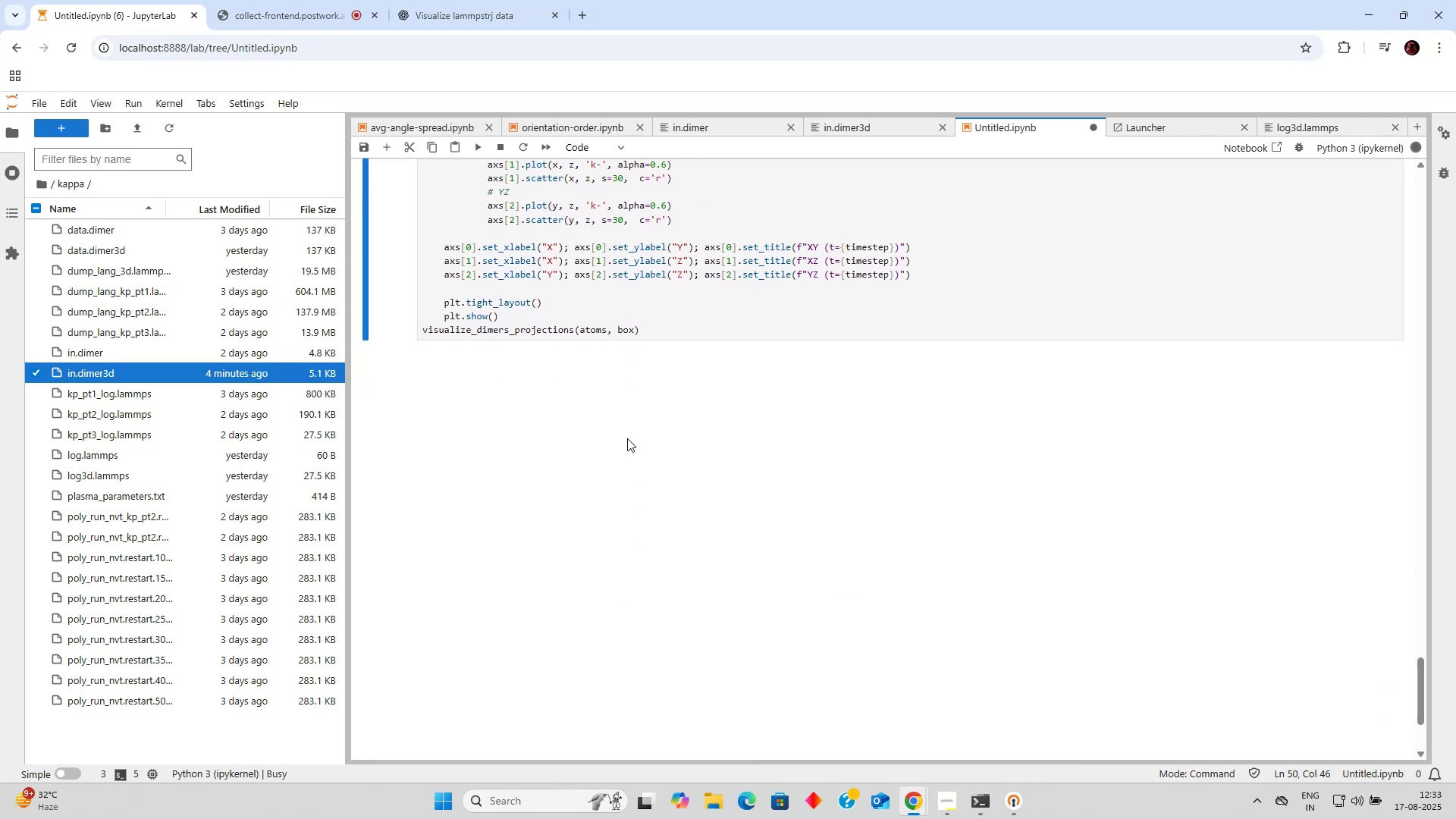 
scroll: coordinate [629, 438], scroll_direction: up, amount: 12.0
 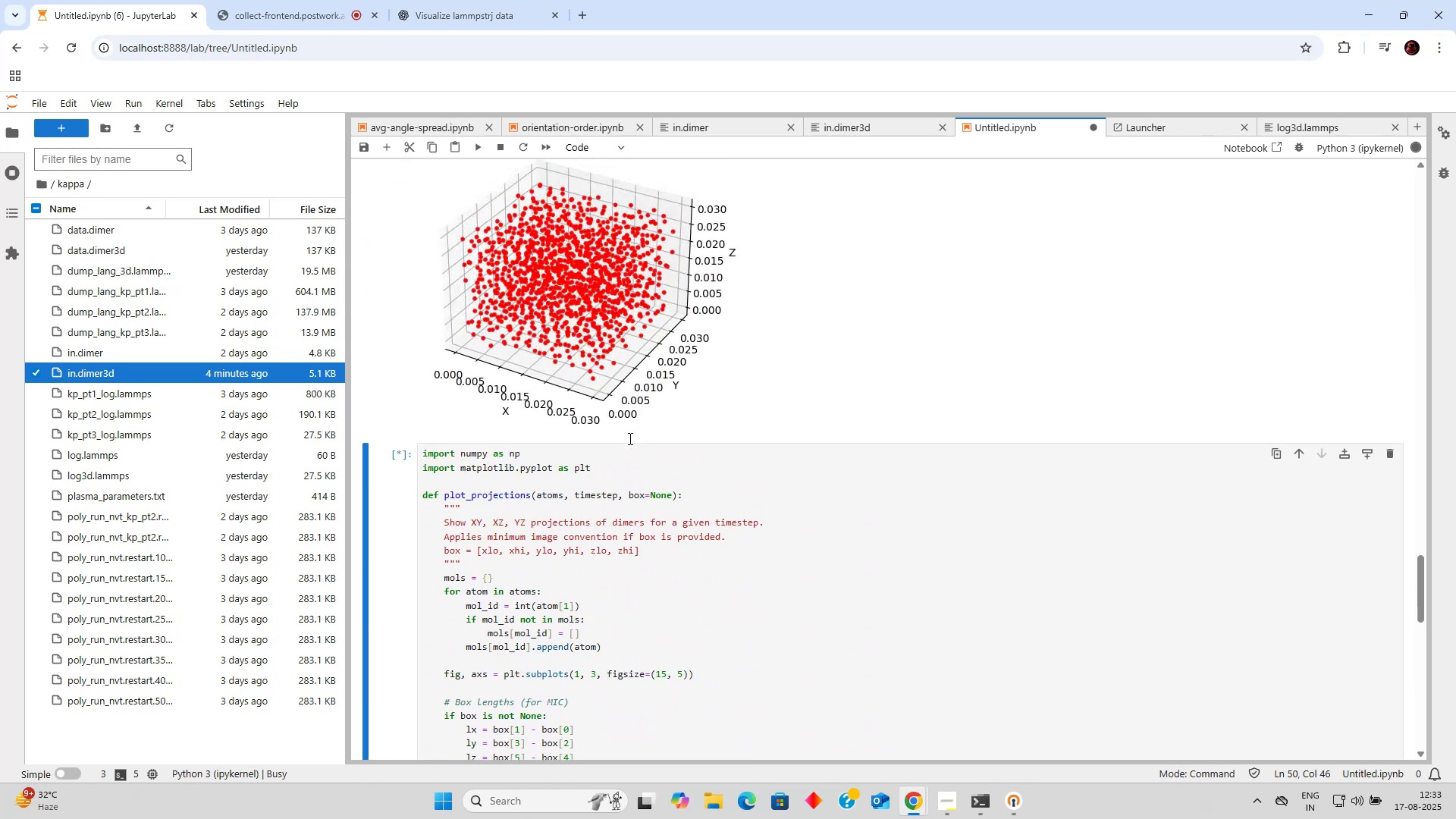 
scroll: coordinate [629, 438], scroll_direction: down, amount: 9.0
 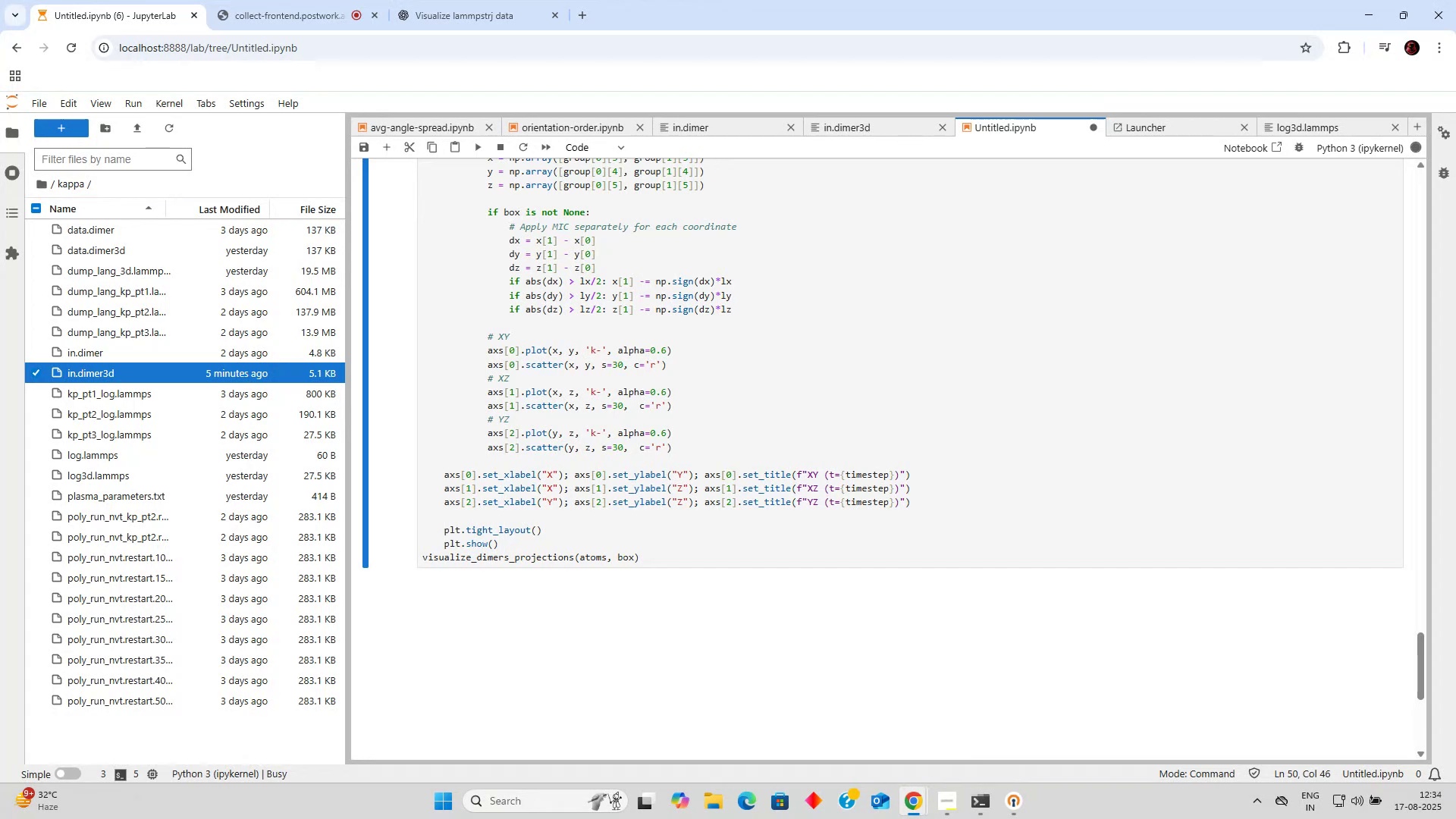 
wait(31.45)
 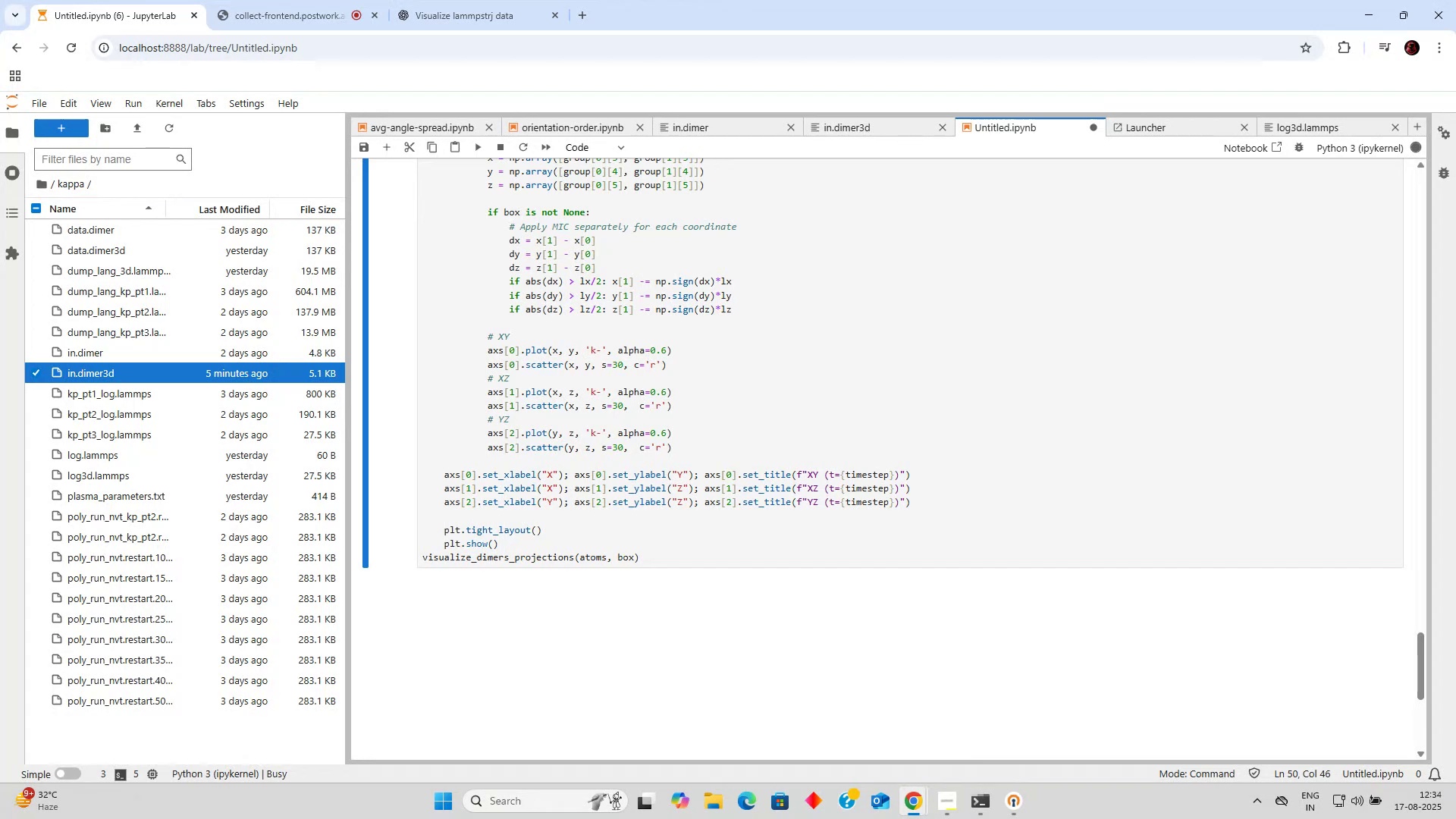 
left_click([962, 412])
 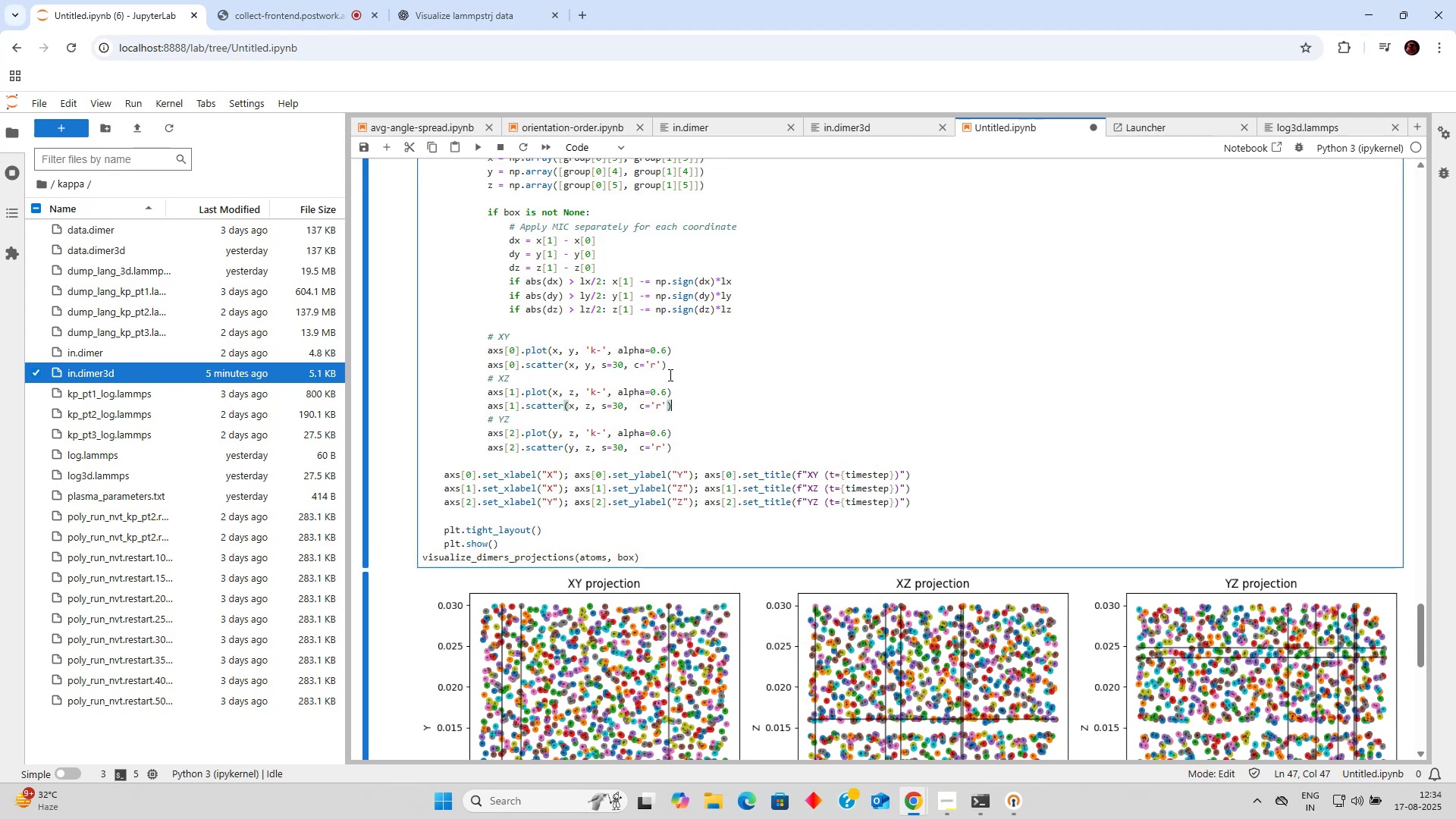 
scroll: coordinate [669, 375], scroll_direction: down, amount: 4.0
 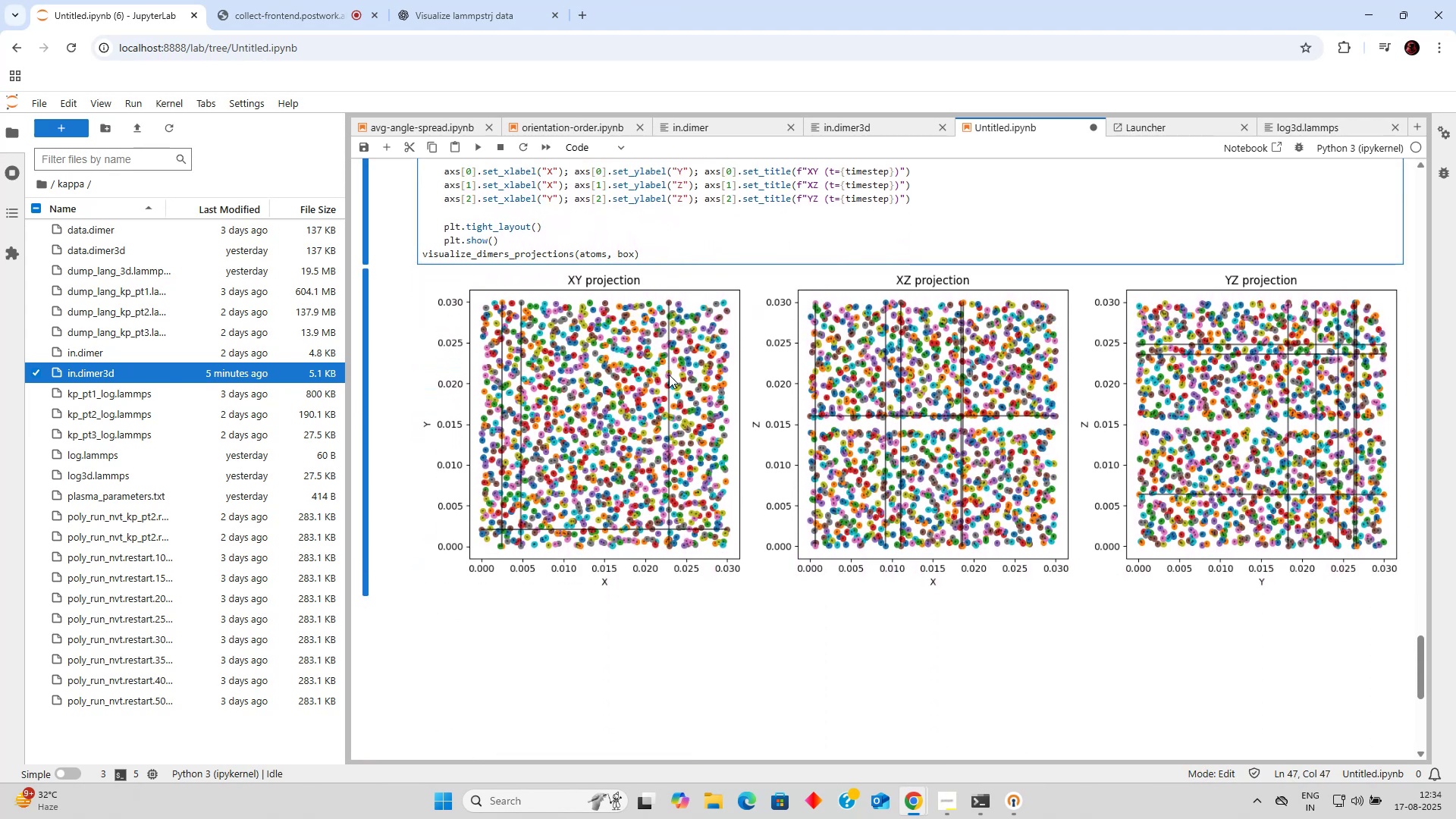 
scroll: coordinate [669, 375], scroll_direction: up, amount: 8.0
 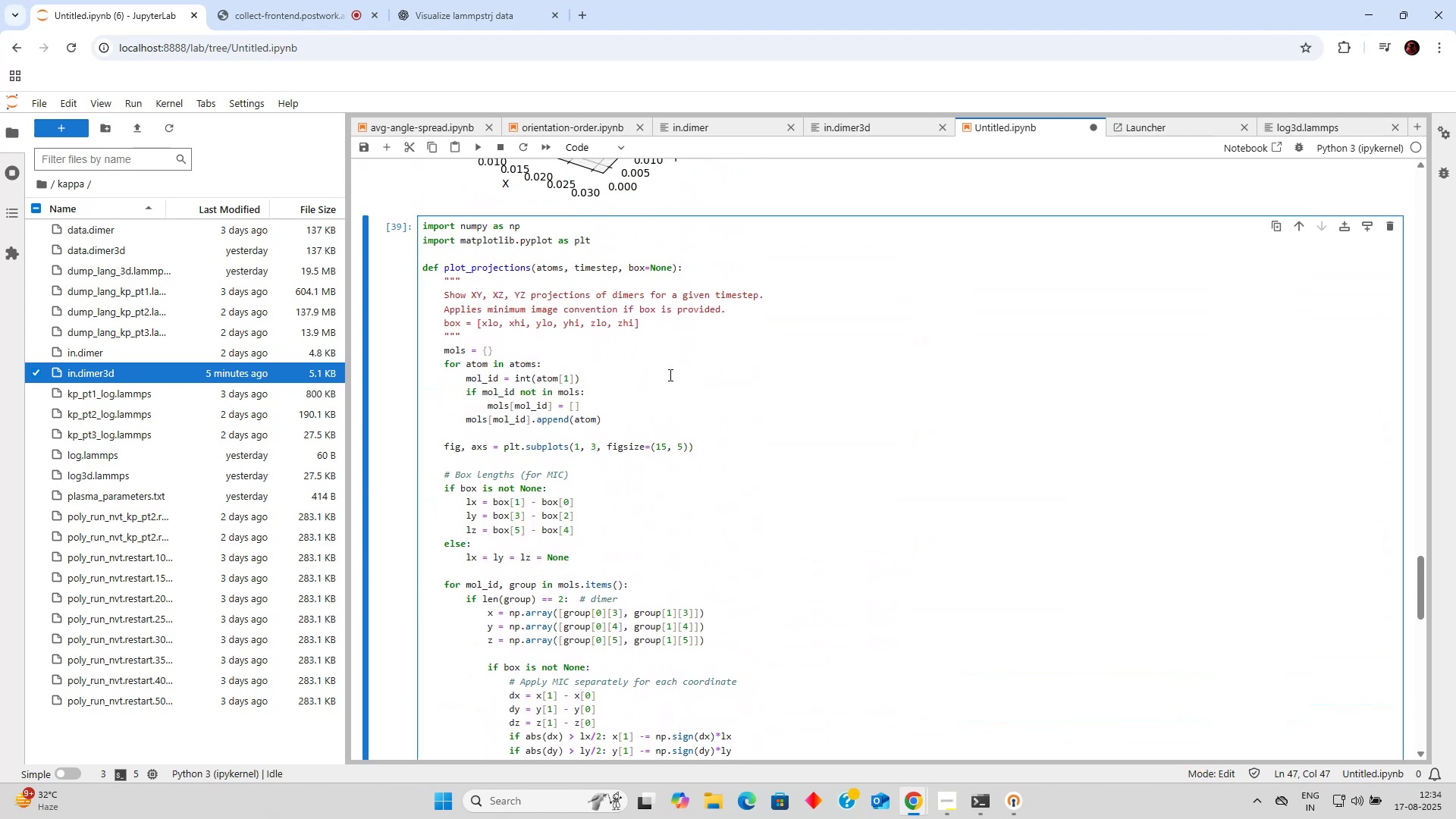 
scroll: coordinate [592, 421], scroll_direction: down, amount: 8.0
 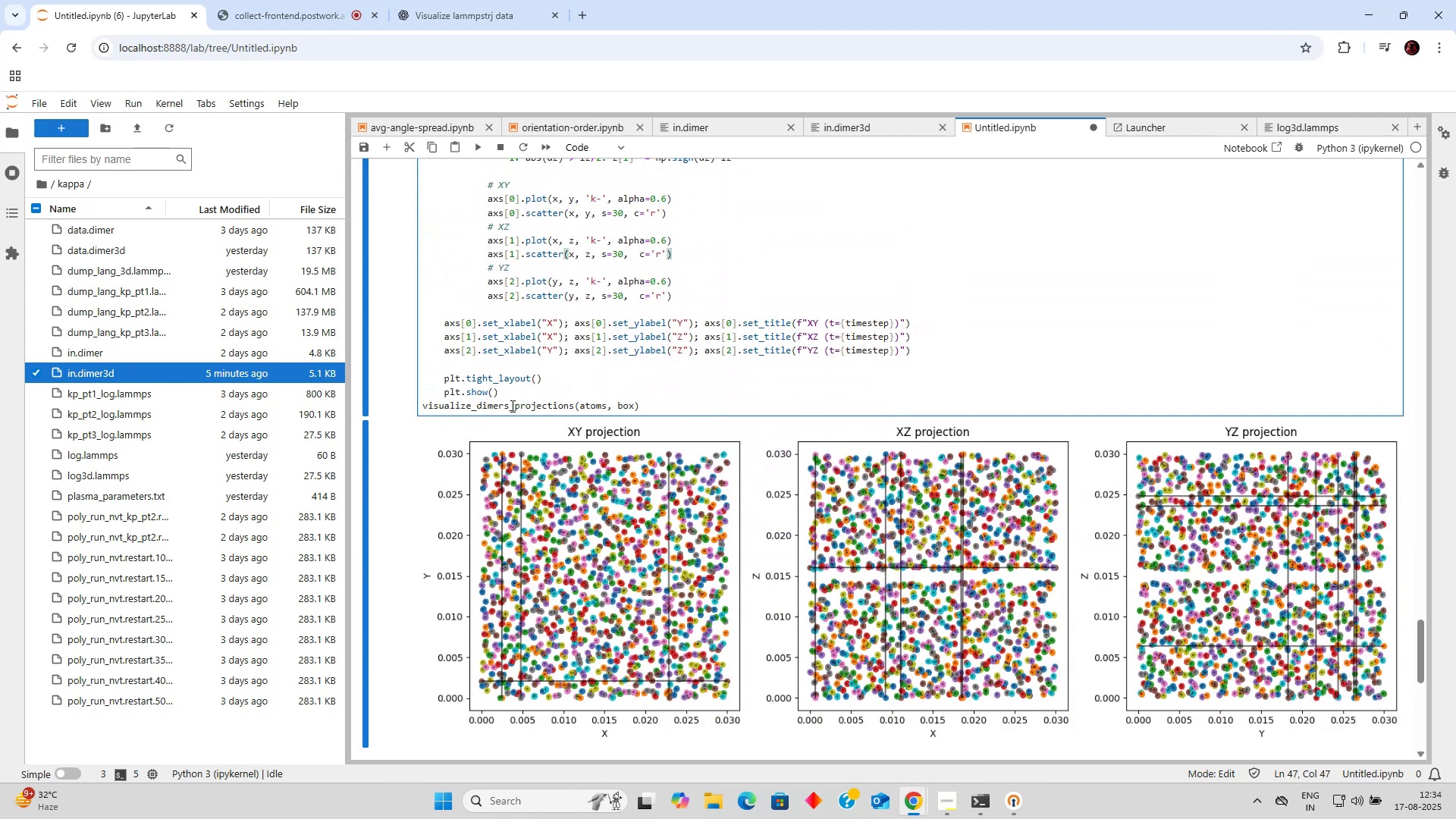 
left_click([505, 406])
 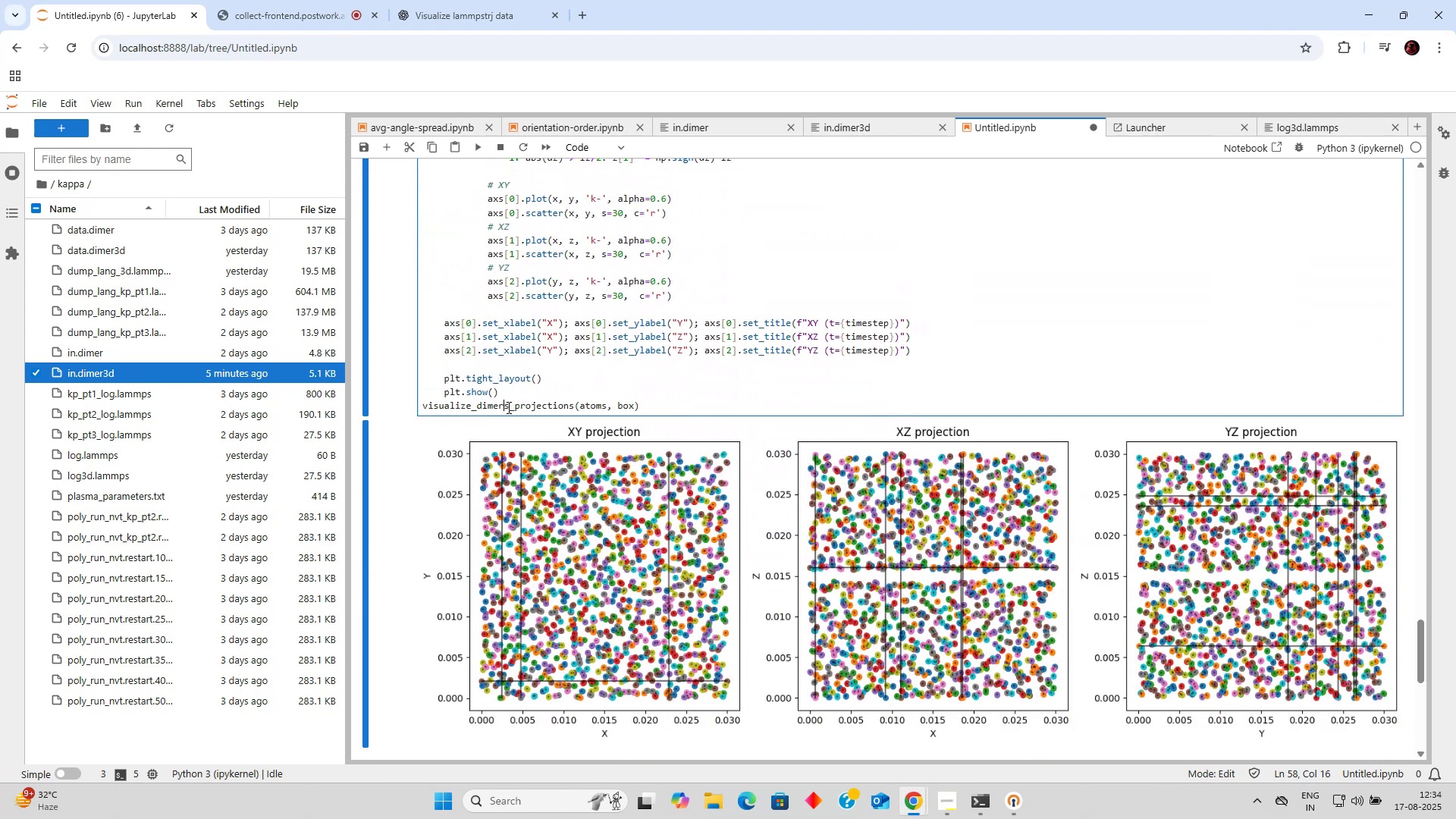 
left_click_drag(start_coordinate=[507, 407], to_coordinate=[399, 412])
 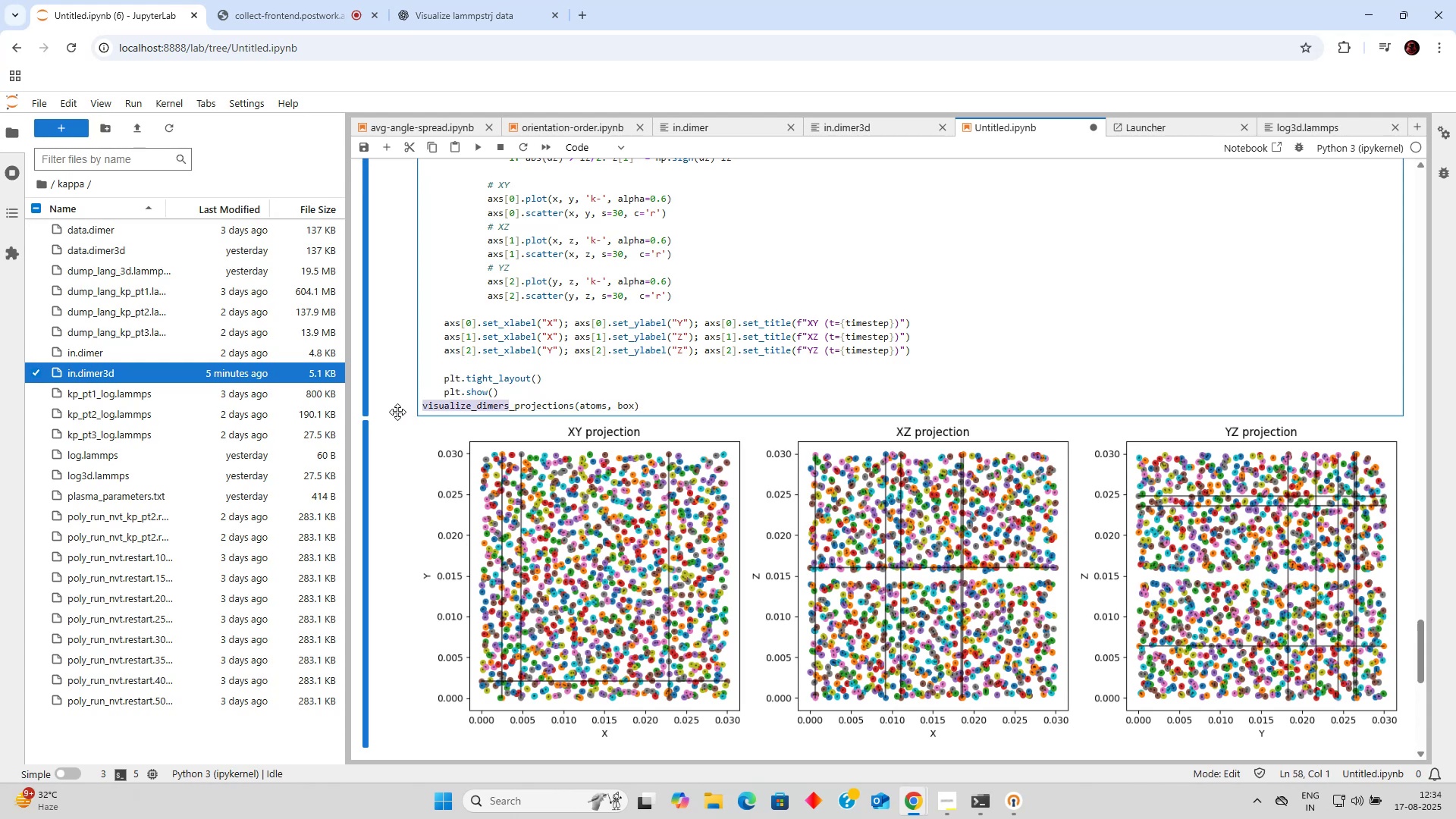 
type(plot)
 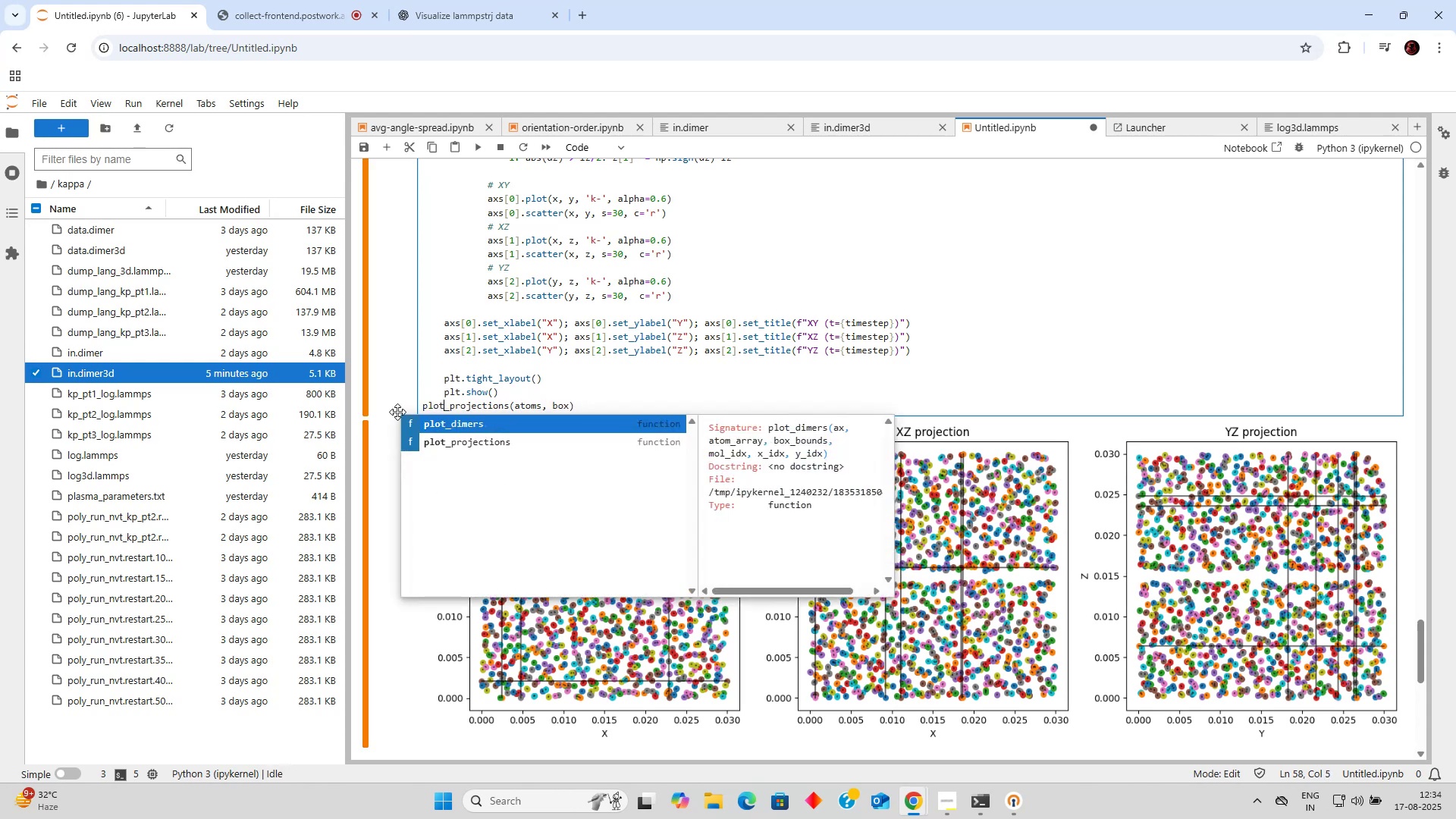 
key(Control+Enter)
 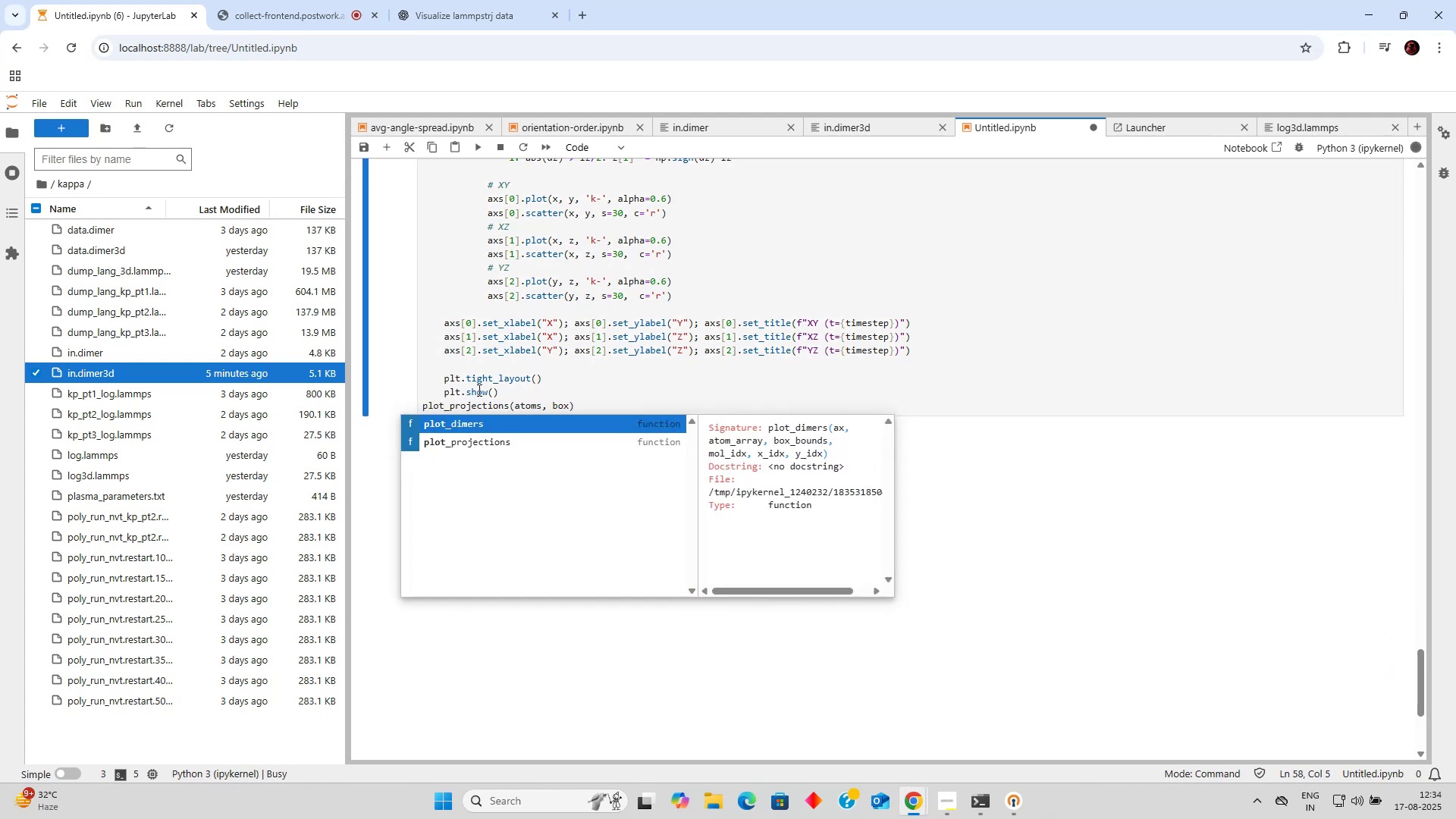 
double_click([660, 391])
 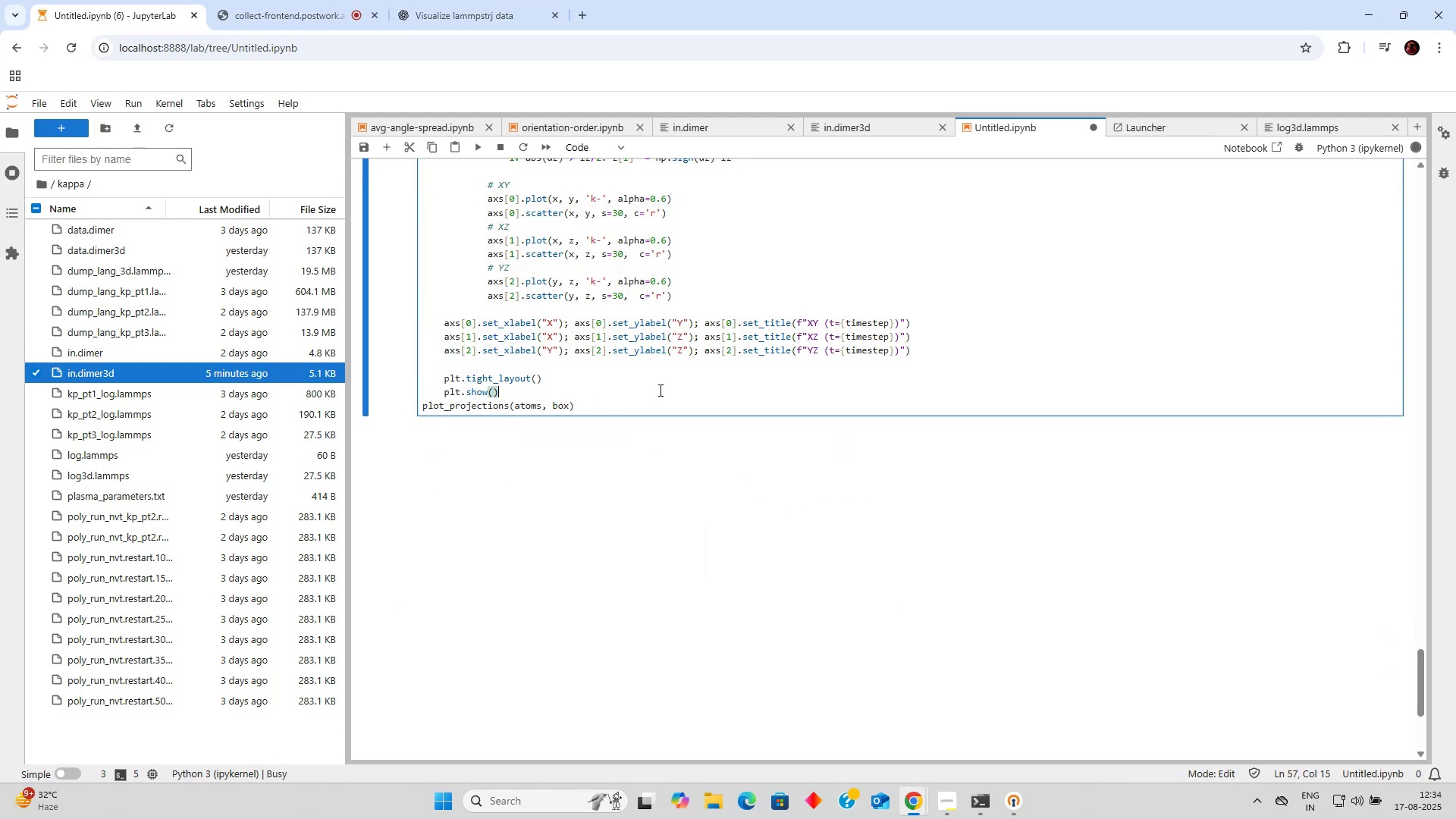 
scroll: coordinate [686, 501], scroll_direction: up, amount: 8.0
 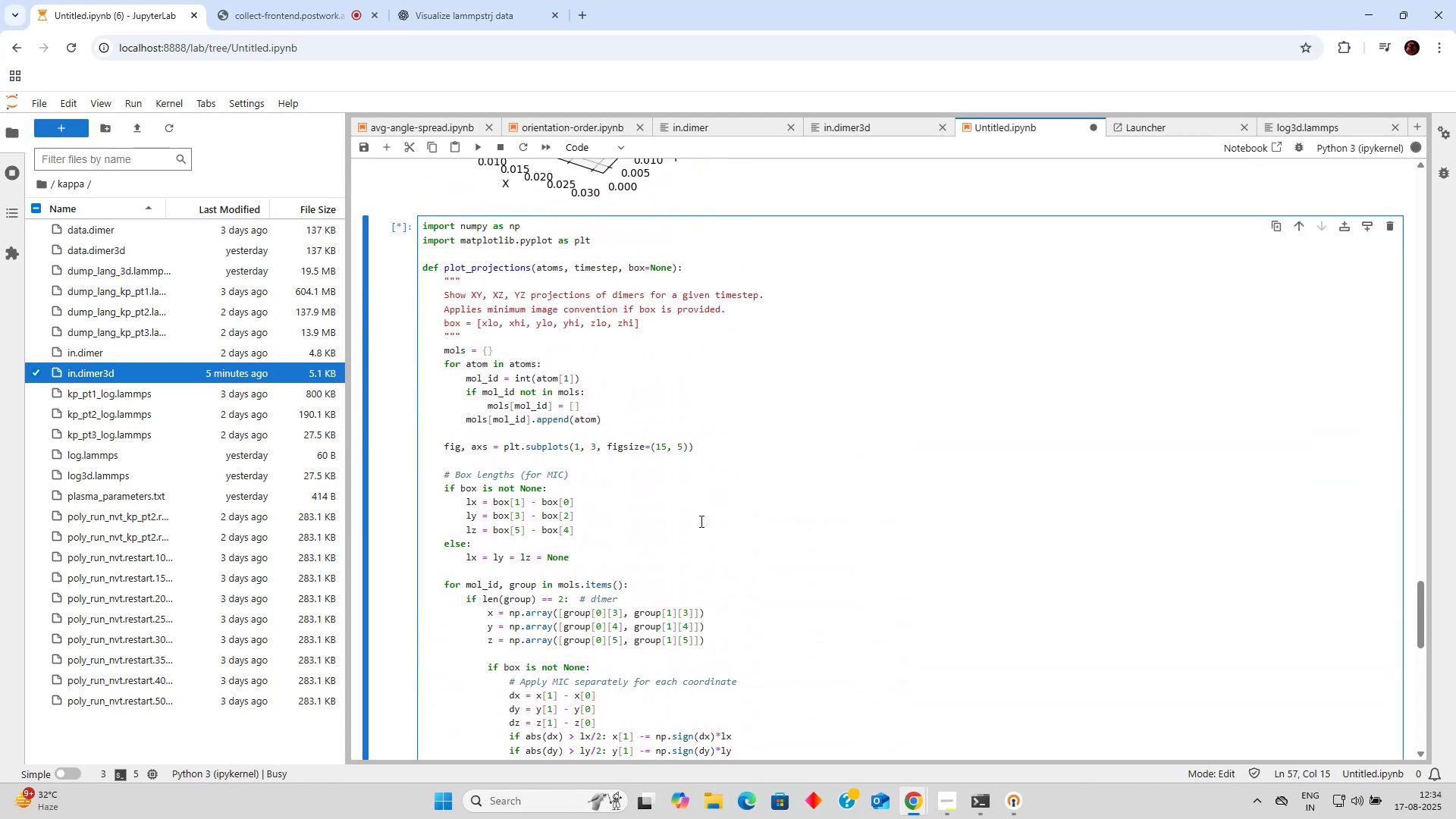 
scroll: coordinate [692, 523], scroll_direction: down, amount: 6.0
 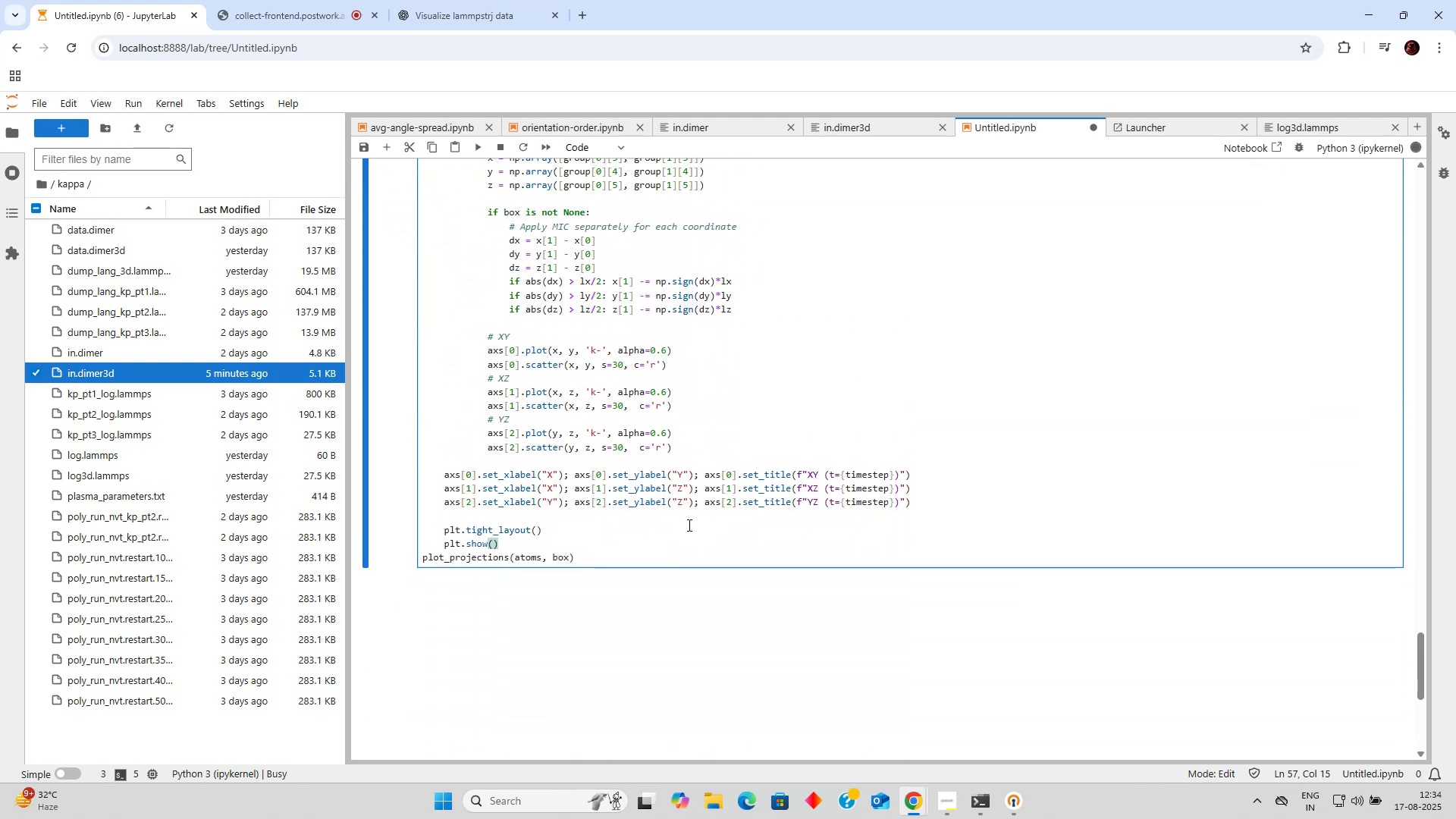 
scroll: coordinate [667, 523], scroll_direction: up, amount: 6.0
 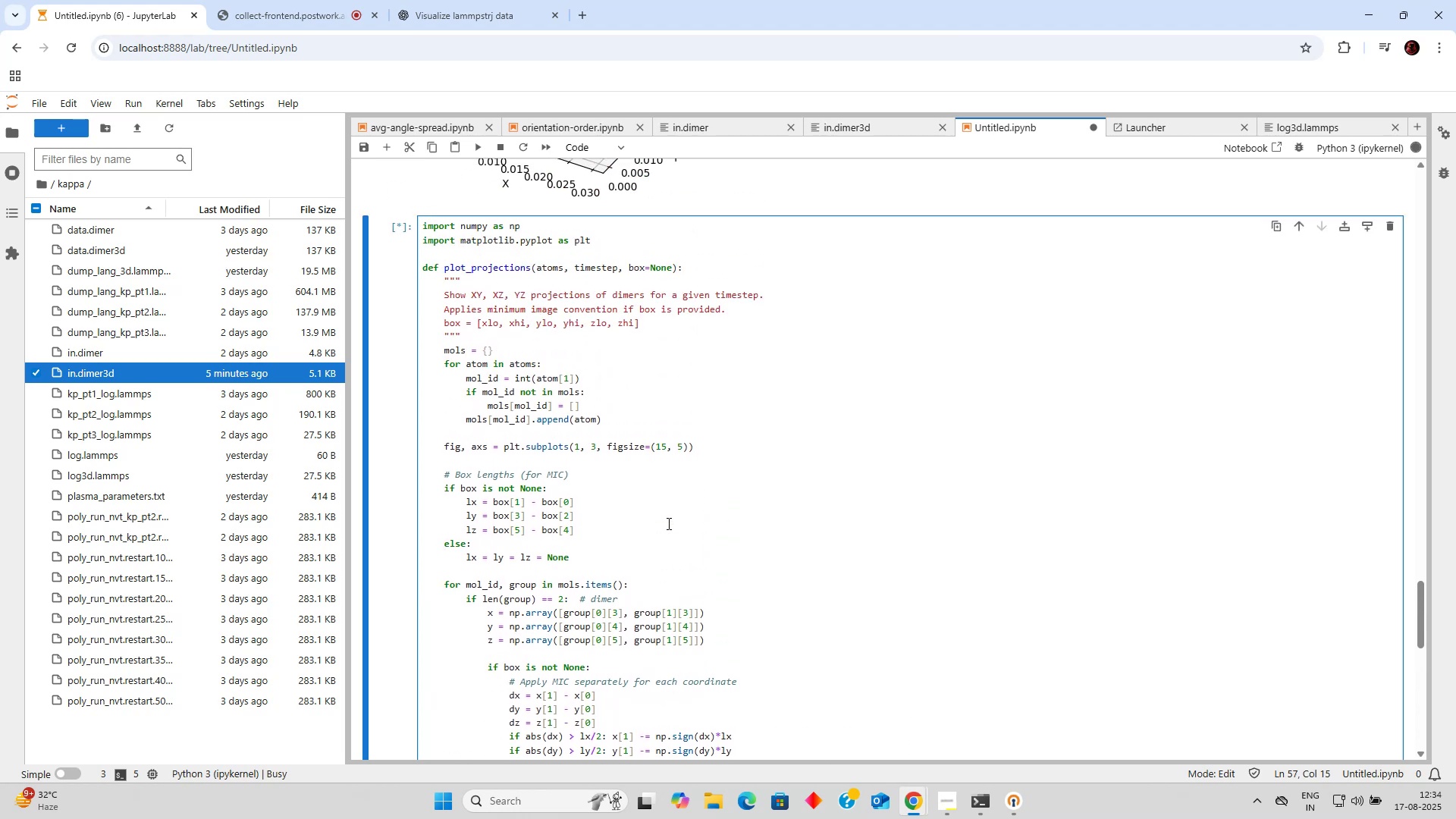 
scroll: coordinate [674, 530], scroll_direction: down, amount: 4.0
 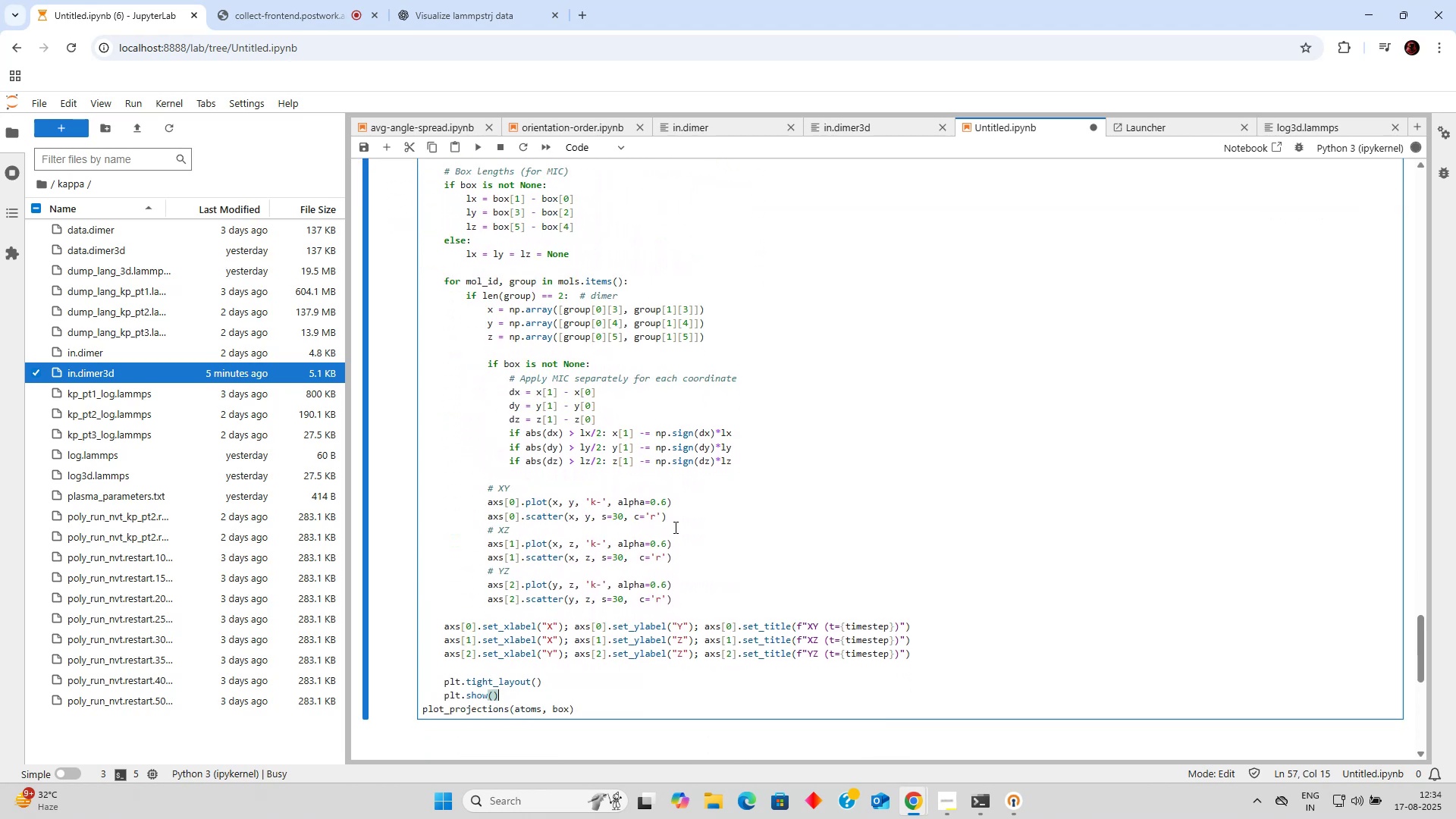 
scroll: coordinate [674, 527], scroll_direction: up, amount: 3.0
 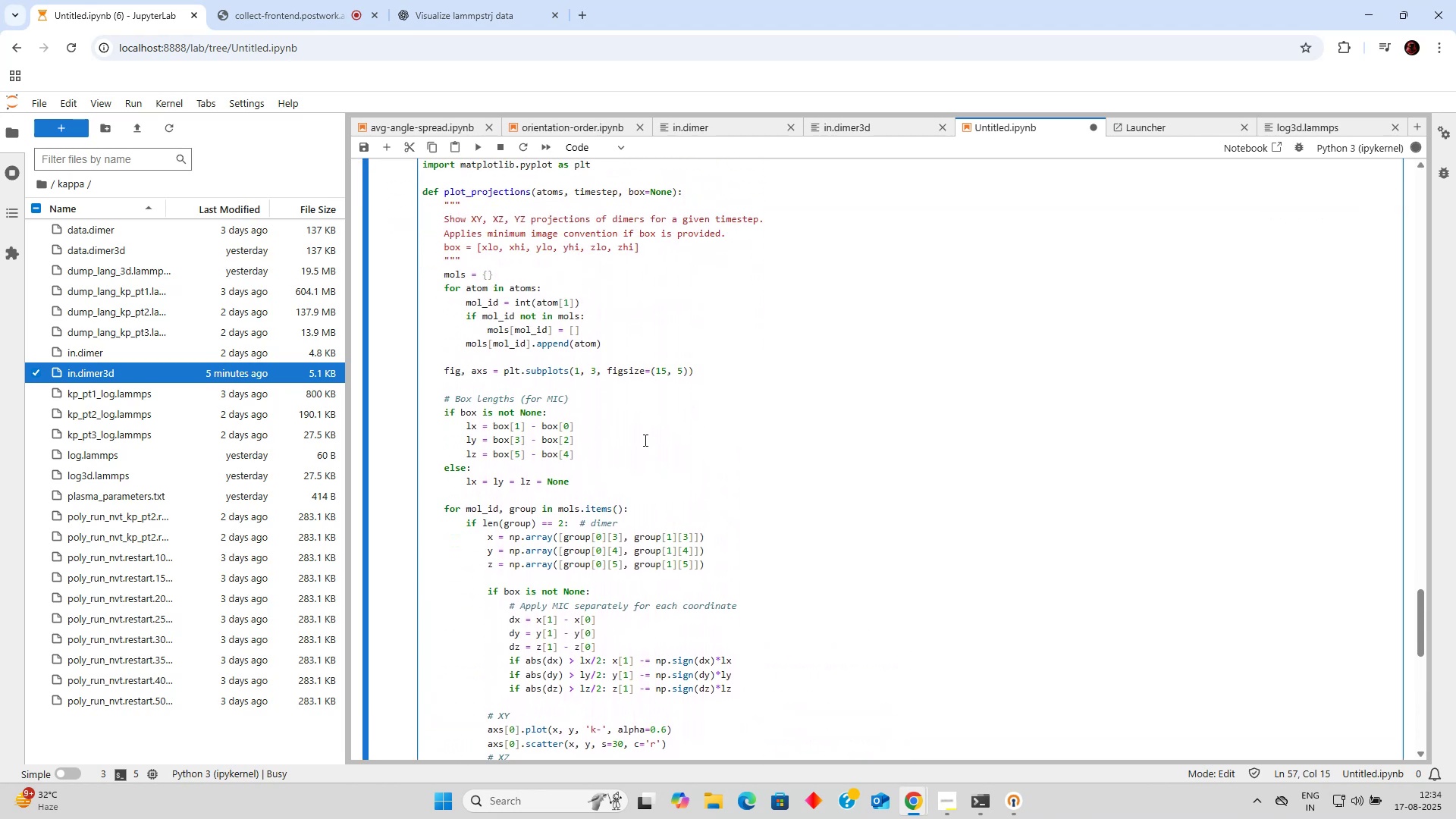 
wait(9.82)
 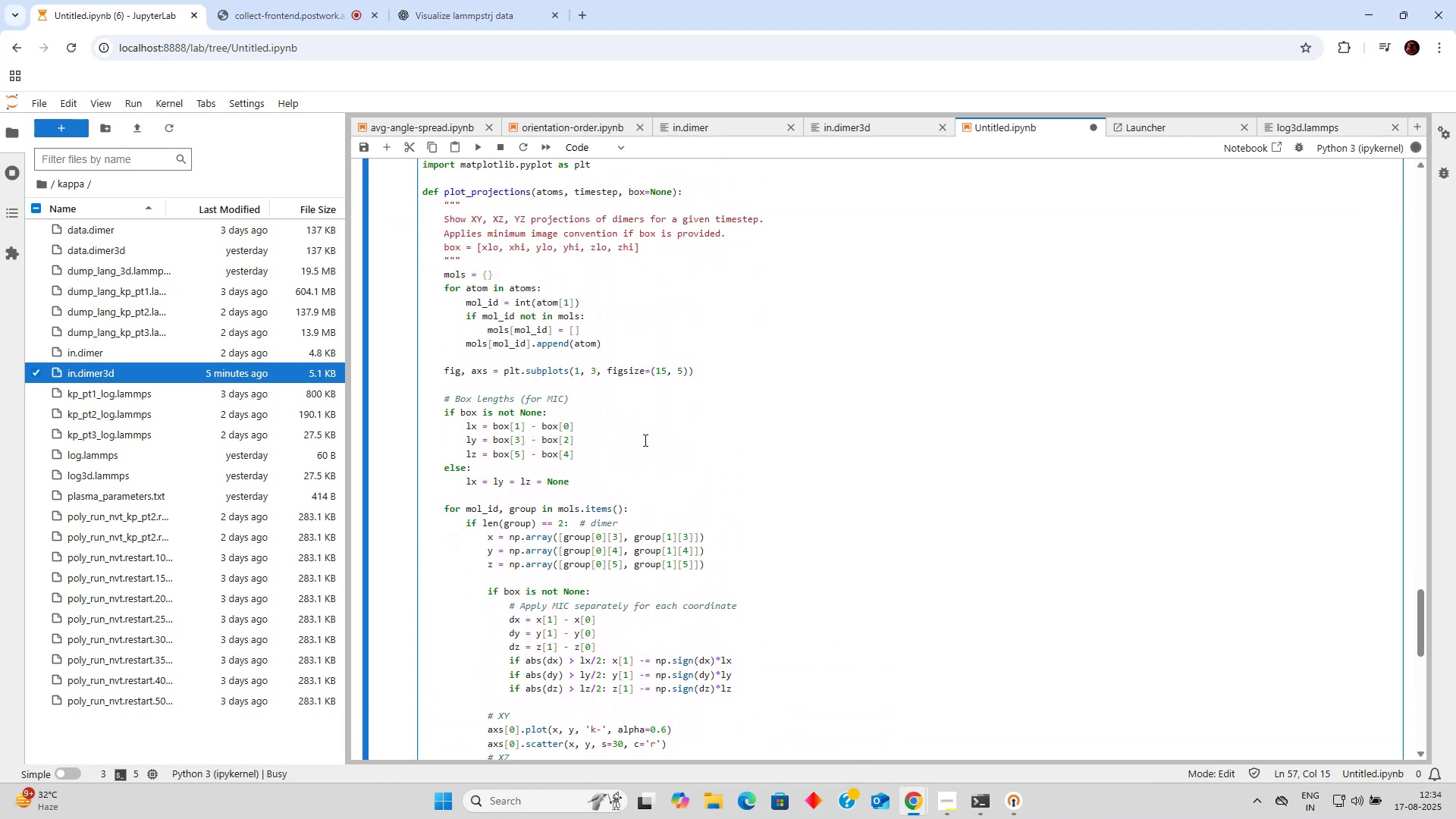 
scroll: coordinate [643, 441], scroll_direction: down, amount: 5.0
 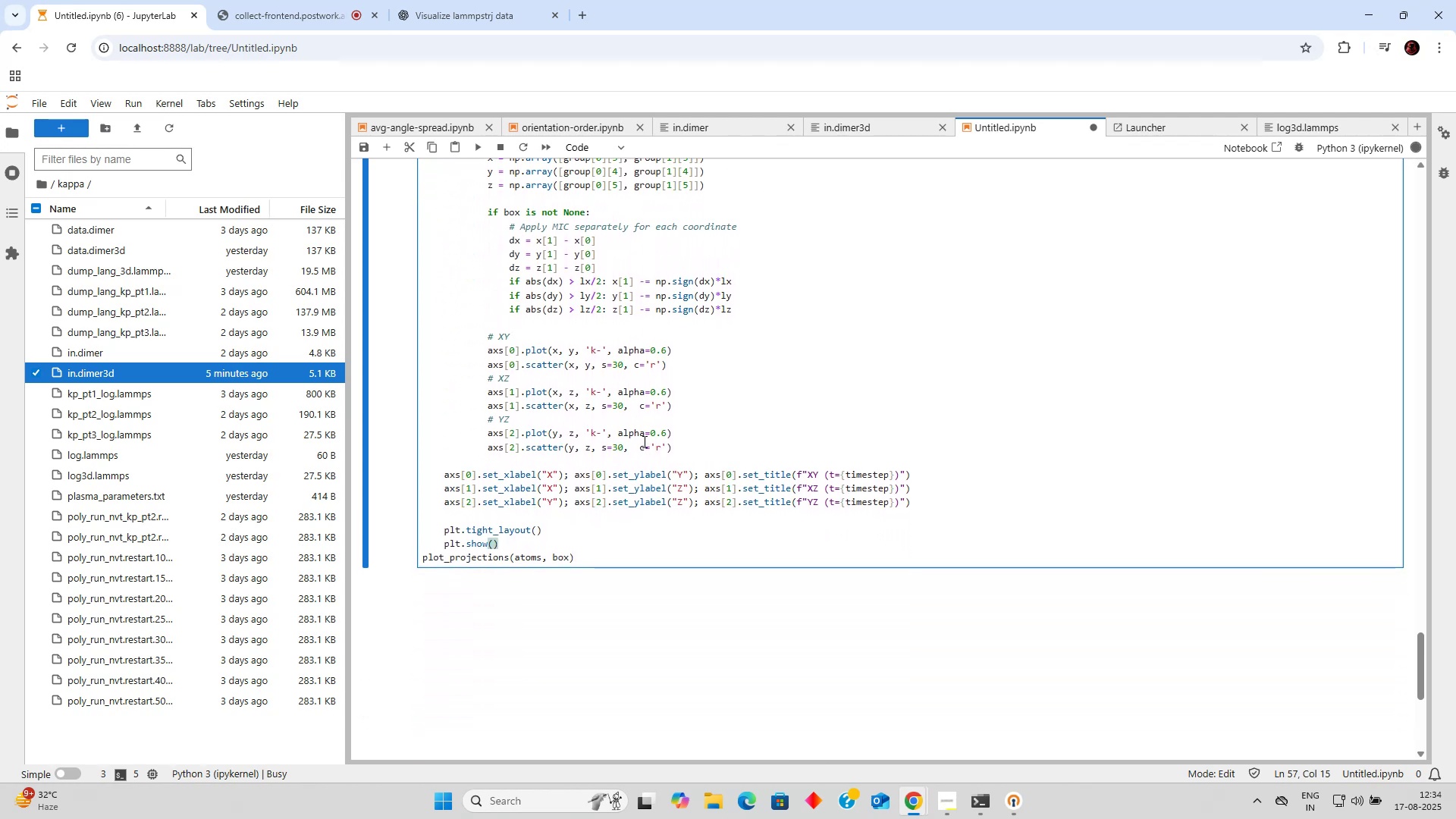 
scroll: coordinate [589, 429], scroll_direction: up, amount: 28.0
 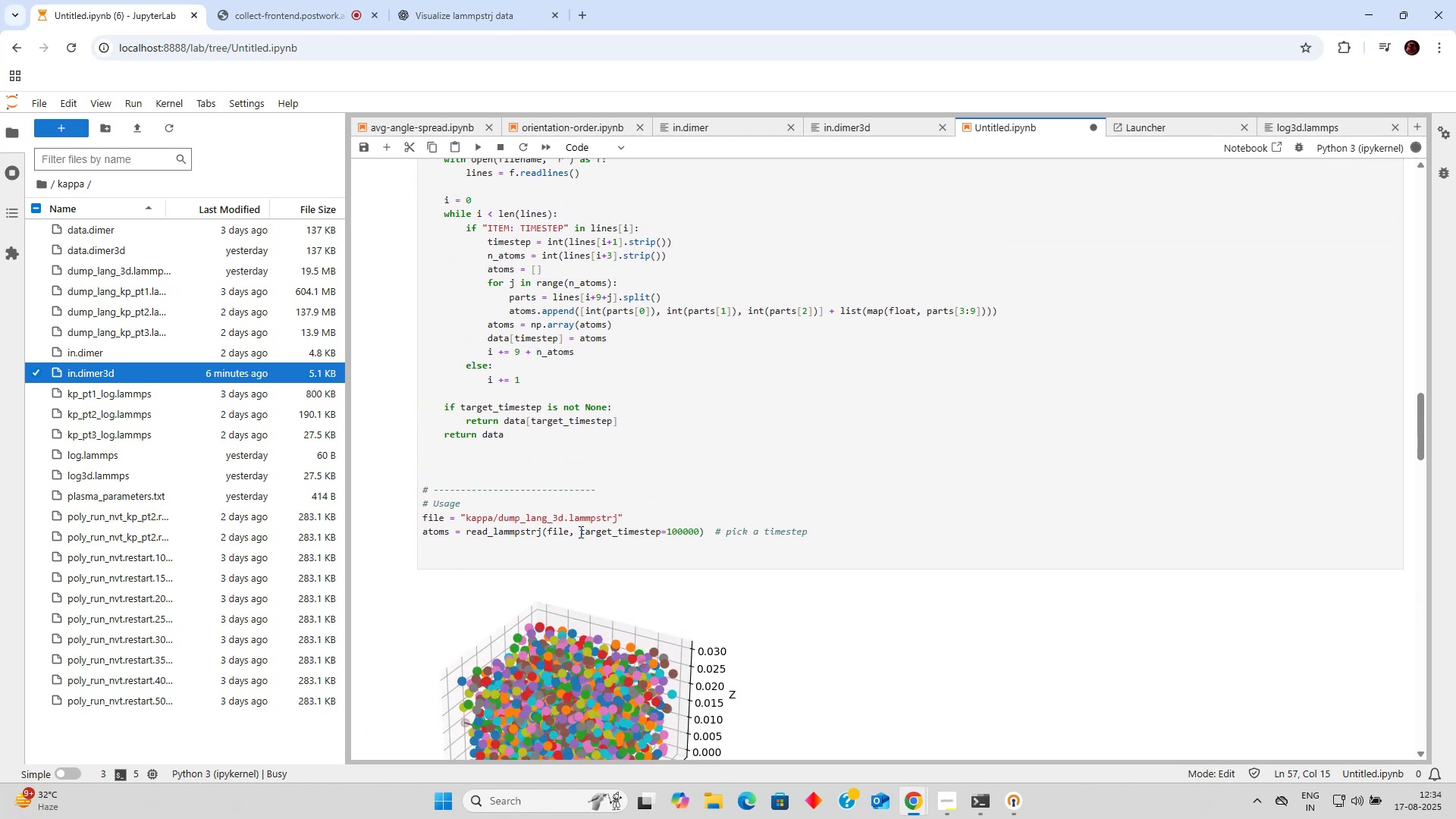 
left_click_drag(start_coordinate=[618, 533], to_coordinate=[698, 537])
 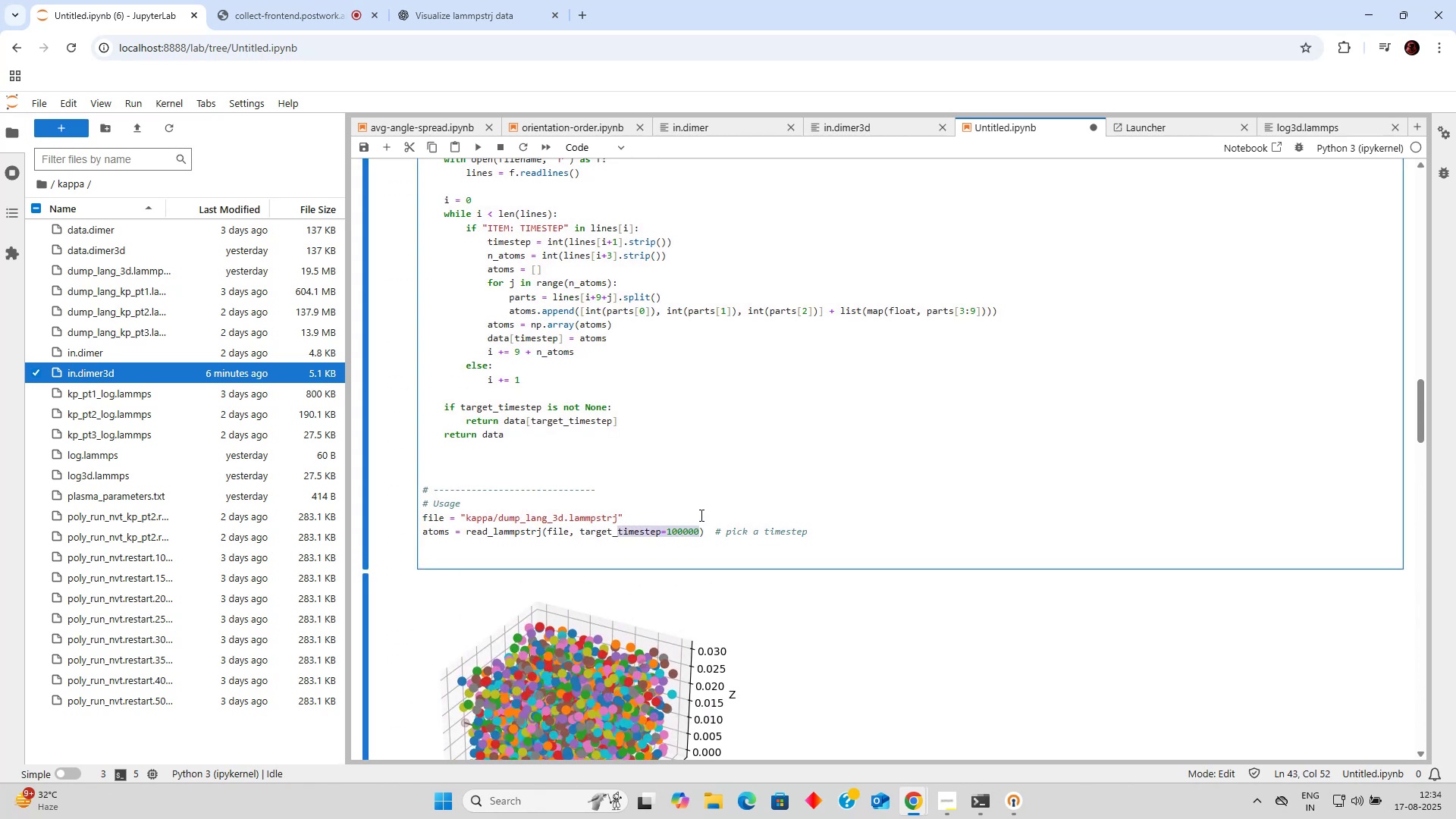 
key(Control+C)
 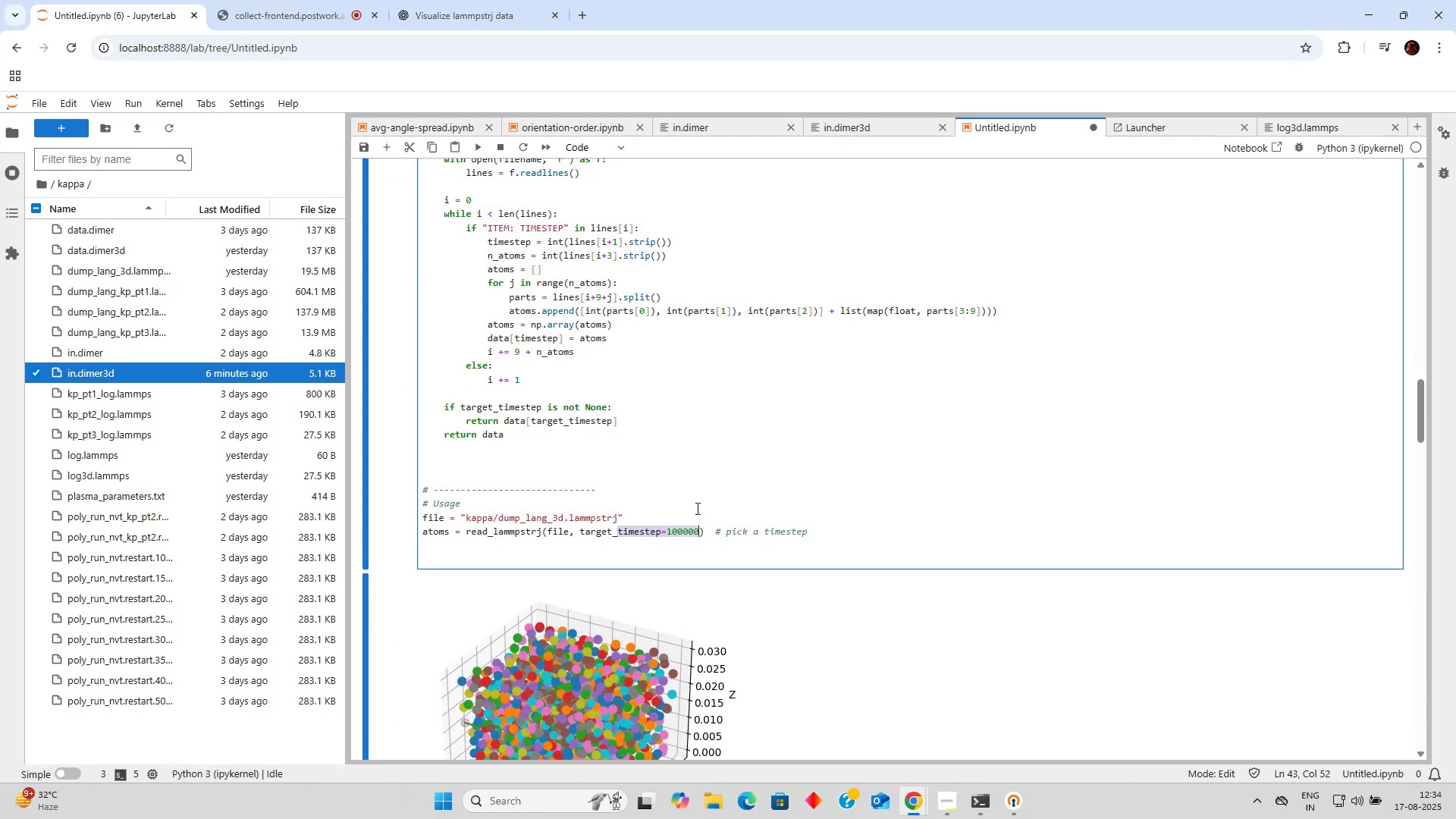 
scroll: coordinate [648, 474], scroll_direction: down, amount: 33.0
 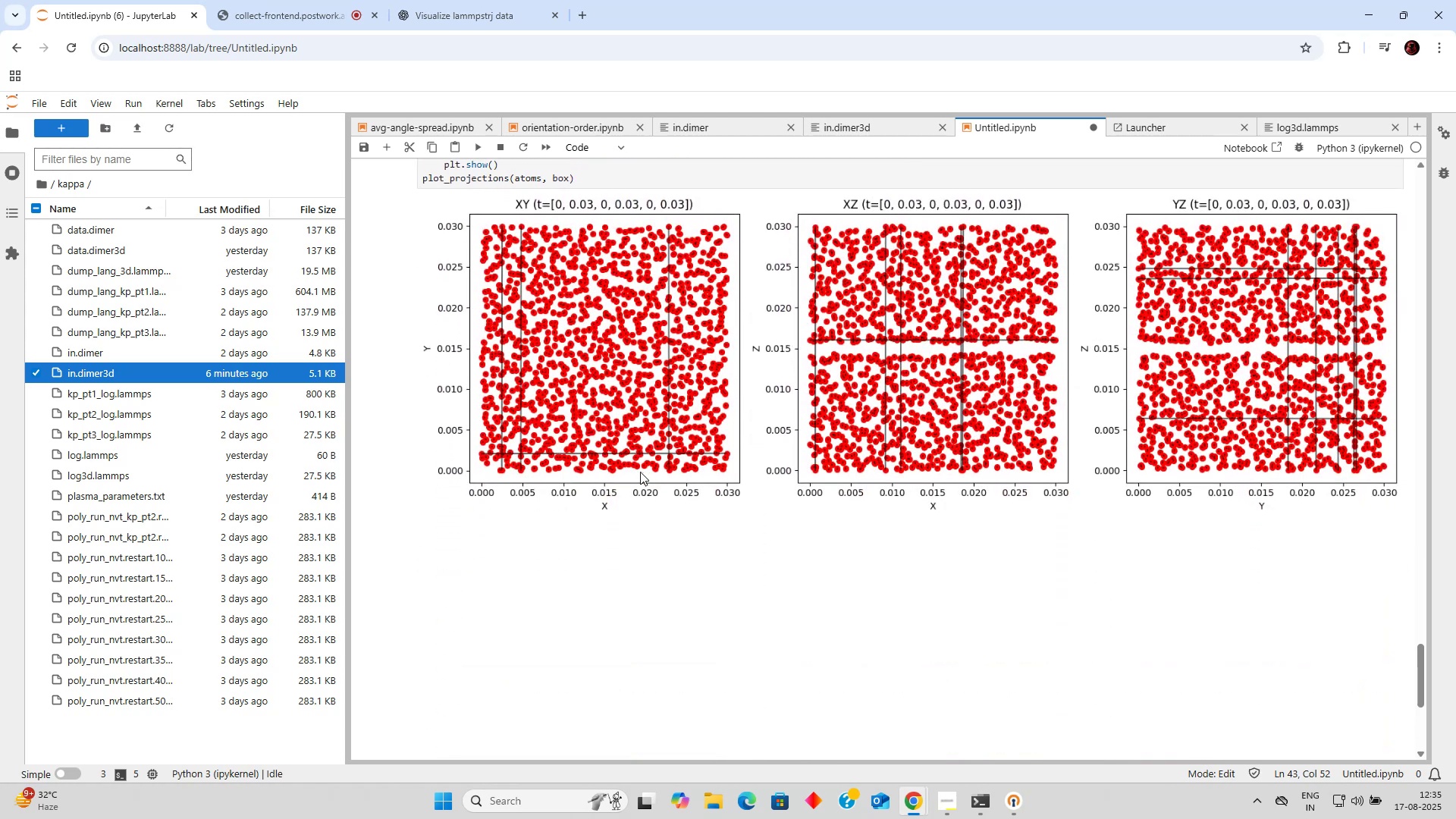 
scroll: coordinate [640, 472], scroll_direction: up, amount: 3.0
 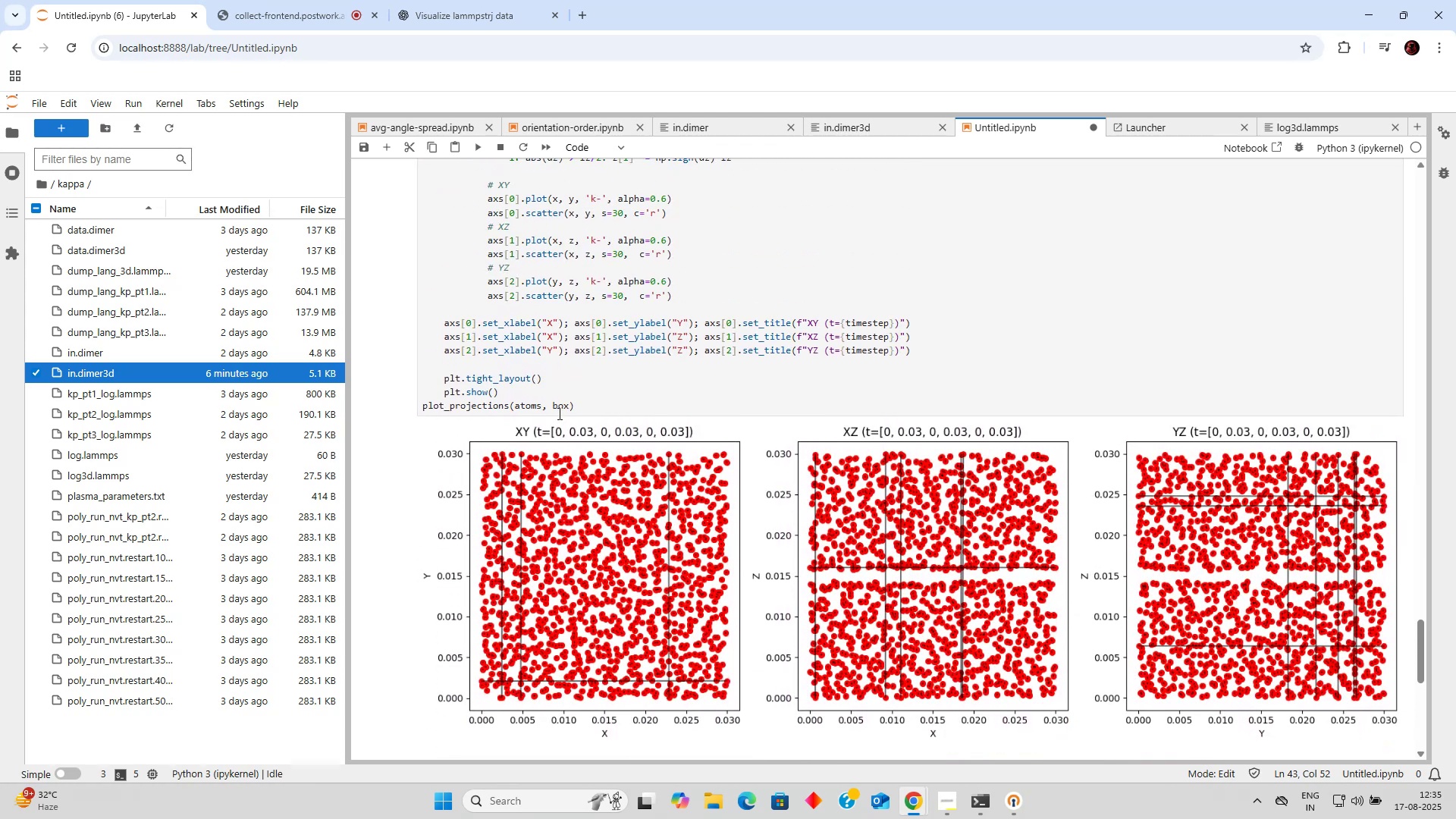 
wait(6.55)
 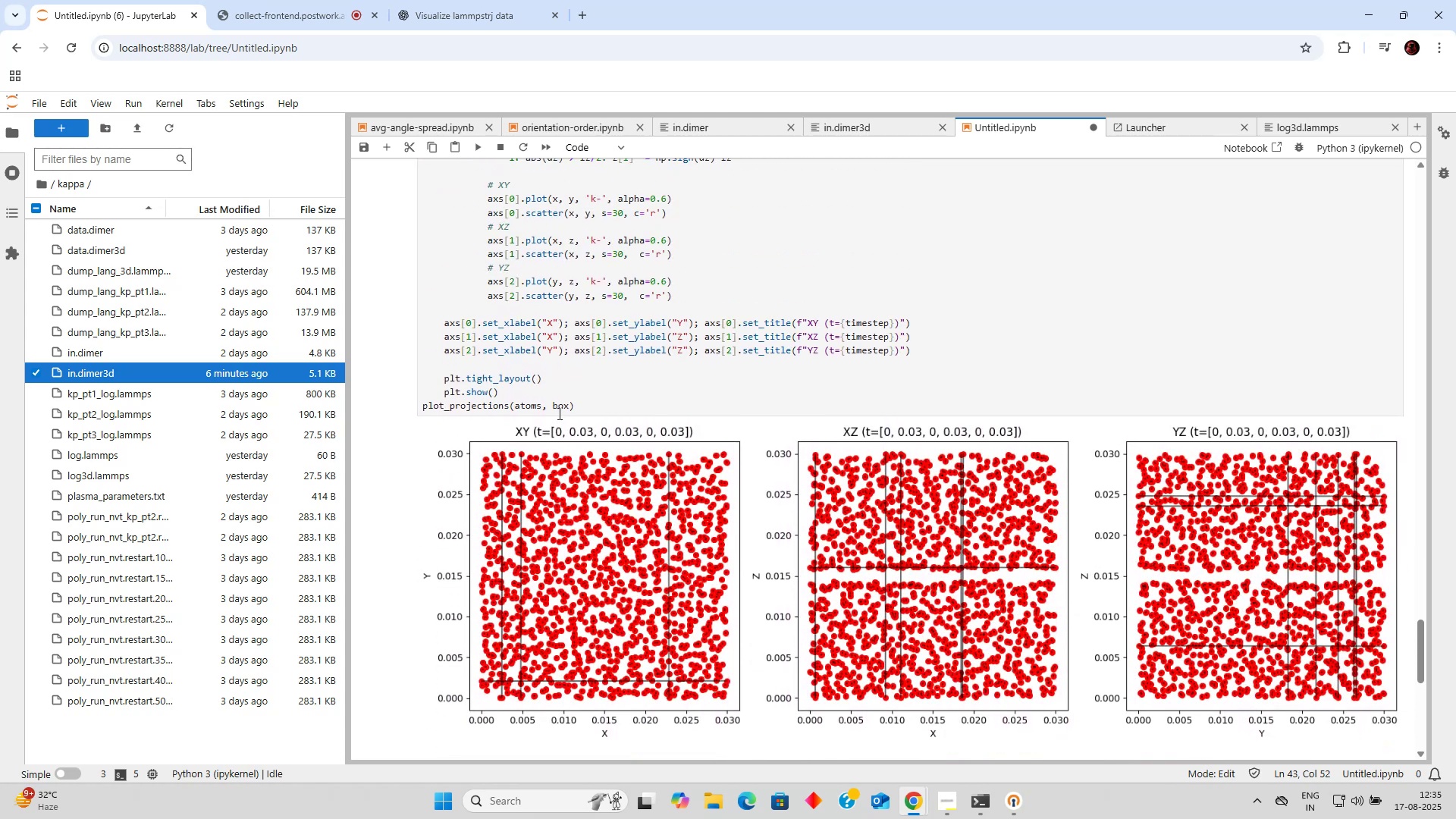 
left_click([550, 410])
 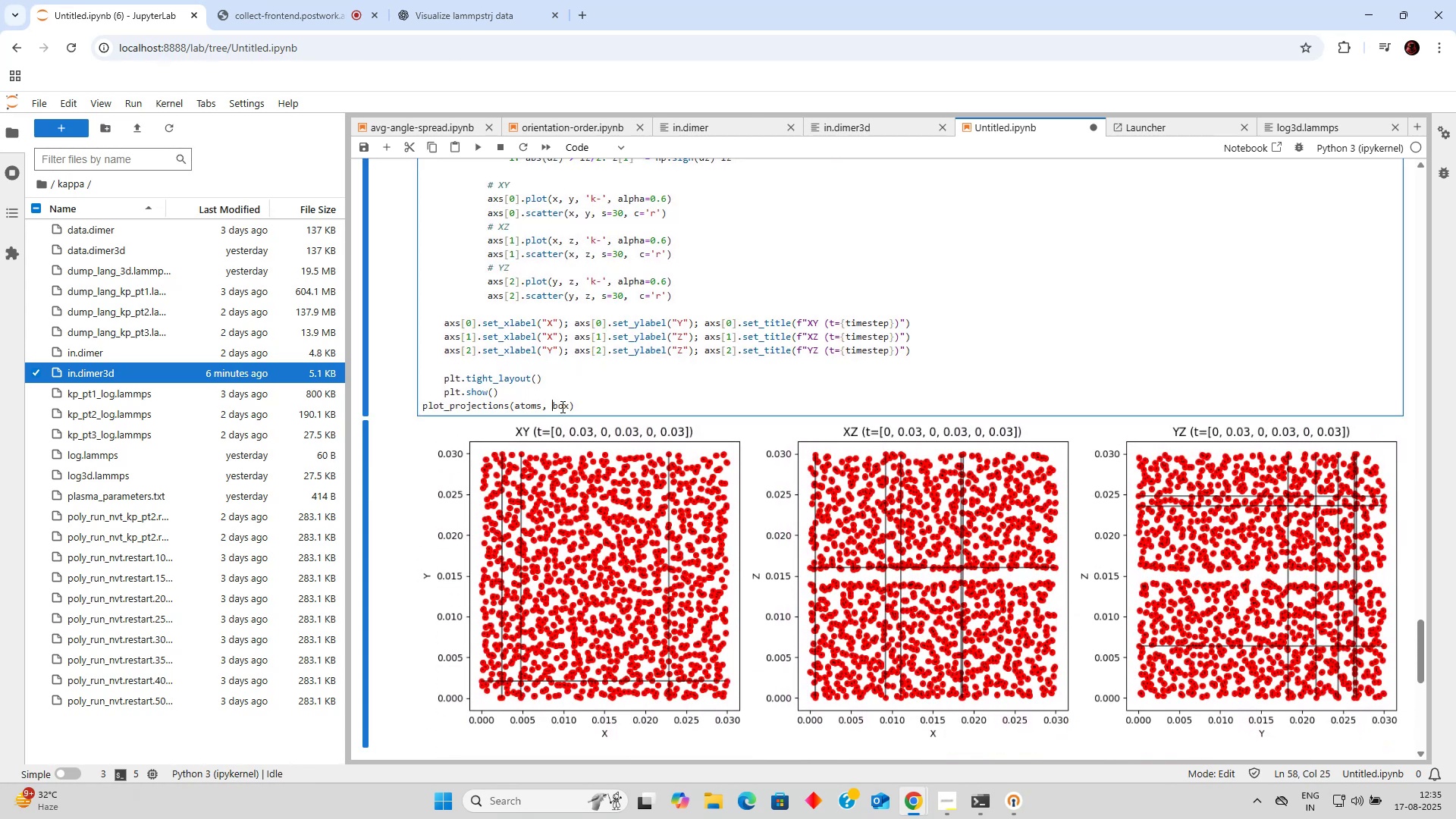 
key(Control+V)
 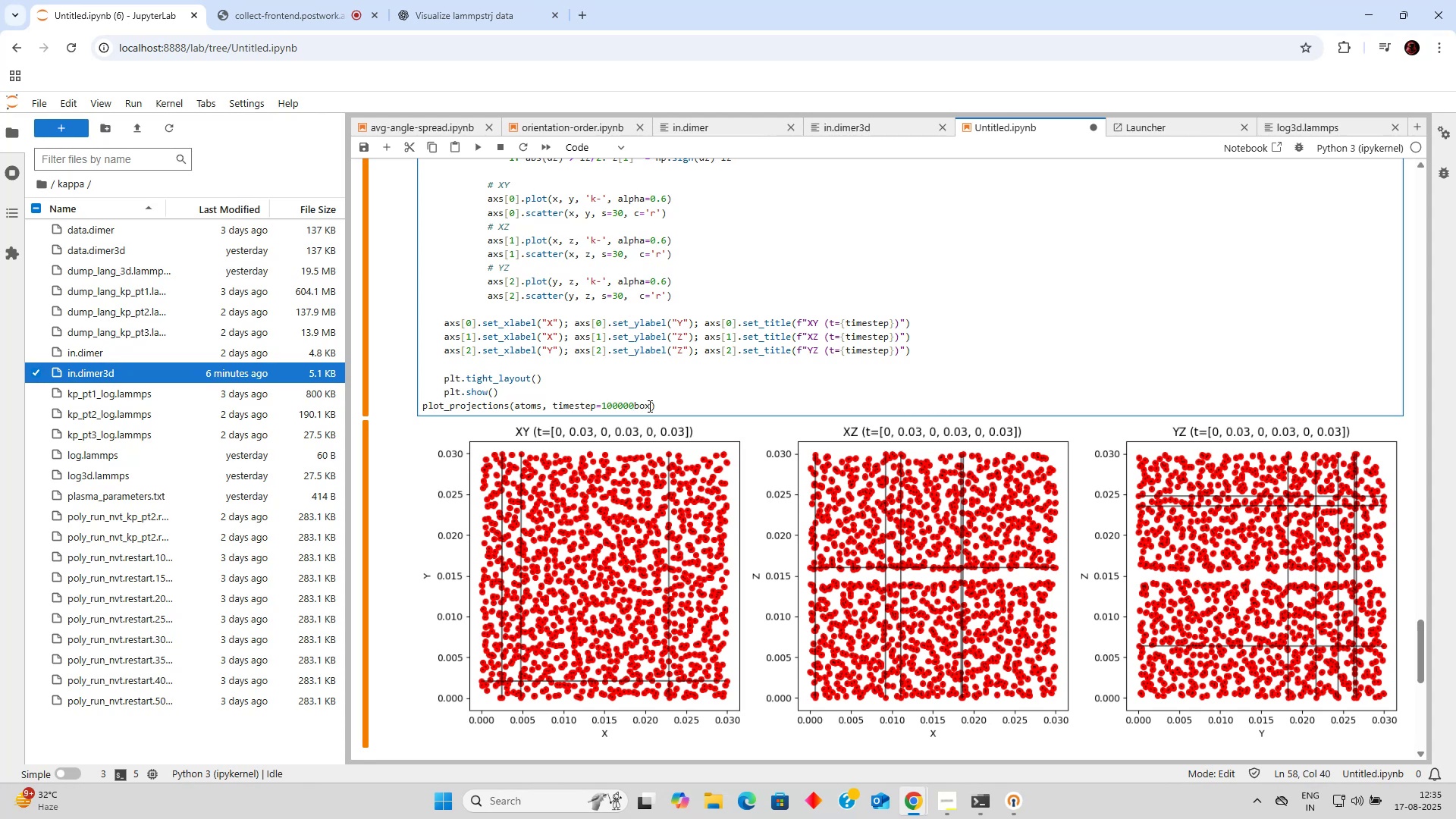 
key(Comma)
 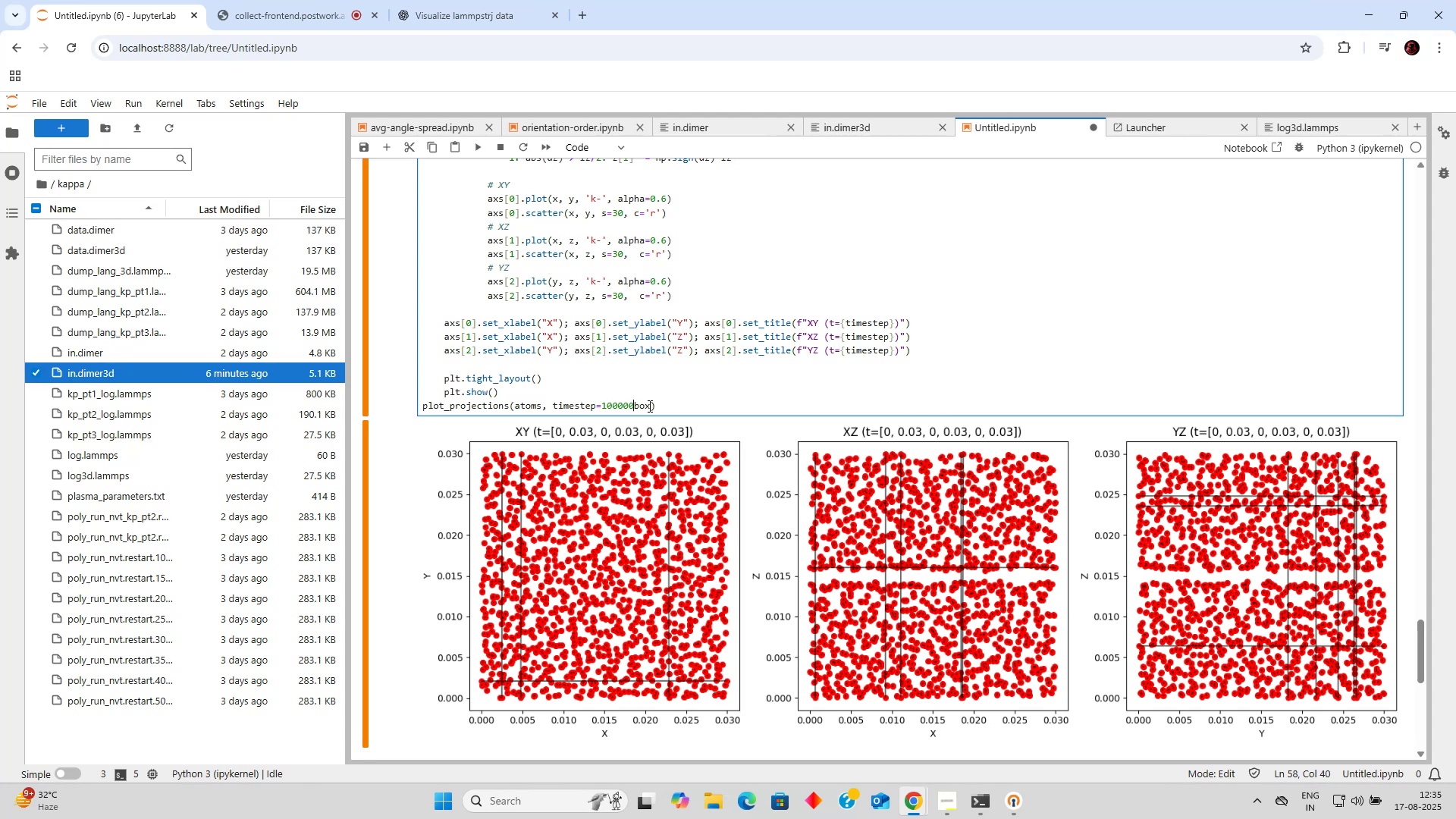 
key(Space)
 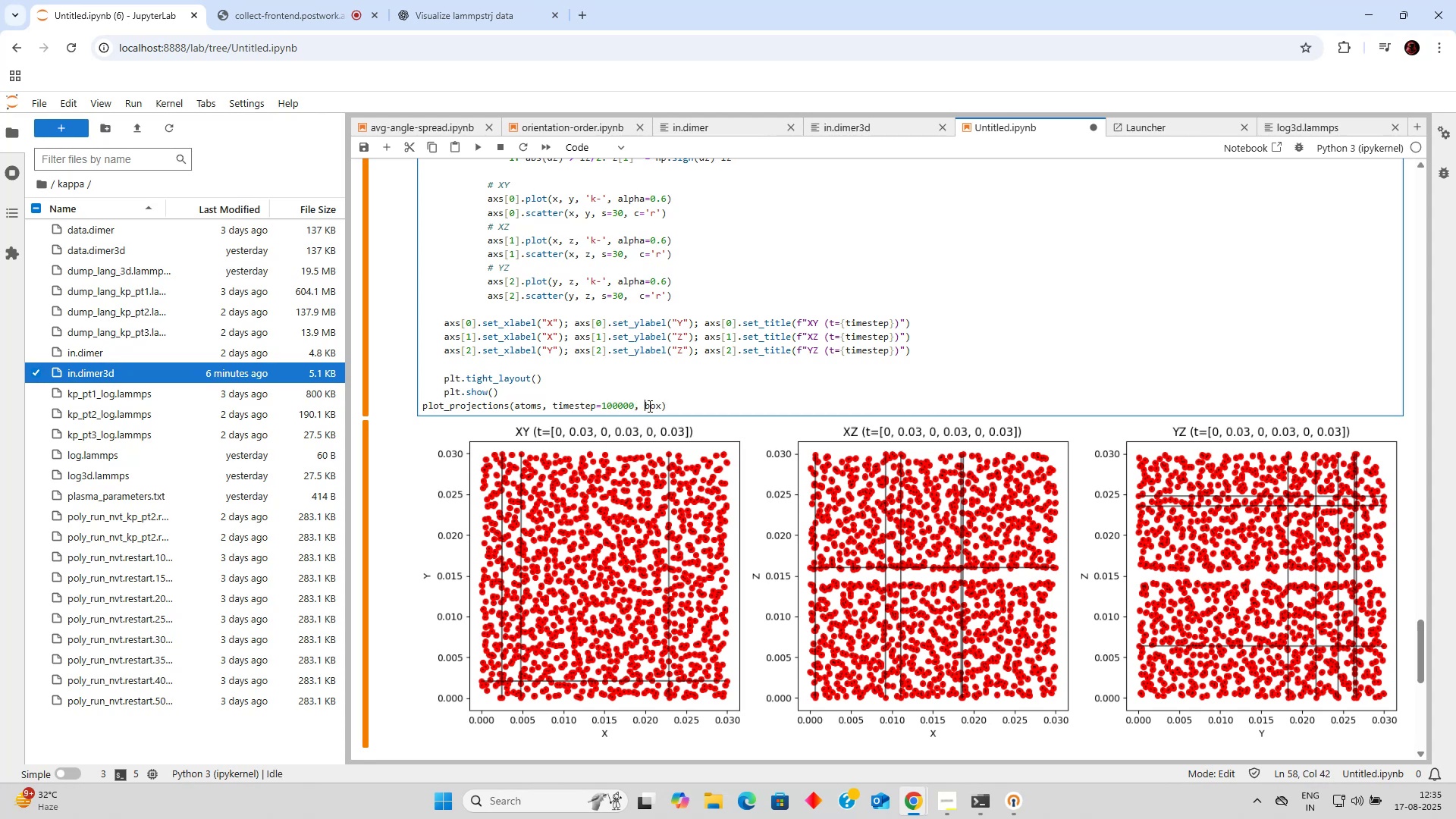 
hold_key(key=ControlLeft, duration=1.5)
 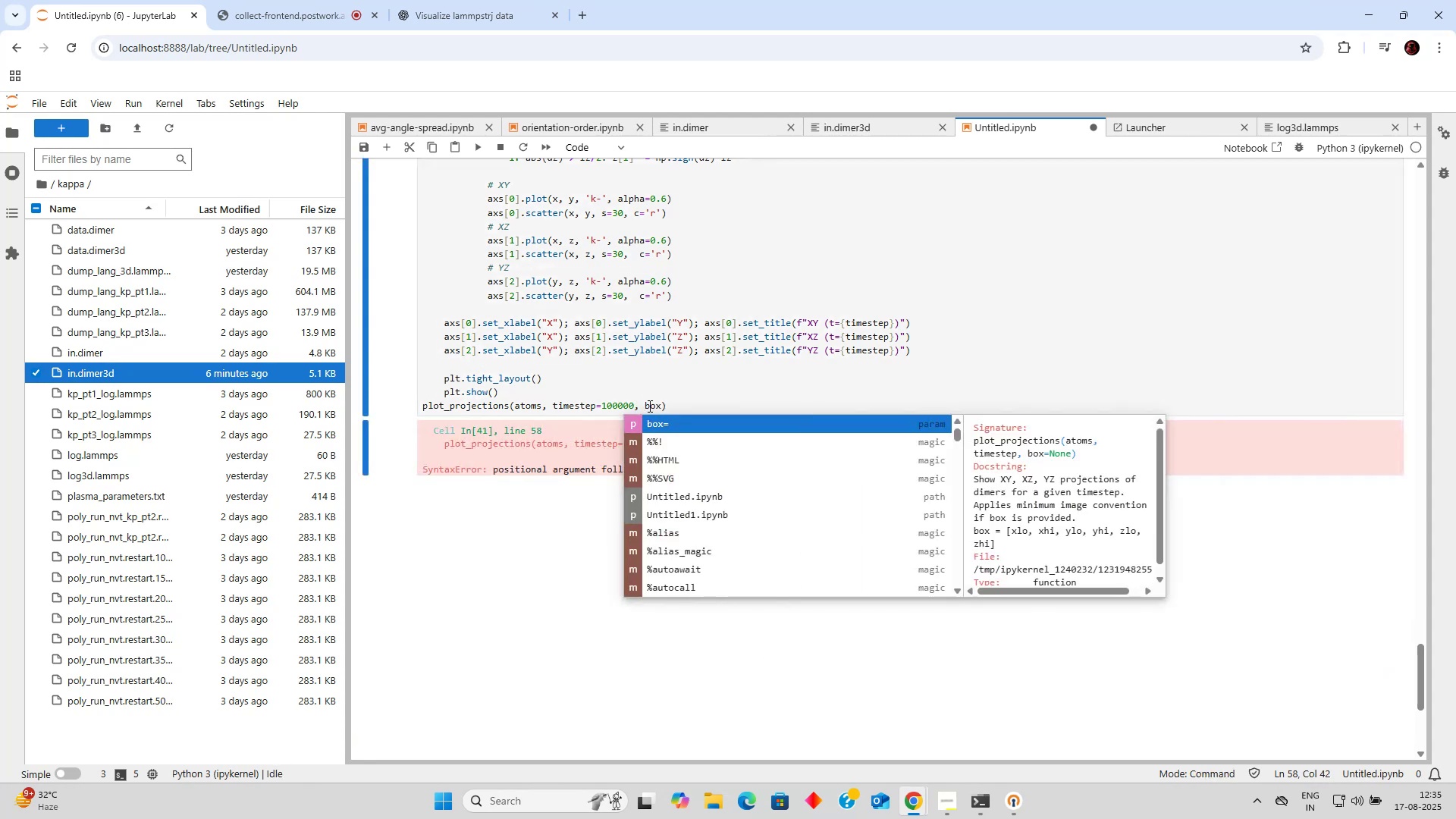 
key(Control+Enter)
 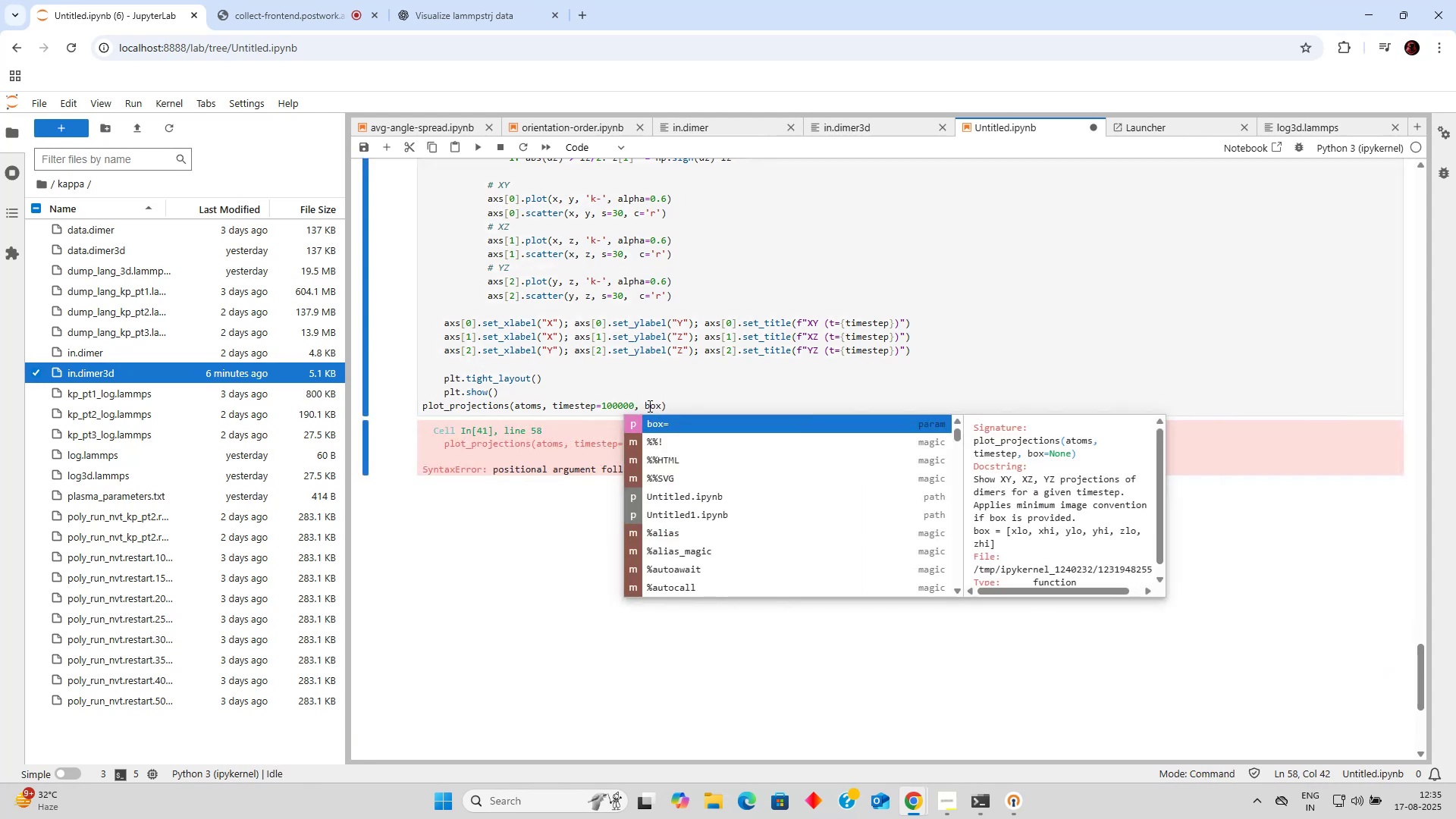 
left_click([699, 364])
 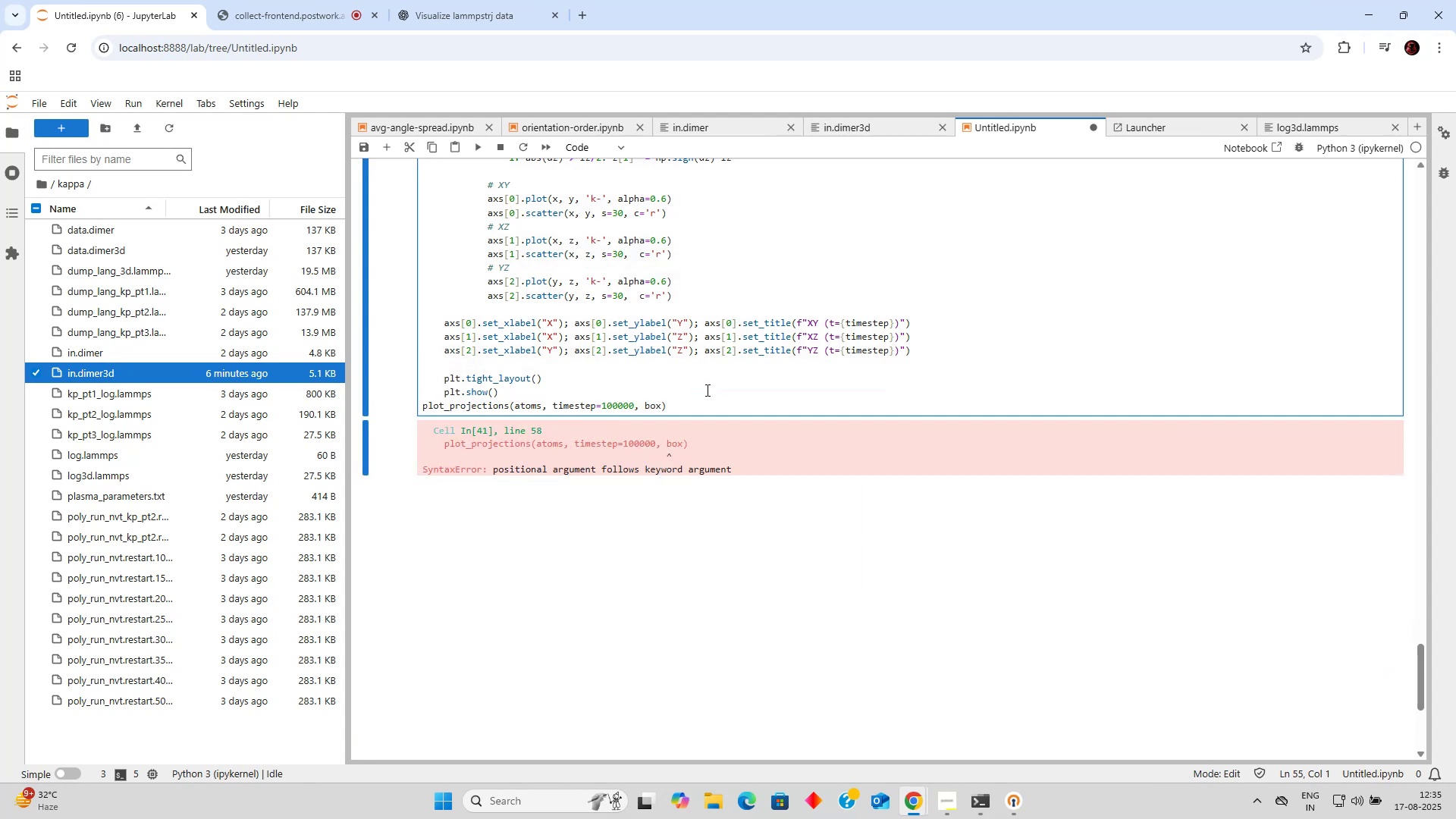 
scroll: coordinate [651, 423], scroll_direction: up, amount: 16.0
 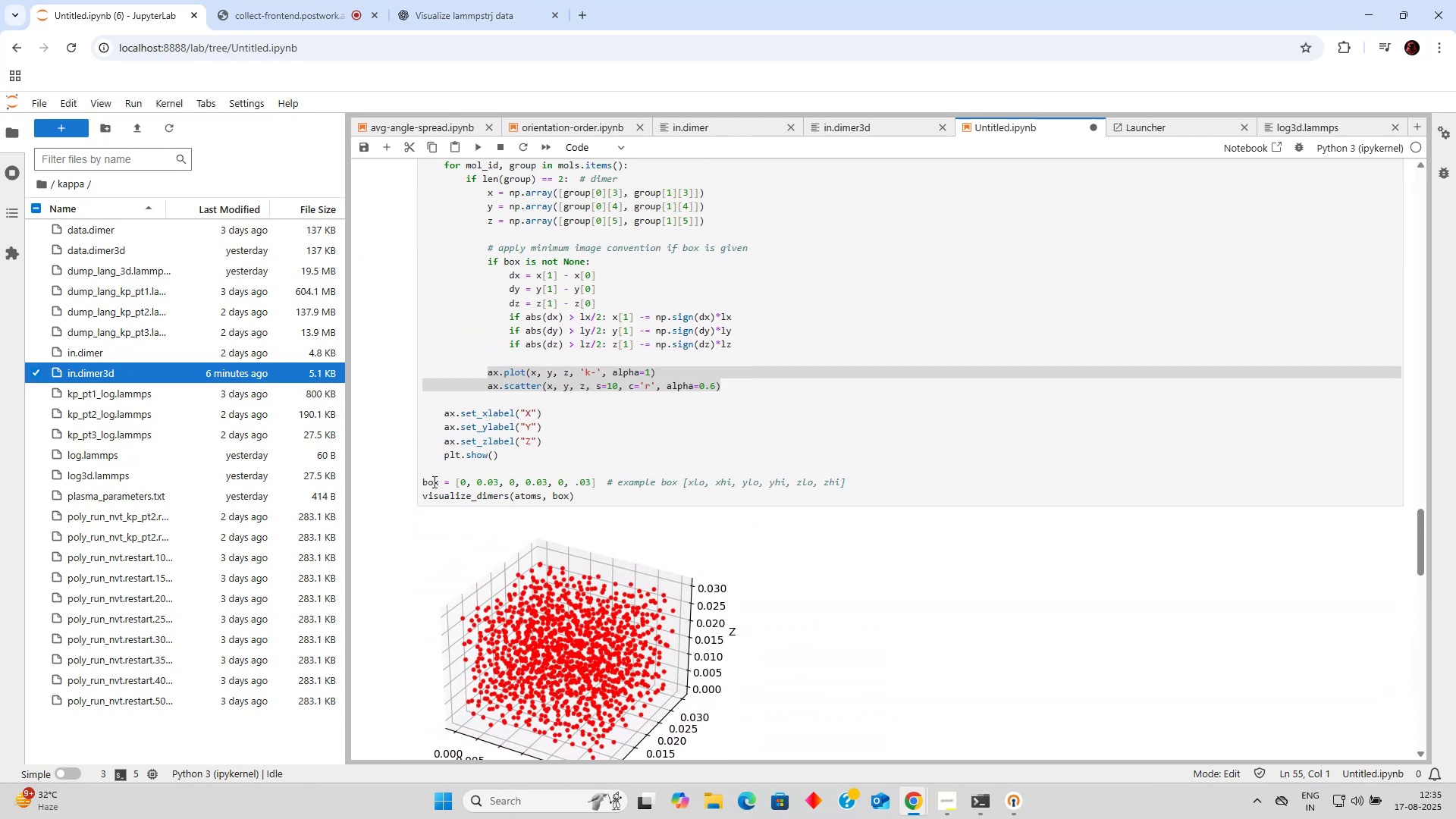 
left_click_drag(start_coordinate=[422, 482], to_coordinate=[595, 482])
 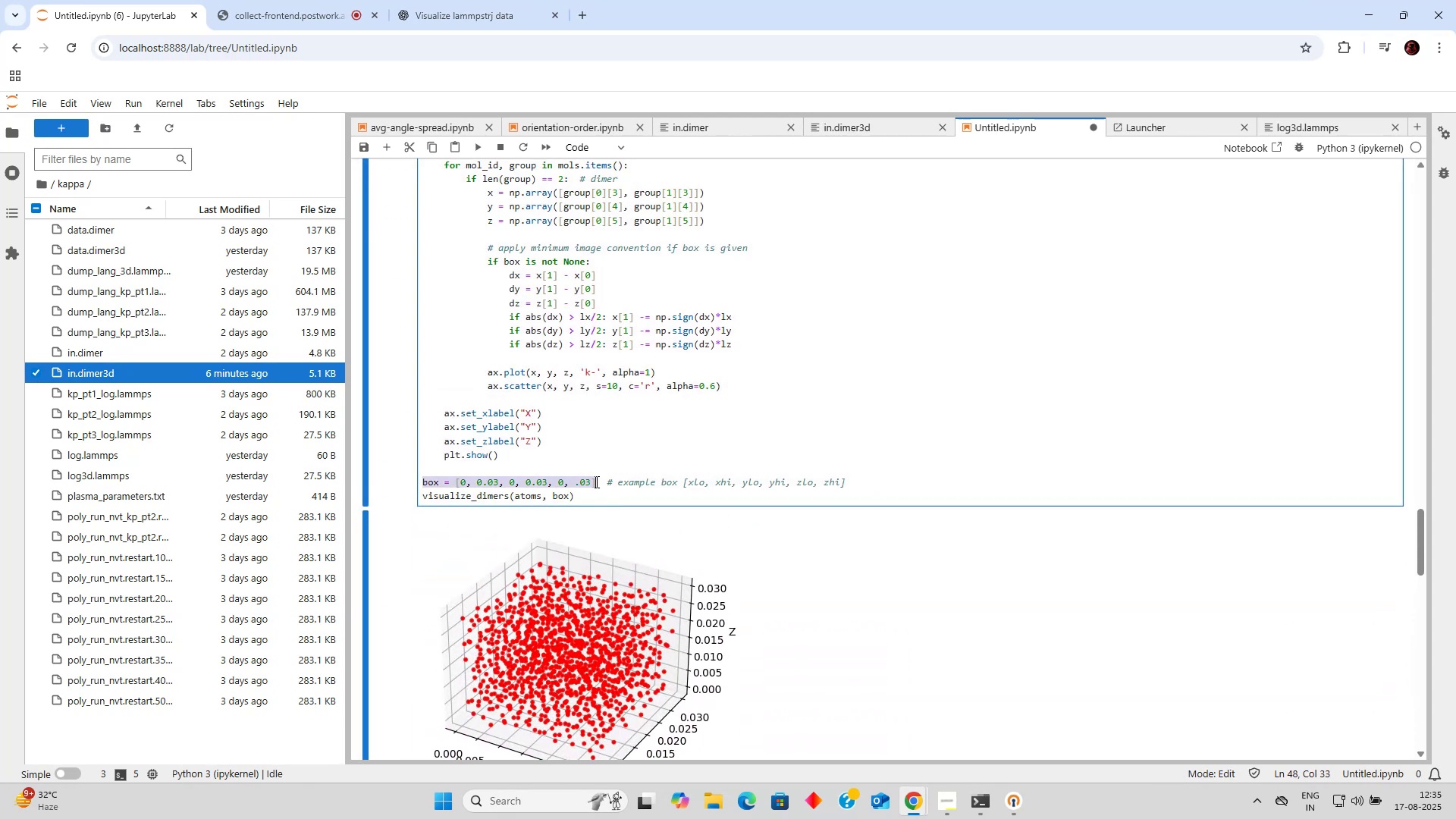 
key(Control+C)
 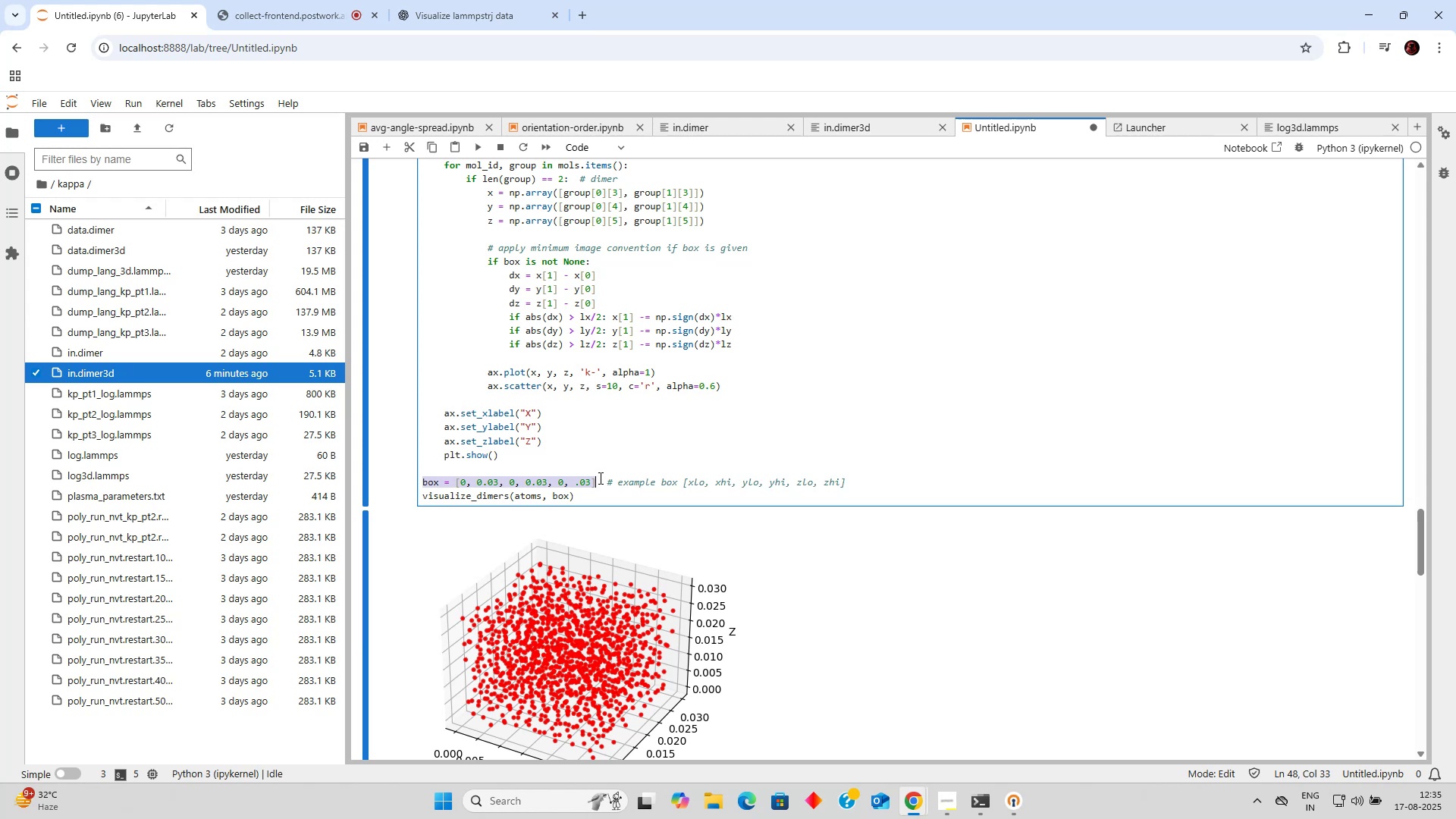 
scroll: coordinate [596, 474], scroll_direction: down, amount: 10.0
 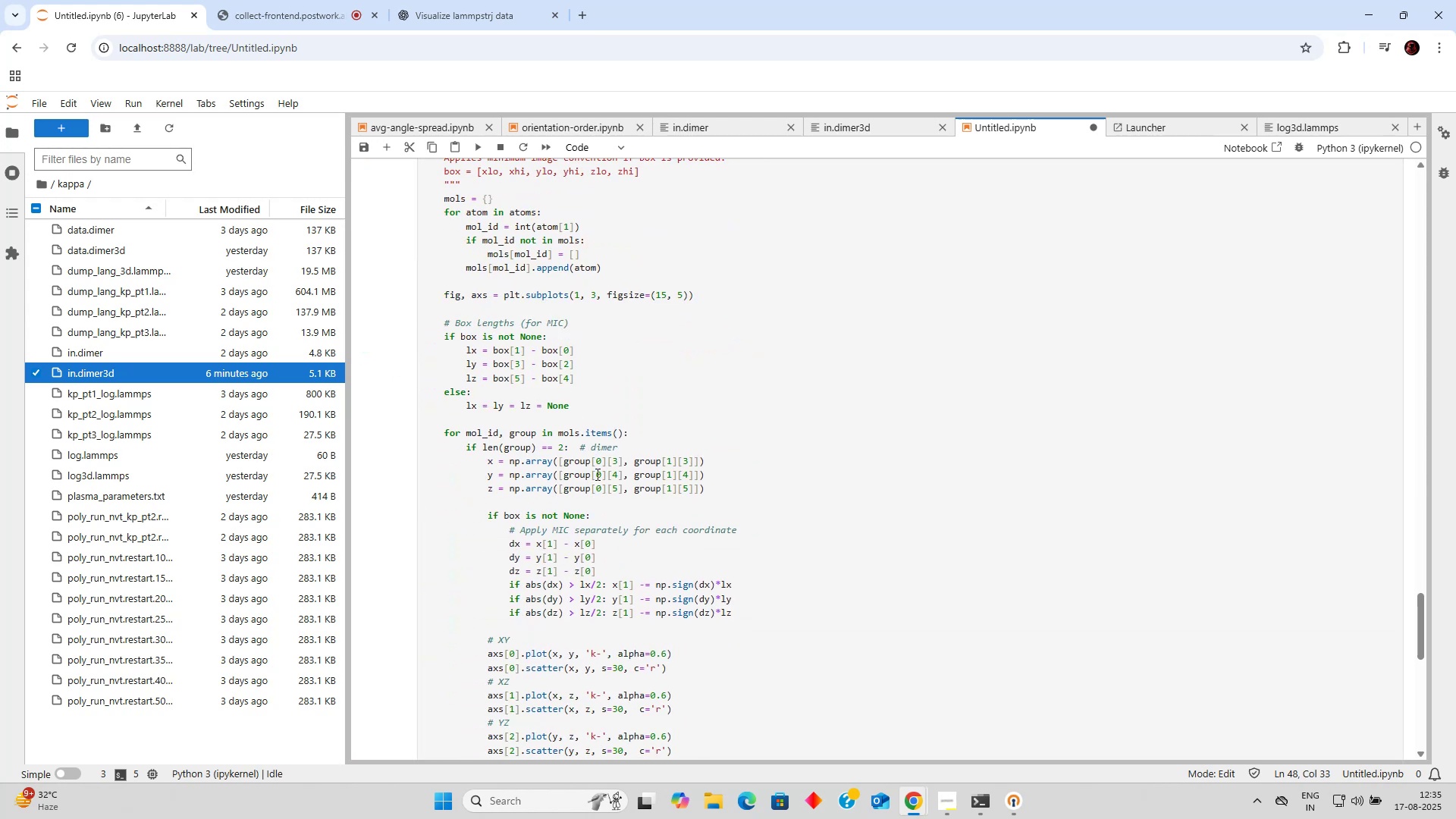 
scroll: coordinate [596, 474], scroll_direction: up, amount: 4.0
 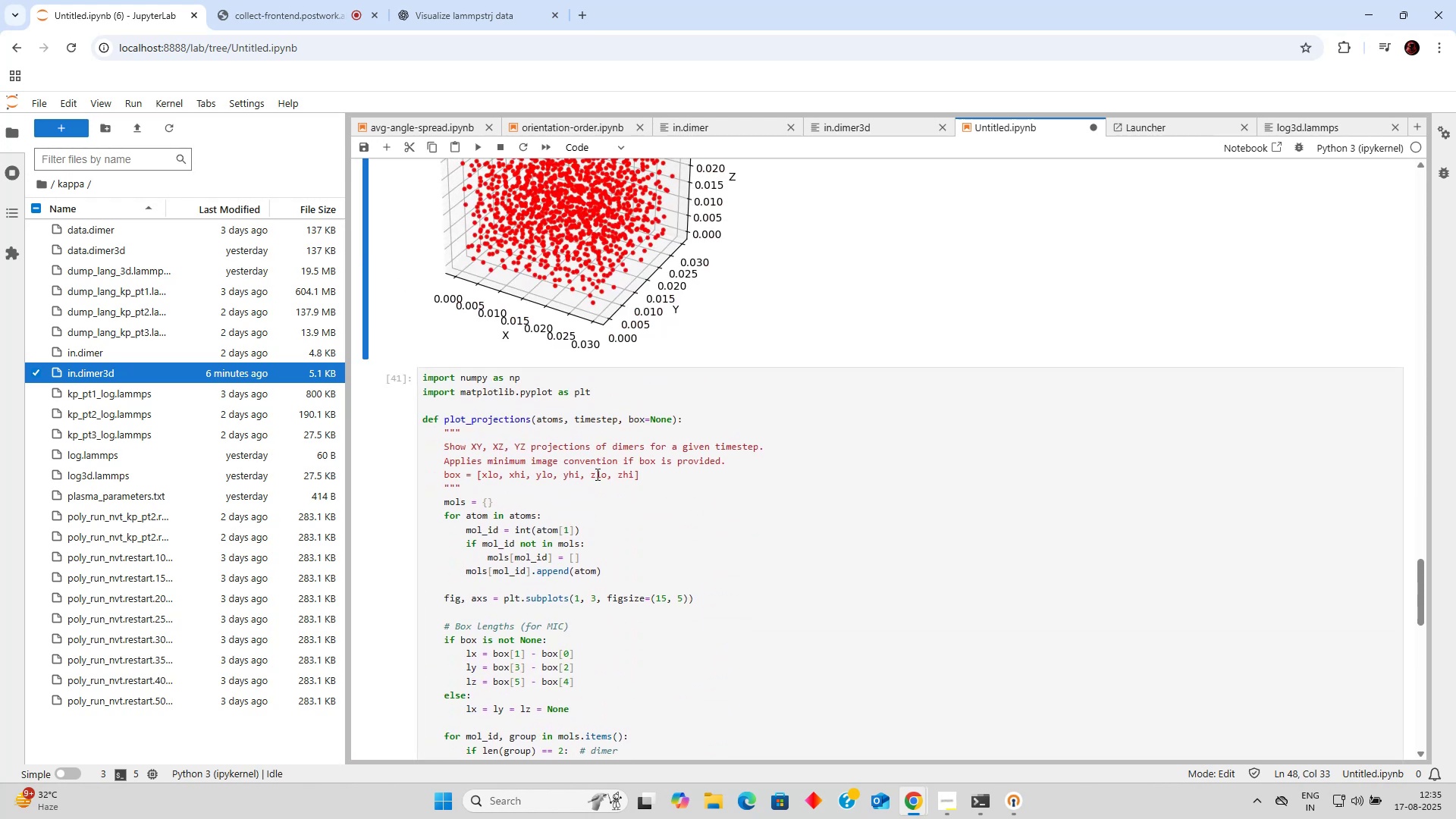 
scroll: coordinate [595, 474], scroll_direction: down, amount: 11.0
 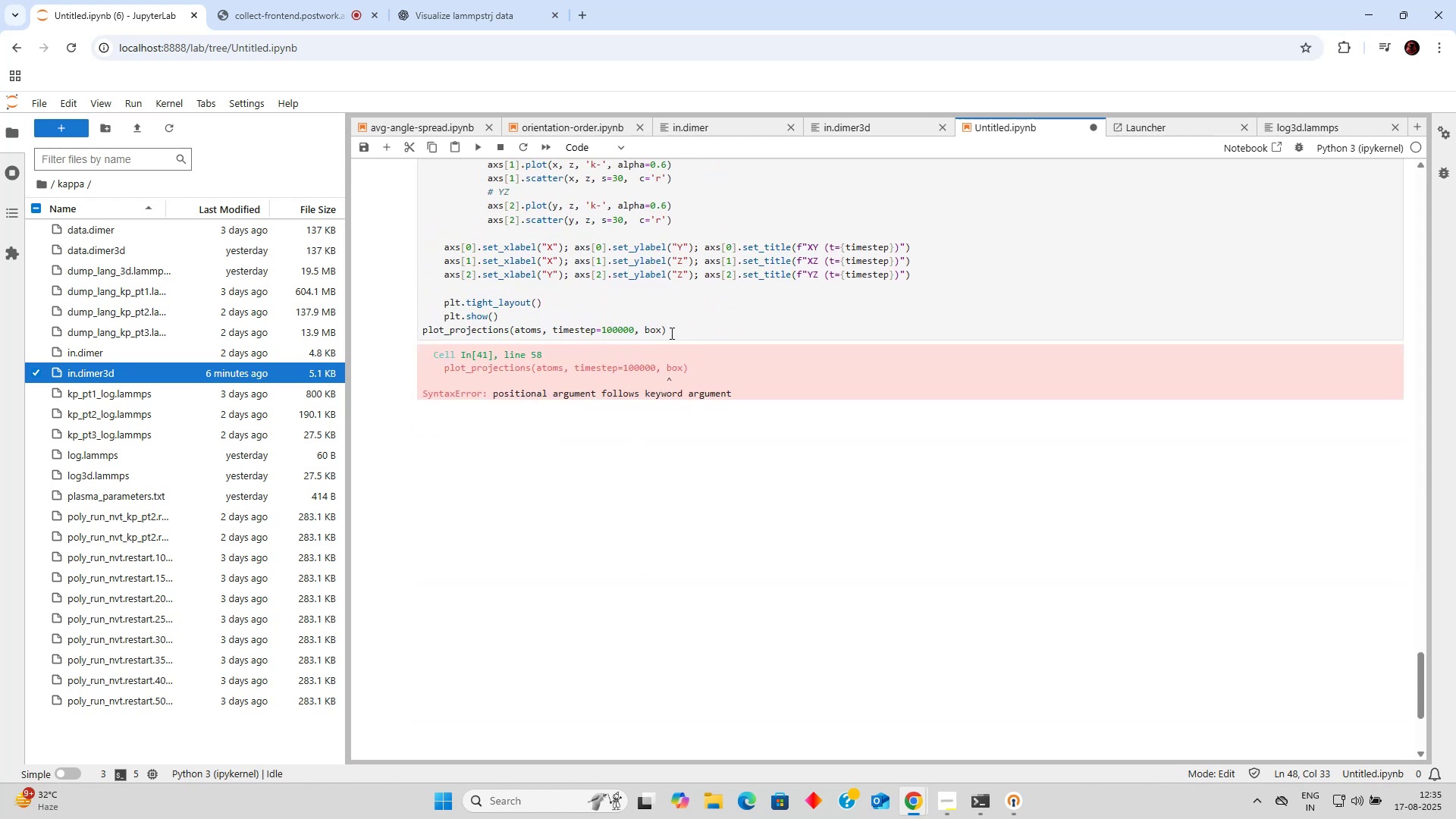 
left_click_drag(start_coordinate=[661, 329], to_coordinate=[645, 328])
 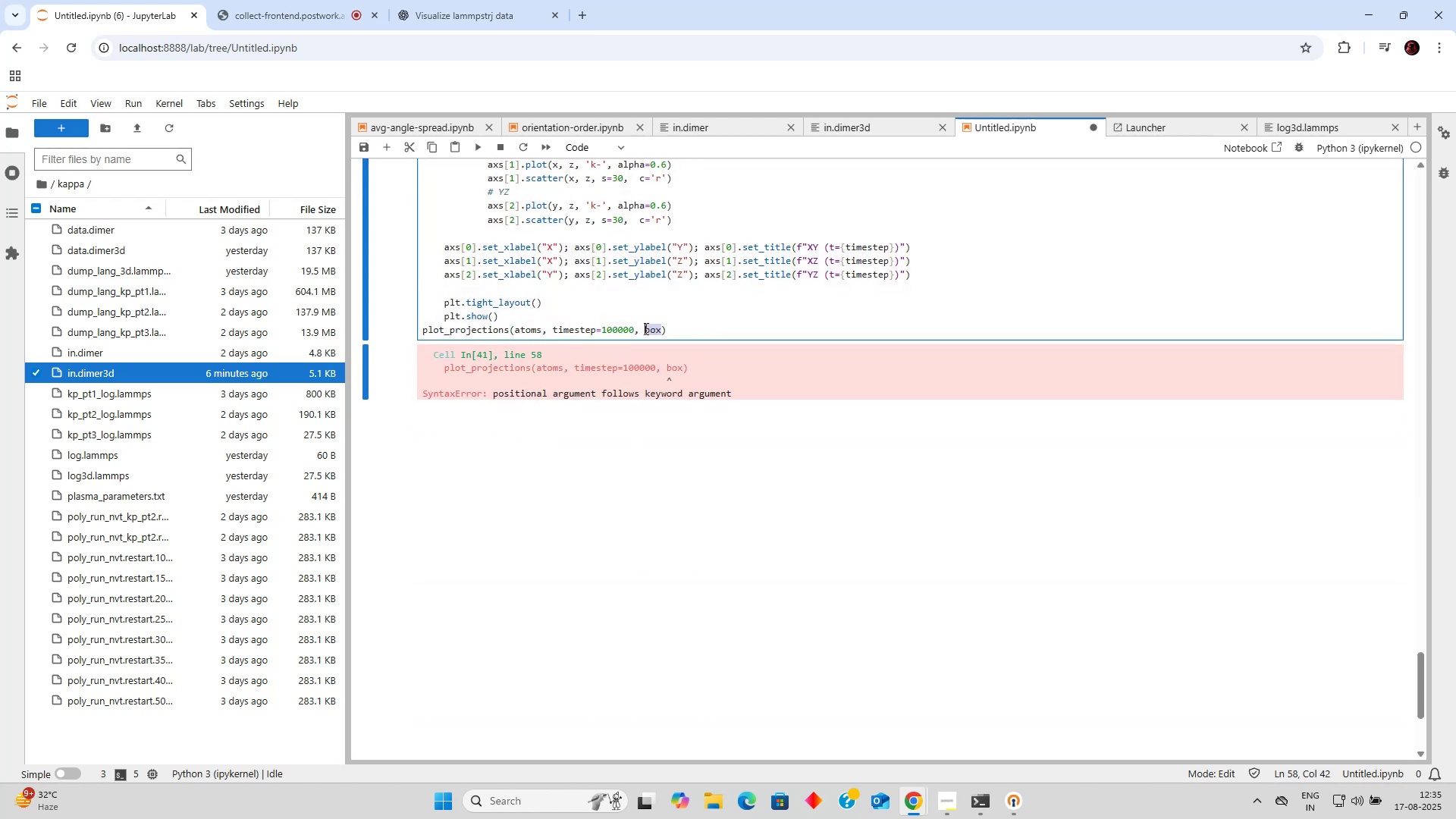 
key(Control+V)
 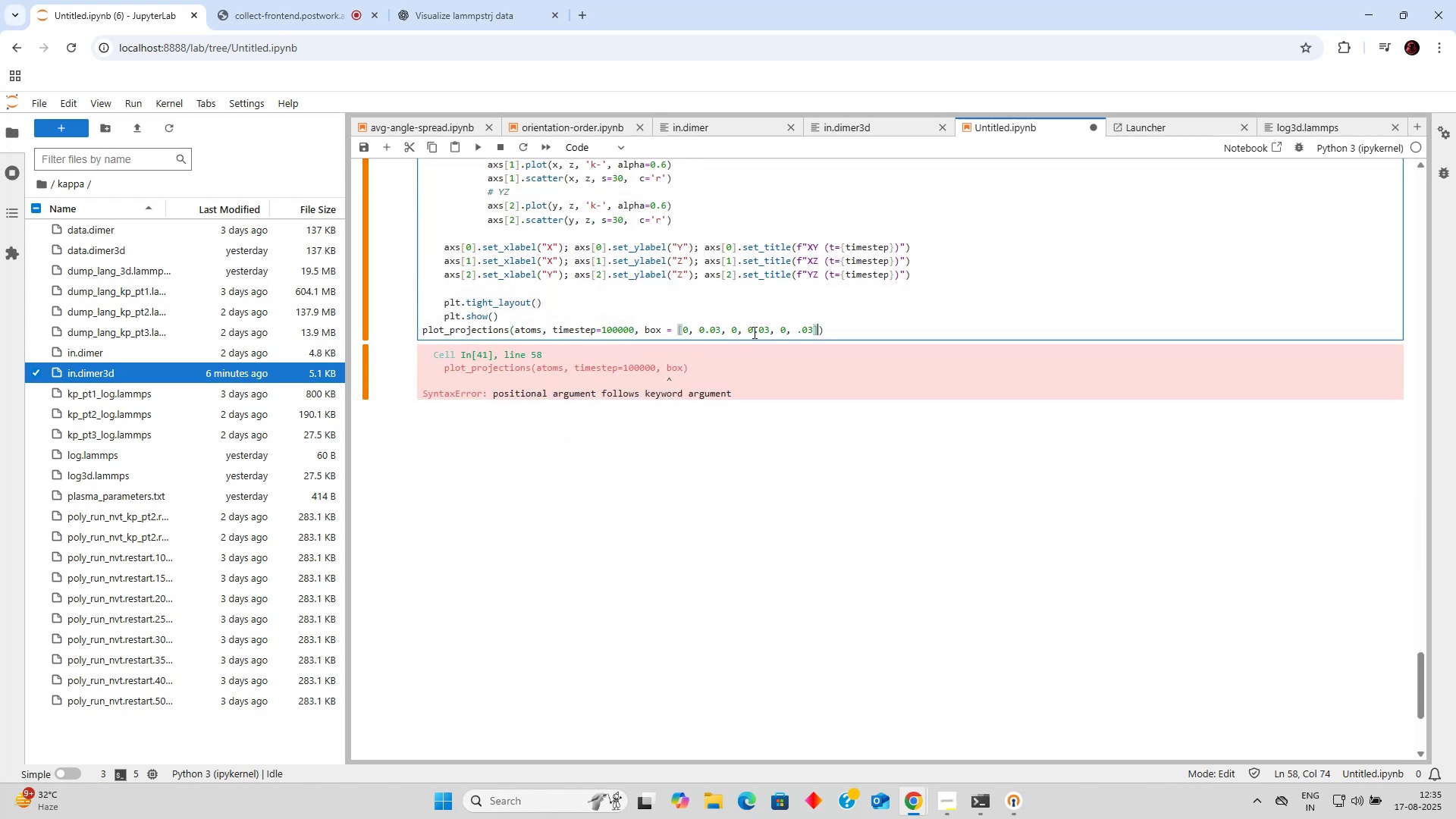 
key(Control+Enter)
 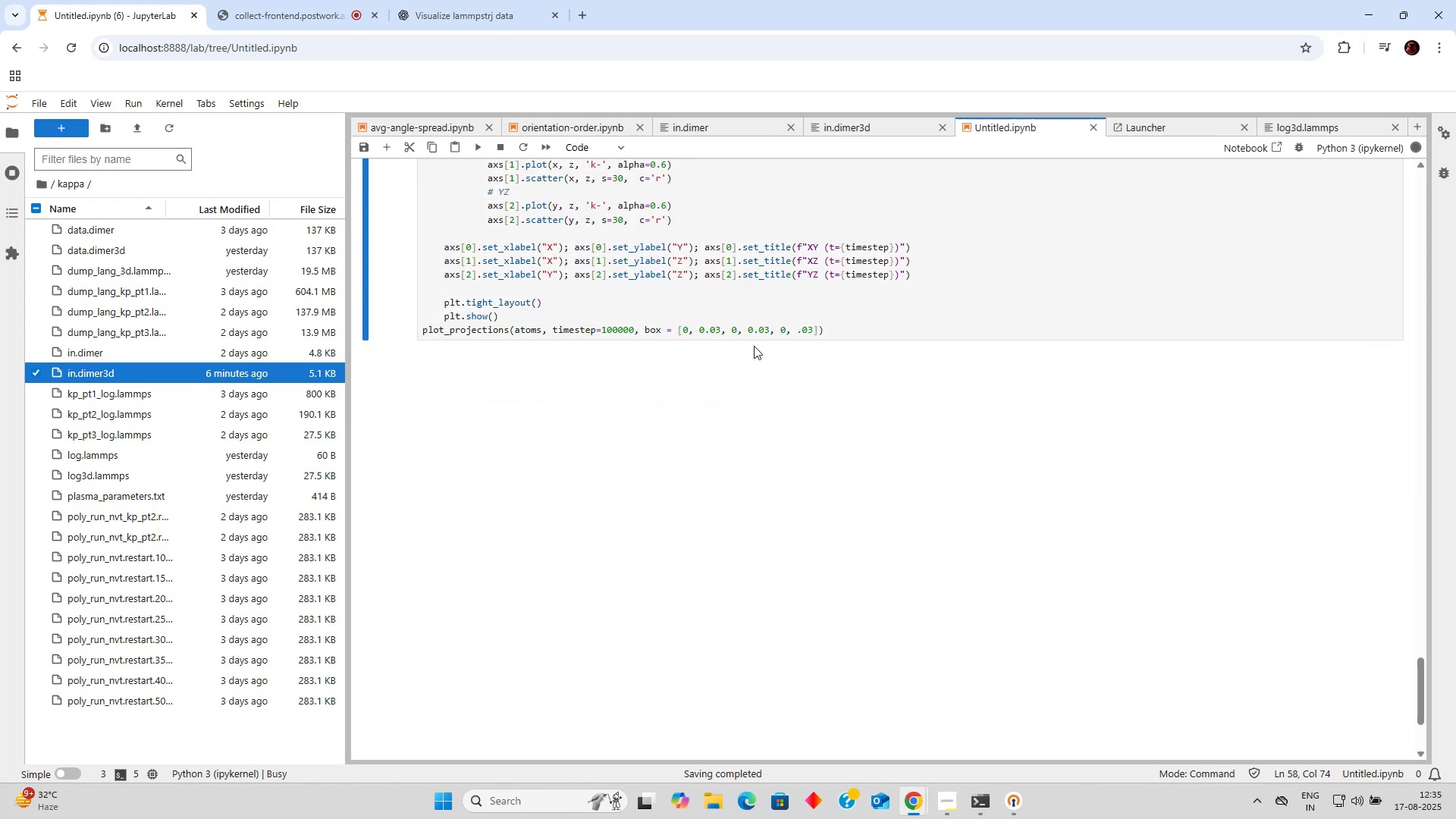 
scroll: coordinate [755, 350], scroll_direction: none, amount: 0.0
 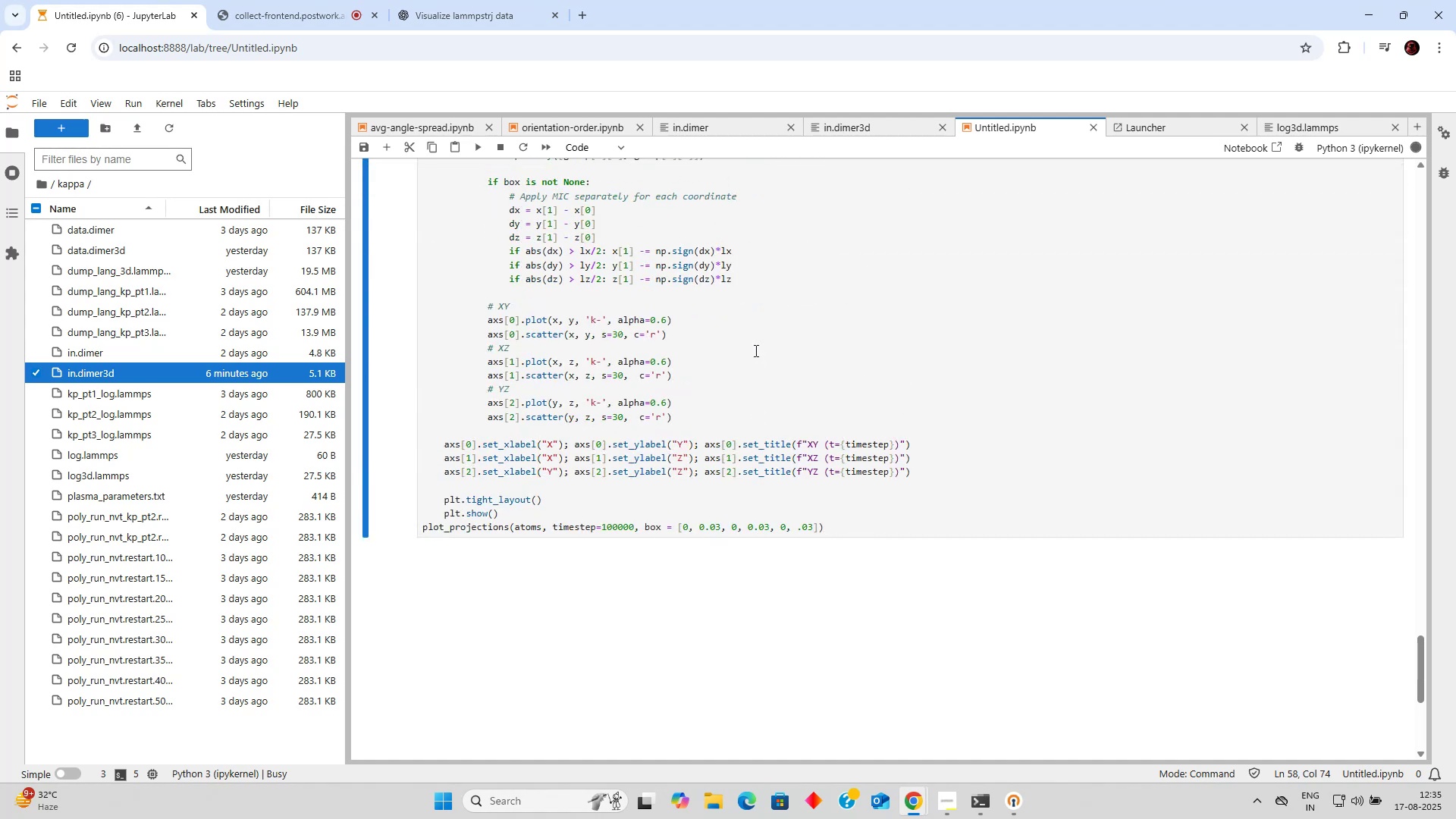 
scroll: coordinate [755, 352], scroll_direction: up, amount: 10.0
 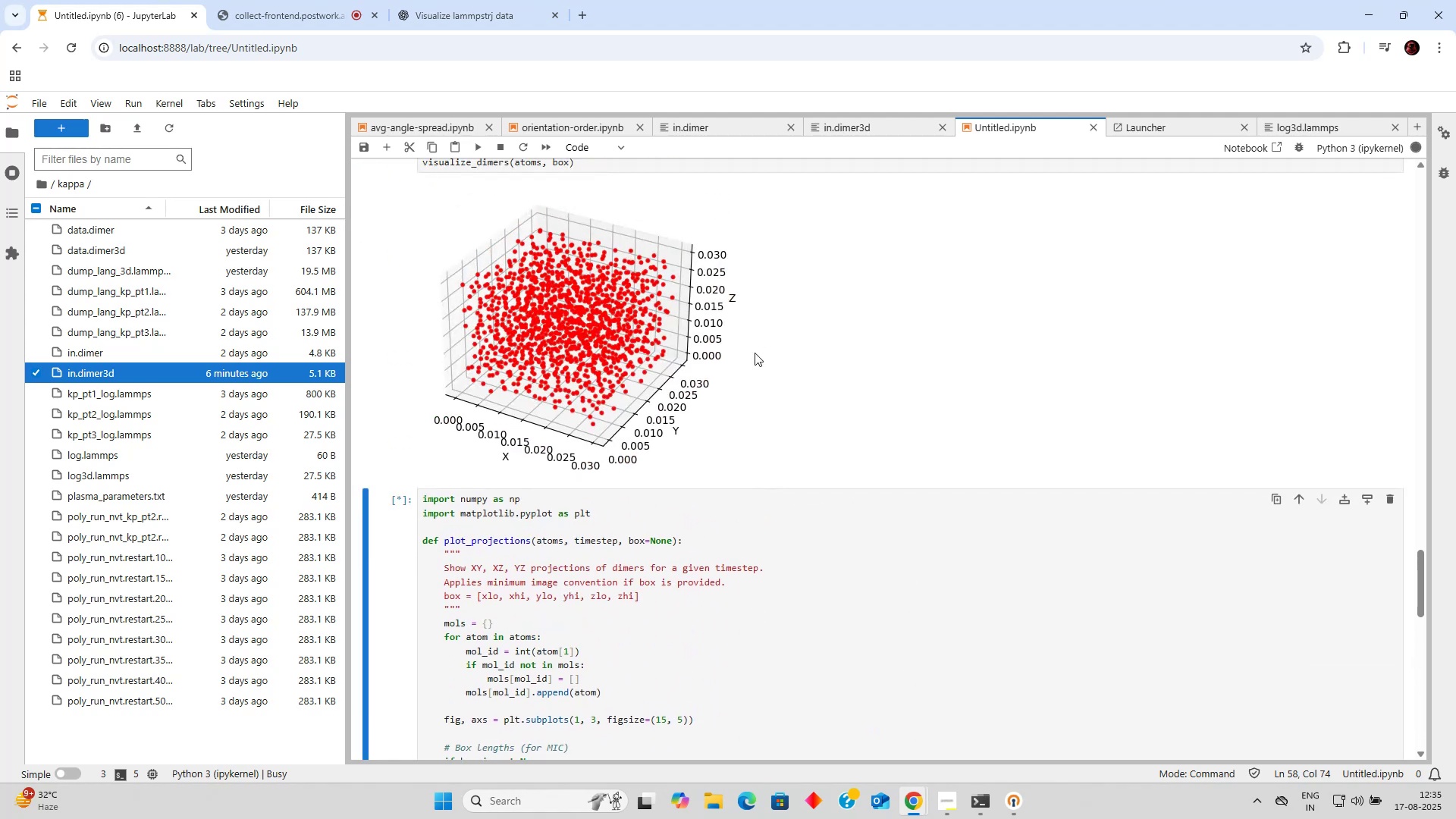 
scroll: coordinate [738, 339], scroll_direction: down, amount: 7.0
 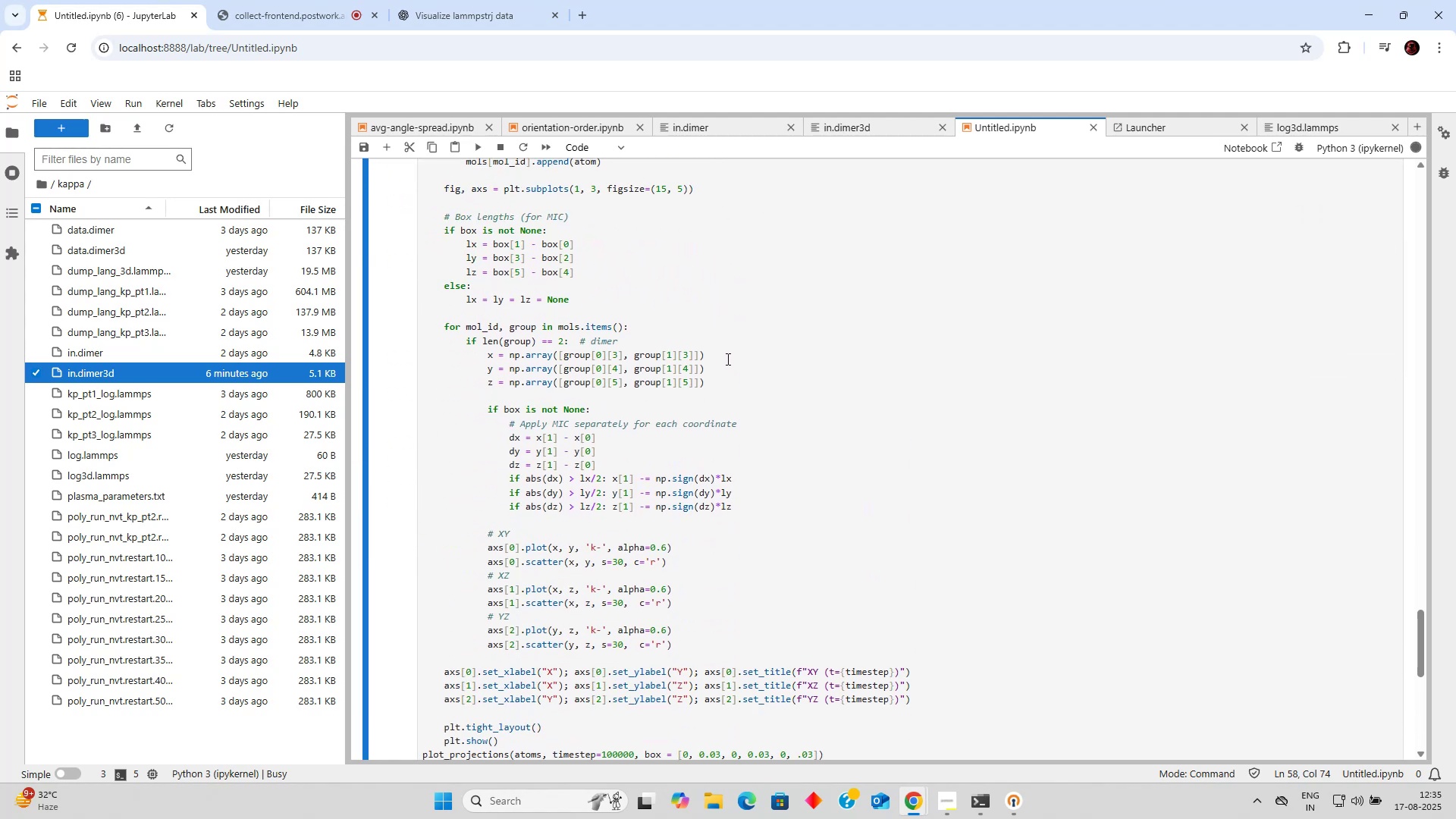 
wait(5.18)
 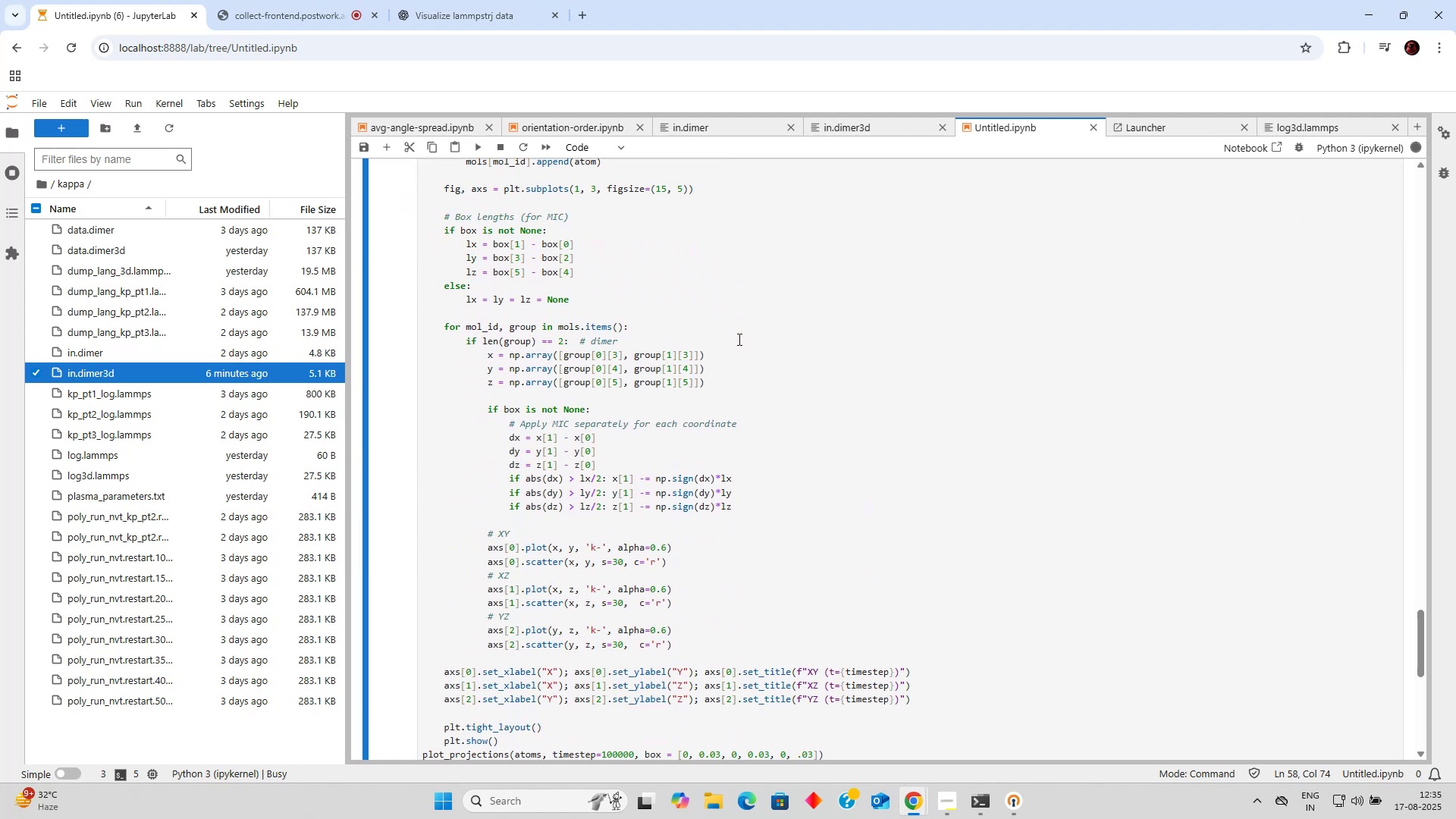 
scroll: coordinate [730, 357], scroll_direction: down, amount: 5.0
 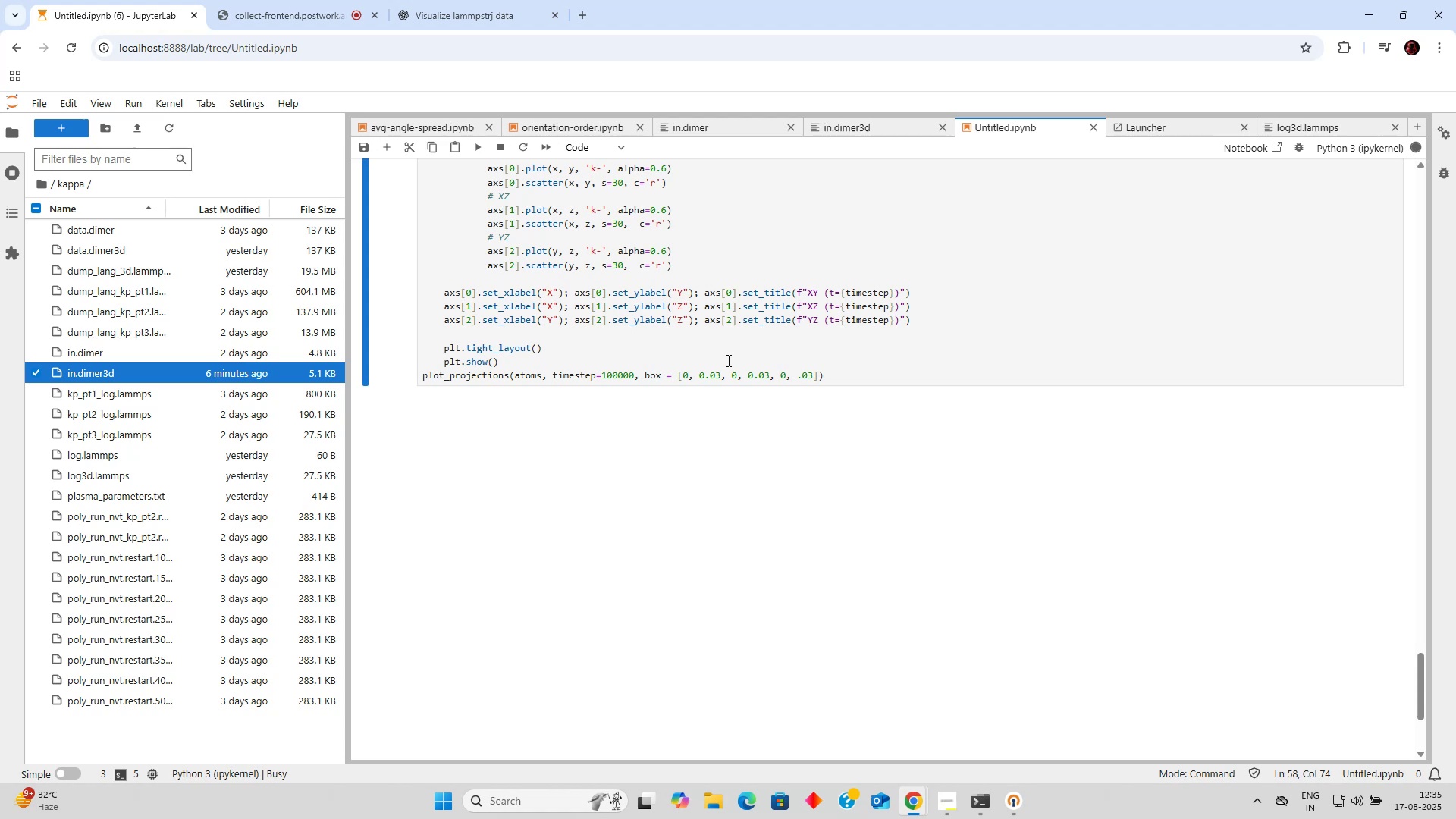 
scroll: coordinate [727, 360], scroll_direction: up, amount: 6.0
 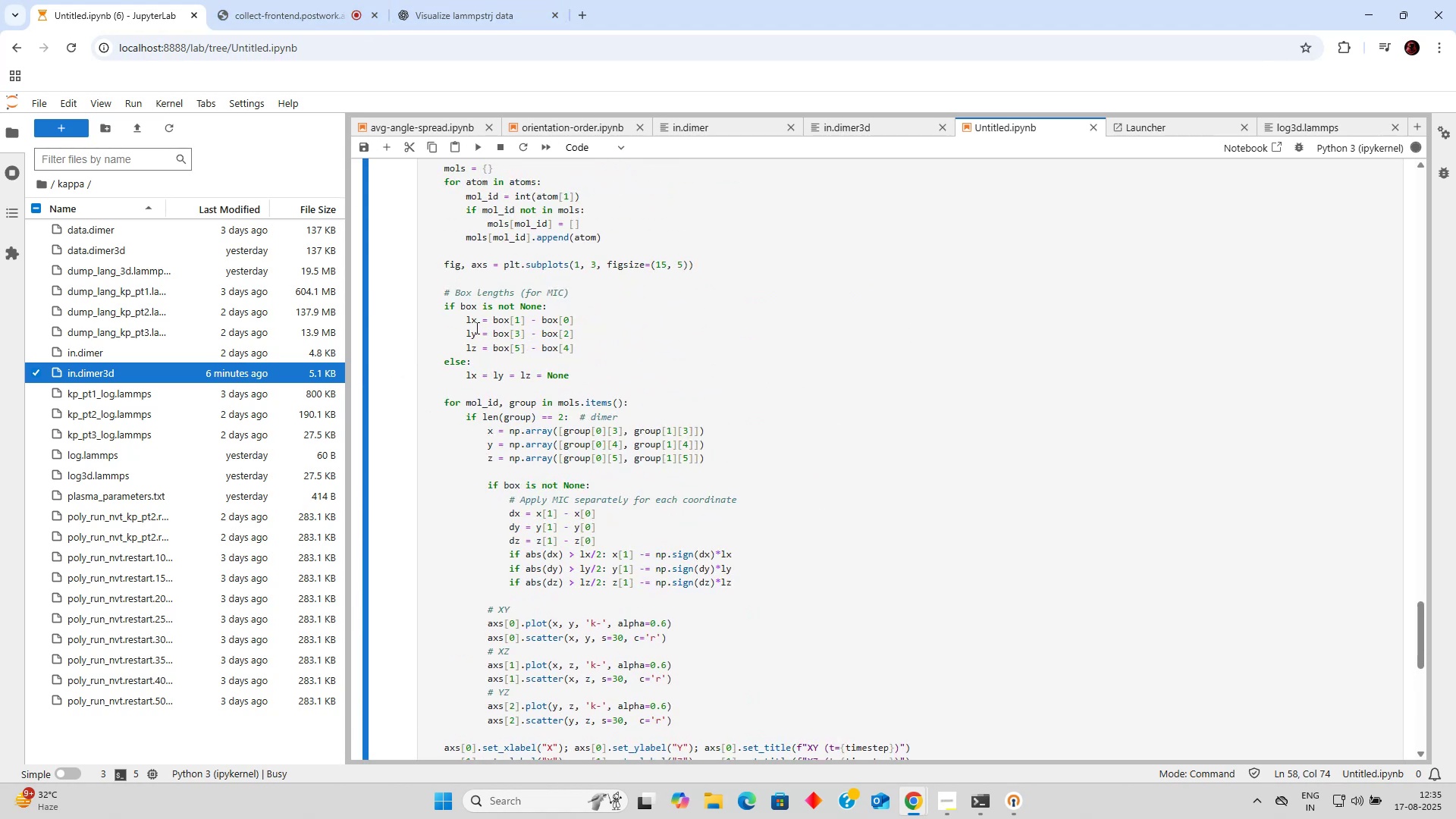 
wait(11.31)
 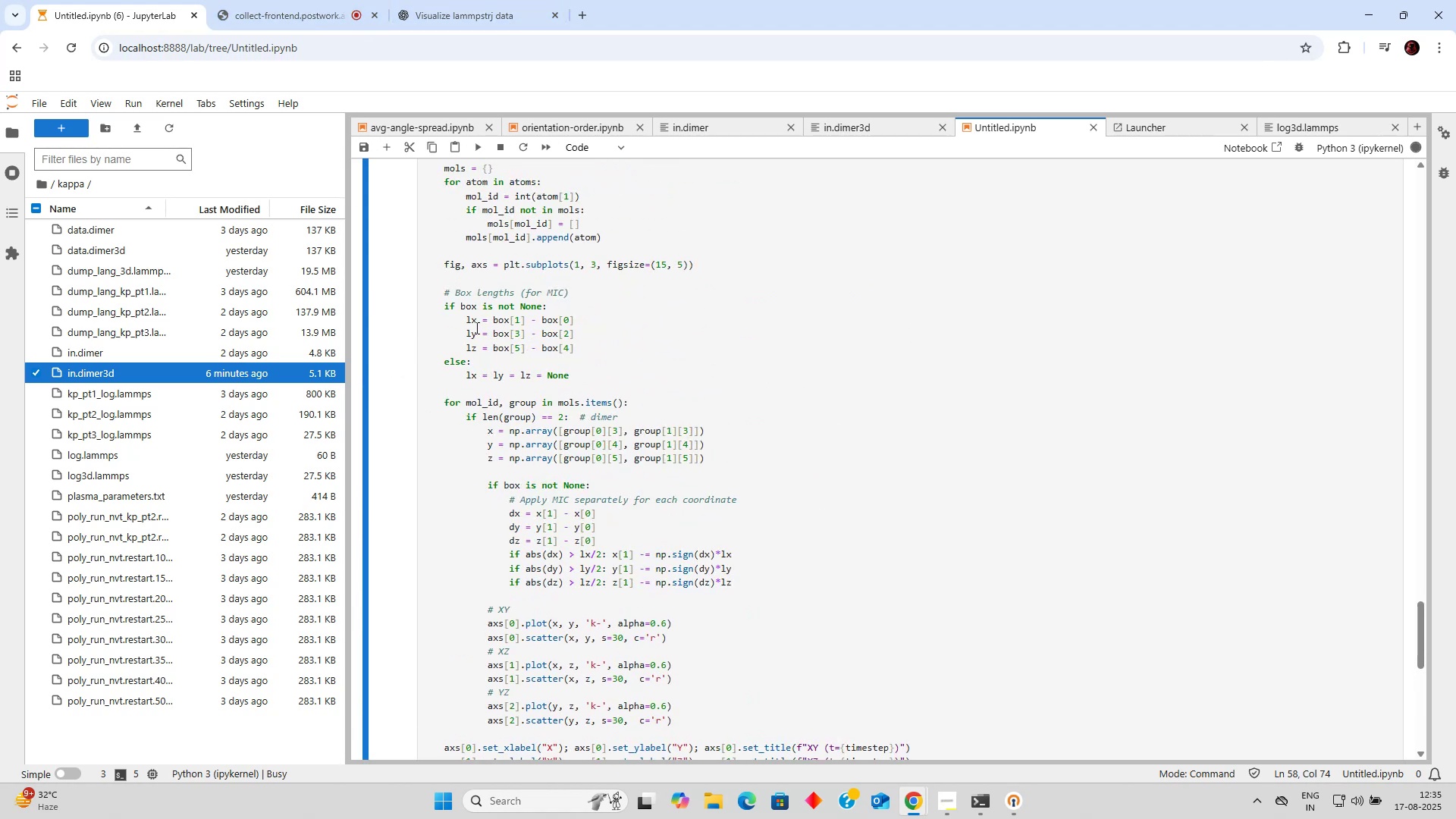 
scroll: coordinate [-315, 341], scroll_direction: up, amount: 2.0
 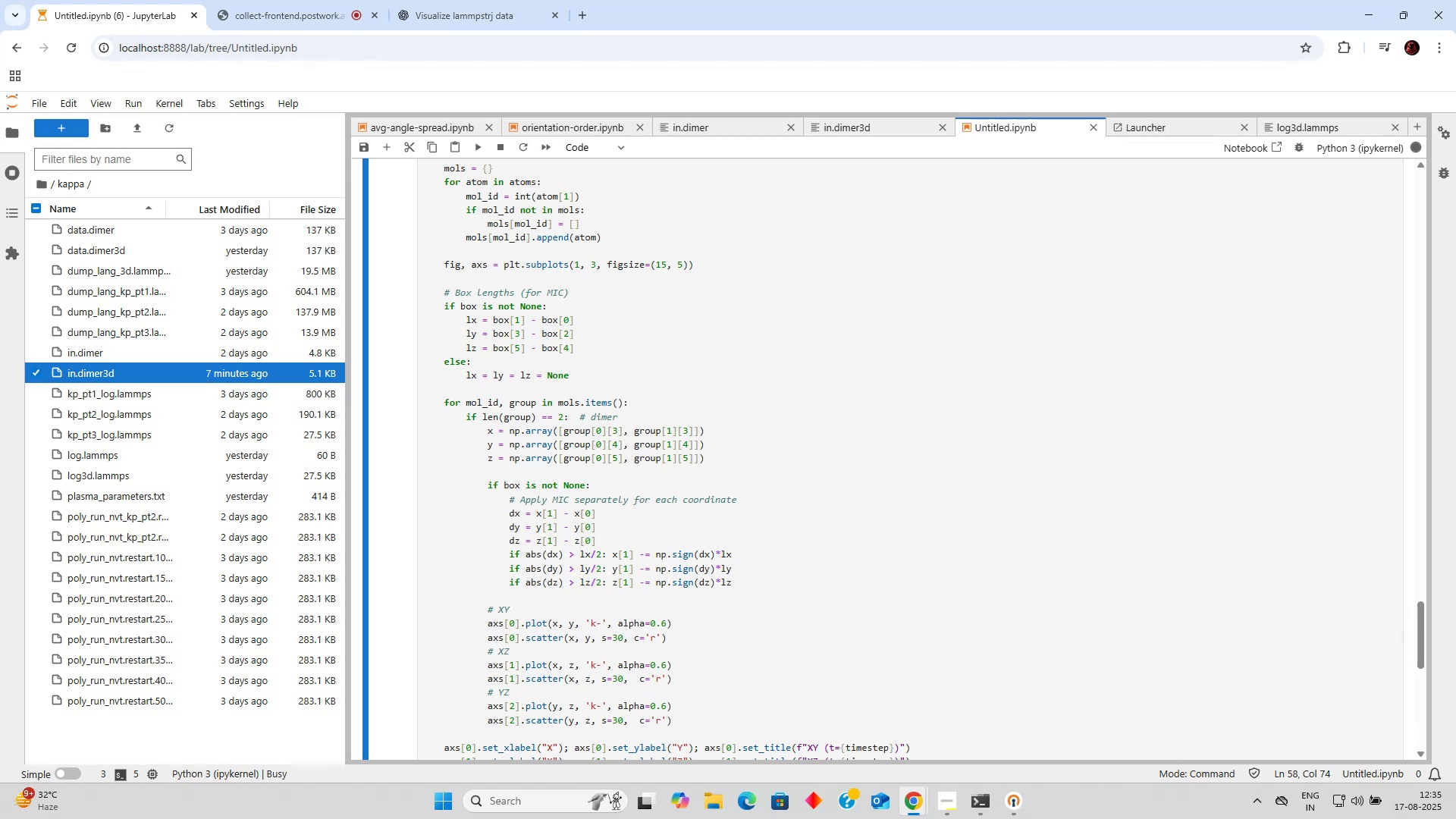 
left_click([-339, 306])
 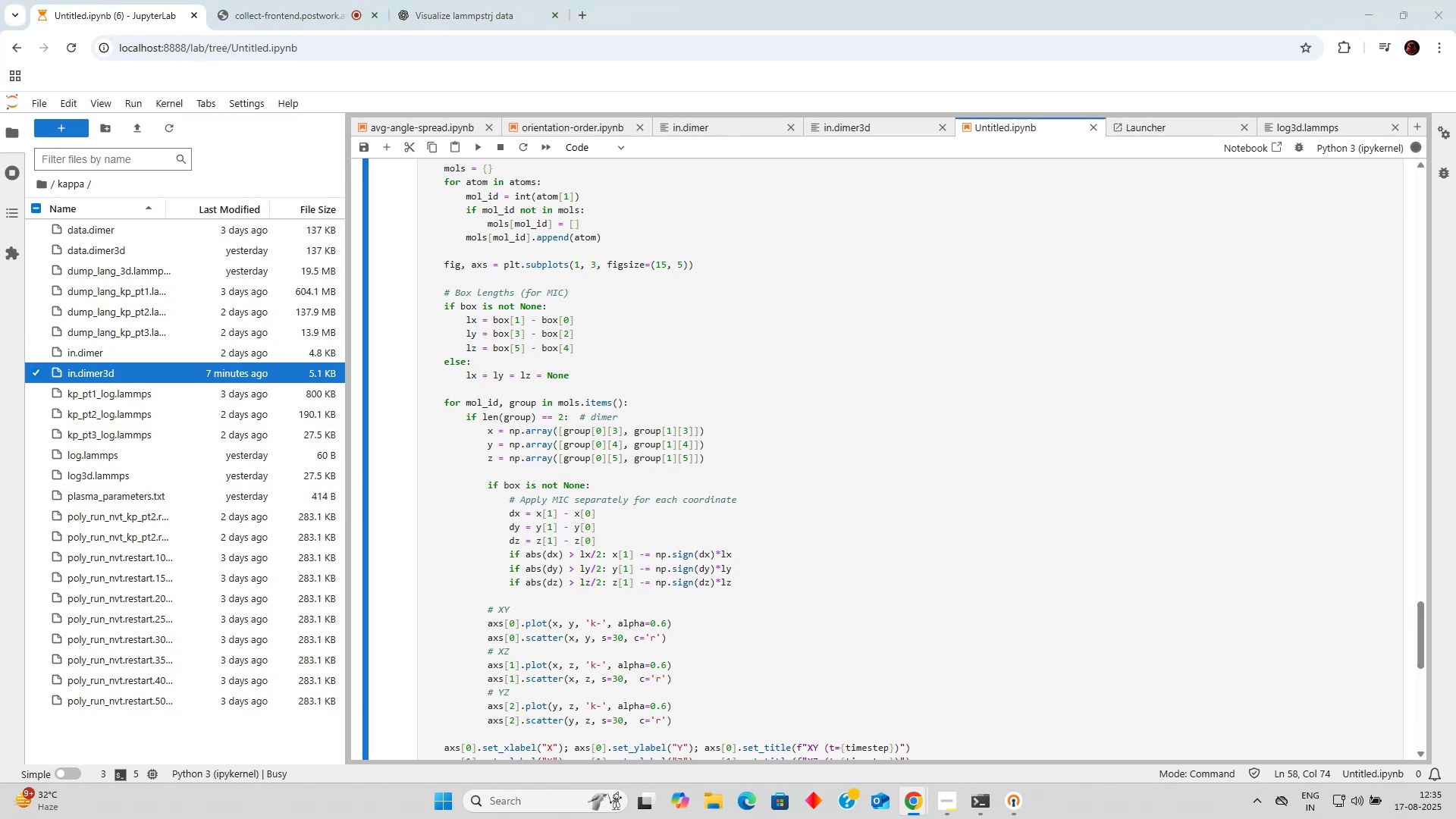 
wait(7.93)
 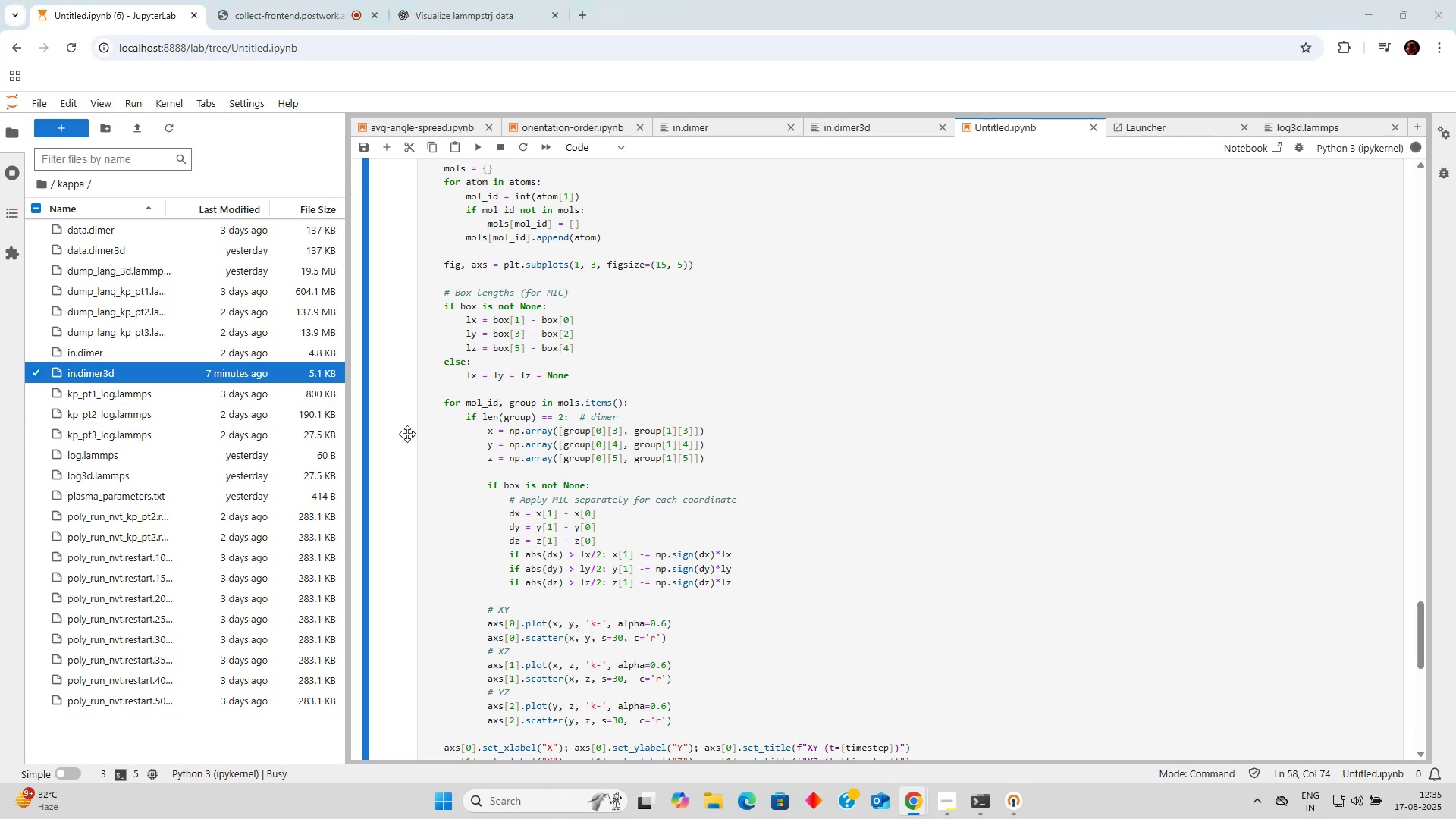 
left_click([-482, 600])
 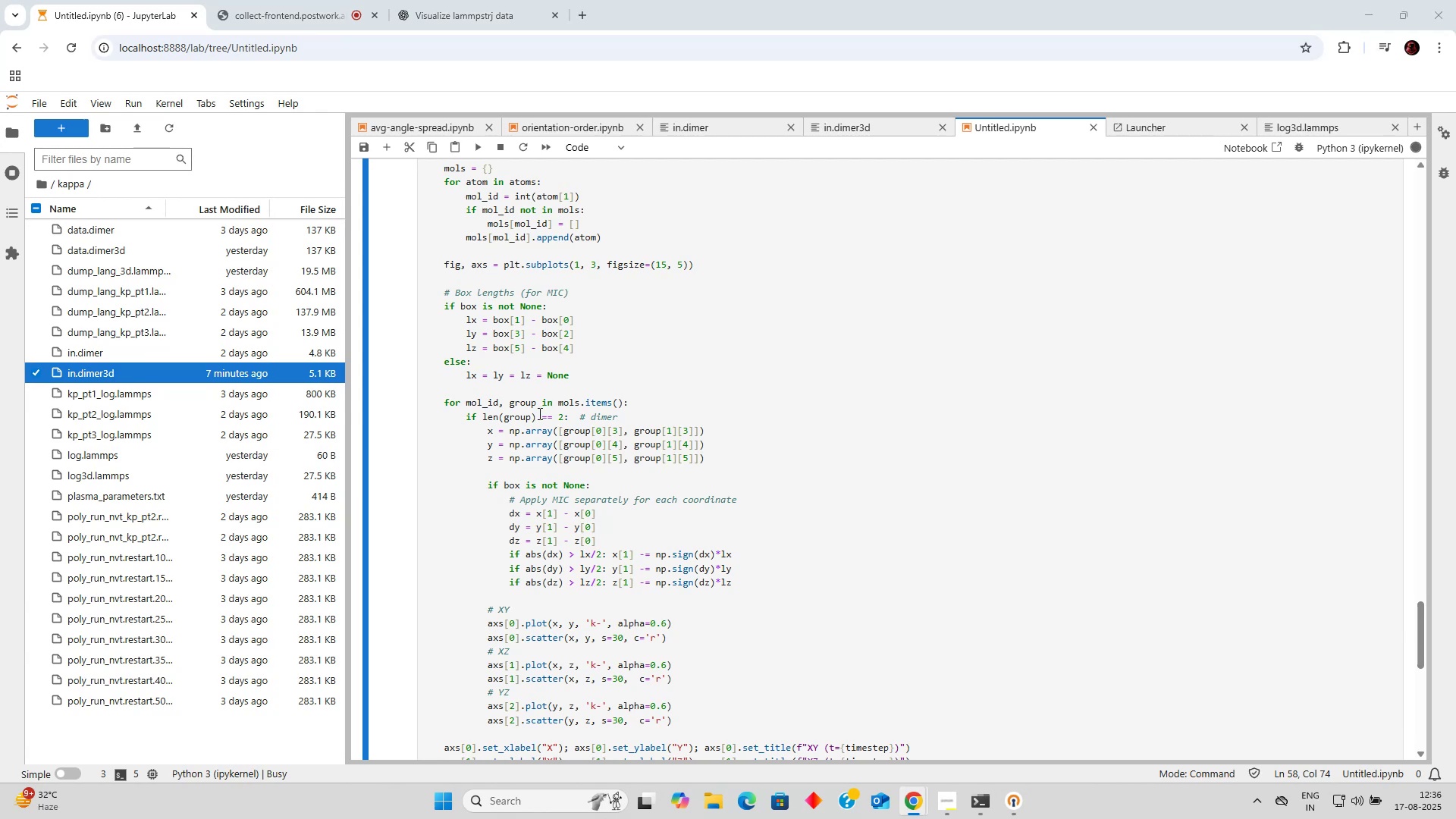 
scroll: coordinate [864, 391], scroll_direction: down, amount: 6.0
 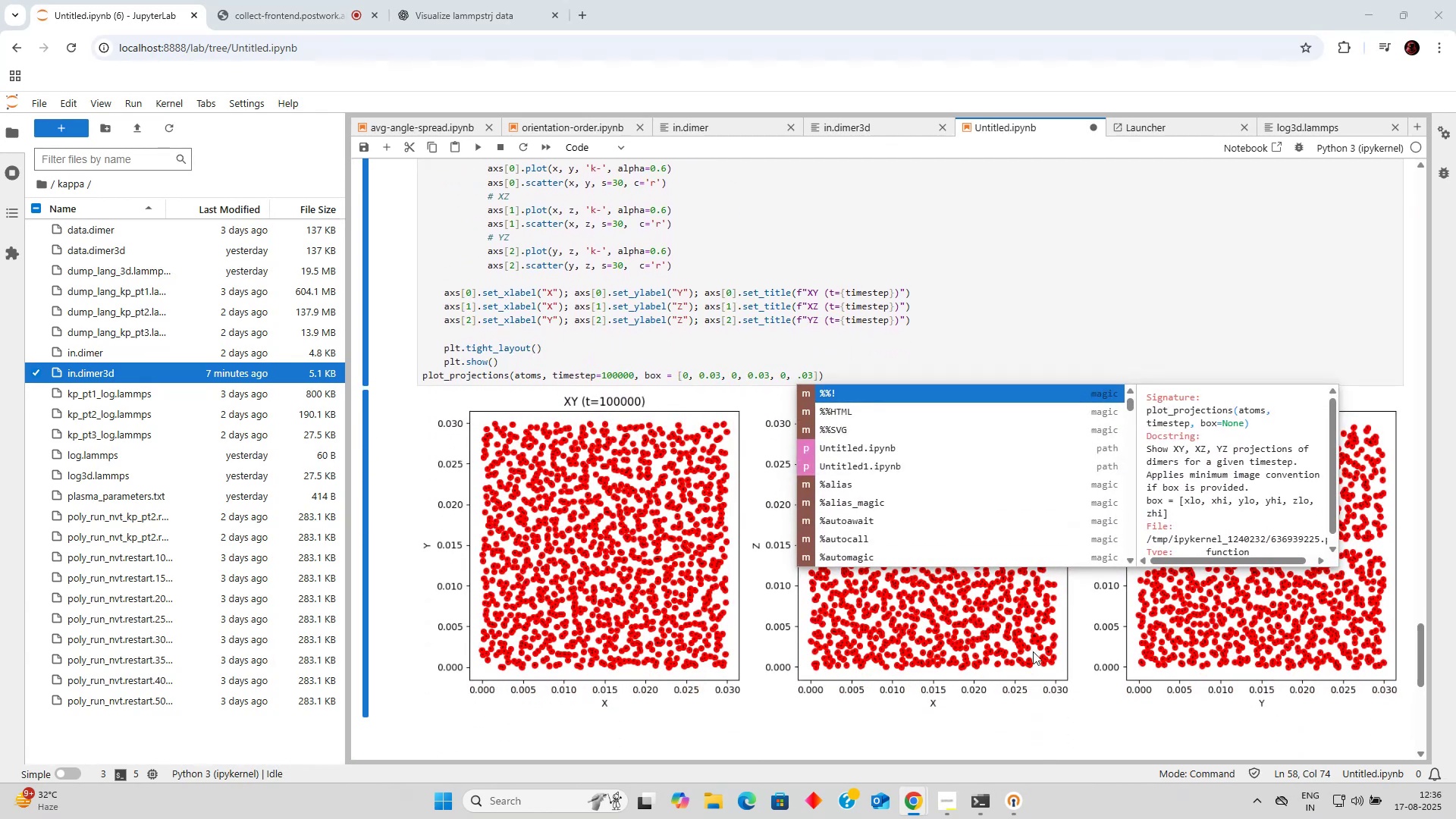 
left_click([964, 724])
 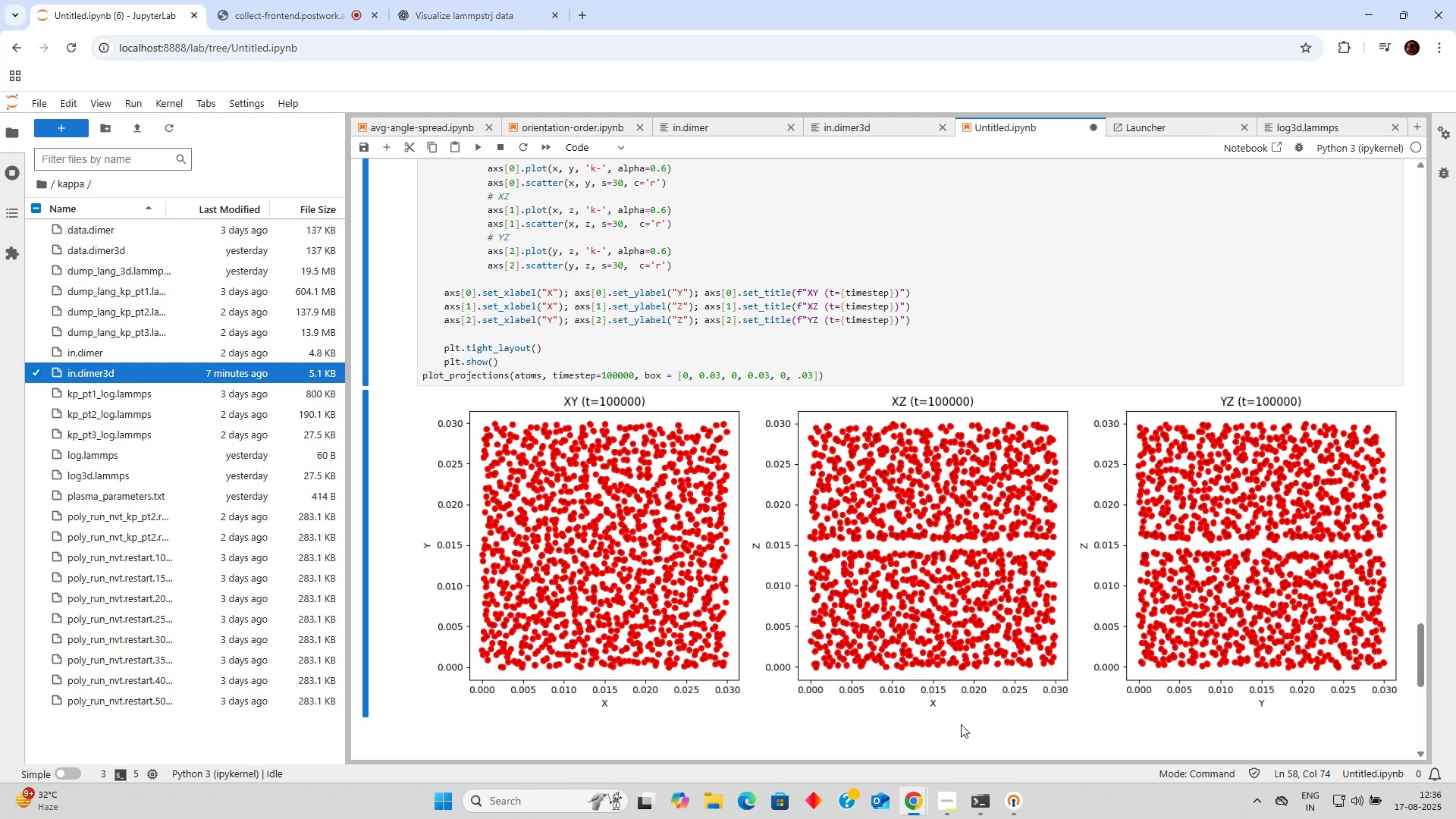 
wait(10.79)
 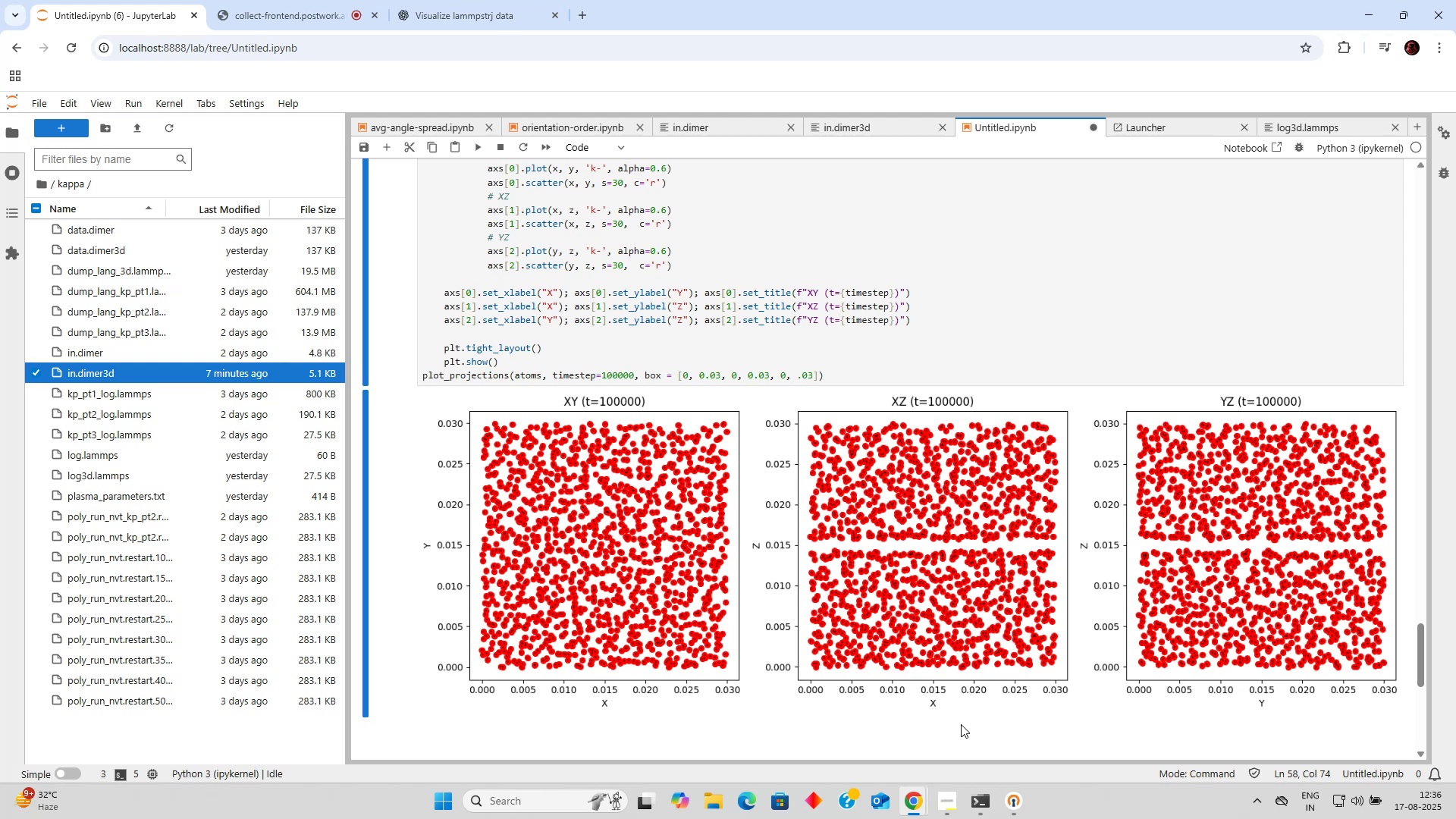 
left_click_drag(start_coordinate=[612, 264], to_coordinate=[616, 265])
 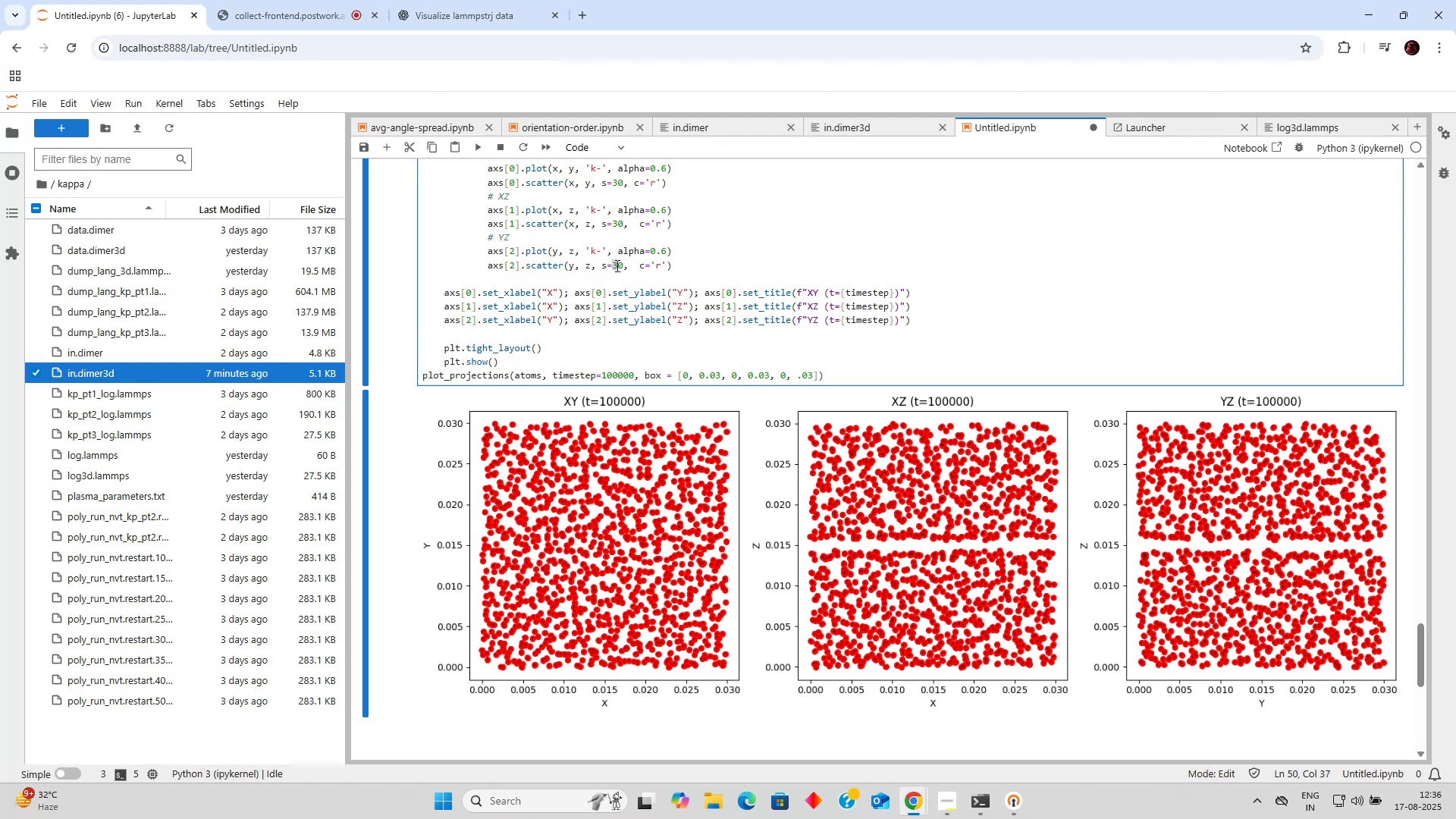 
type(000)
 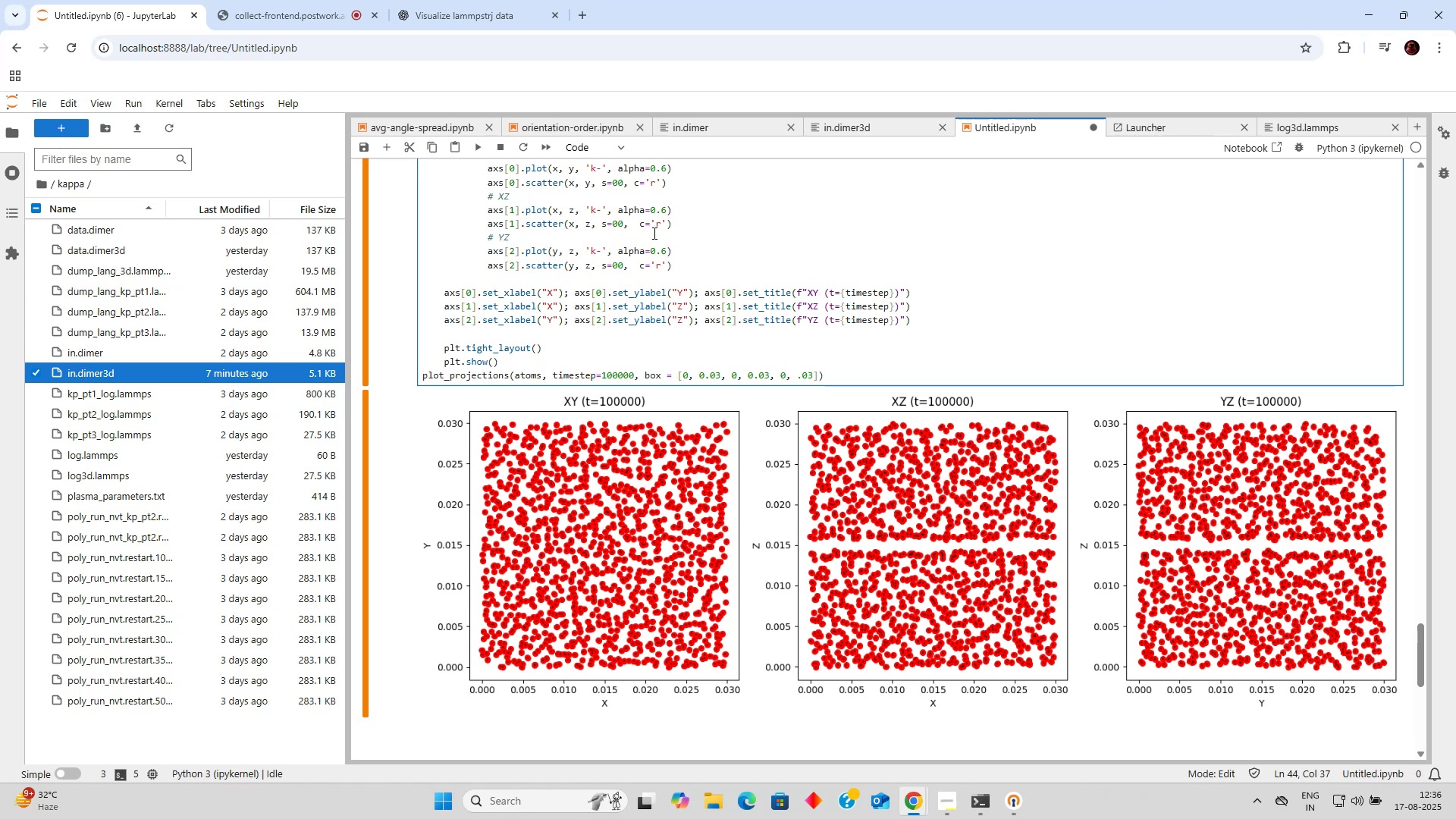 
key(Control+Enter)
 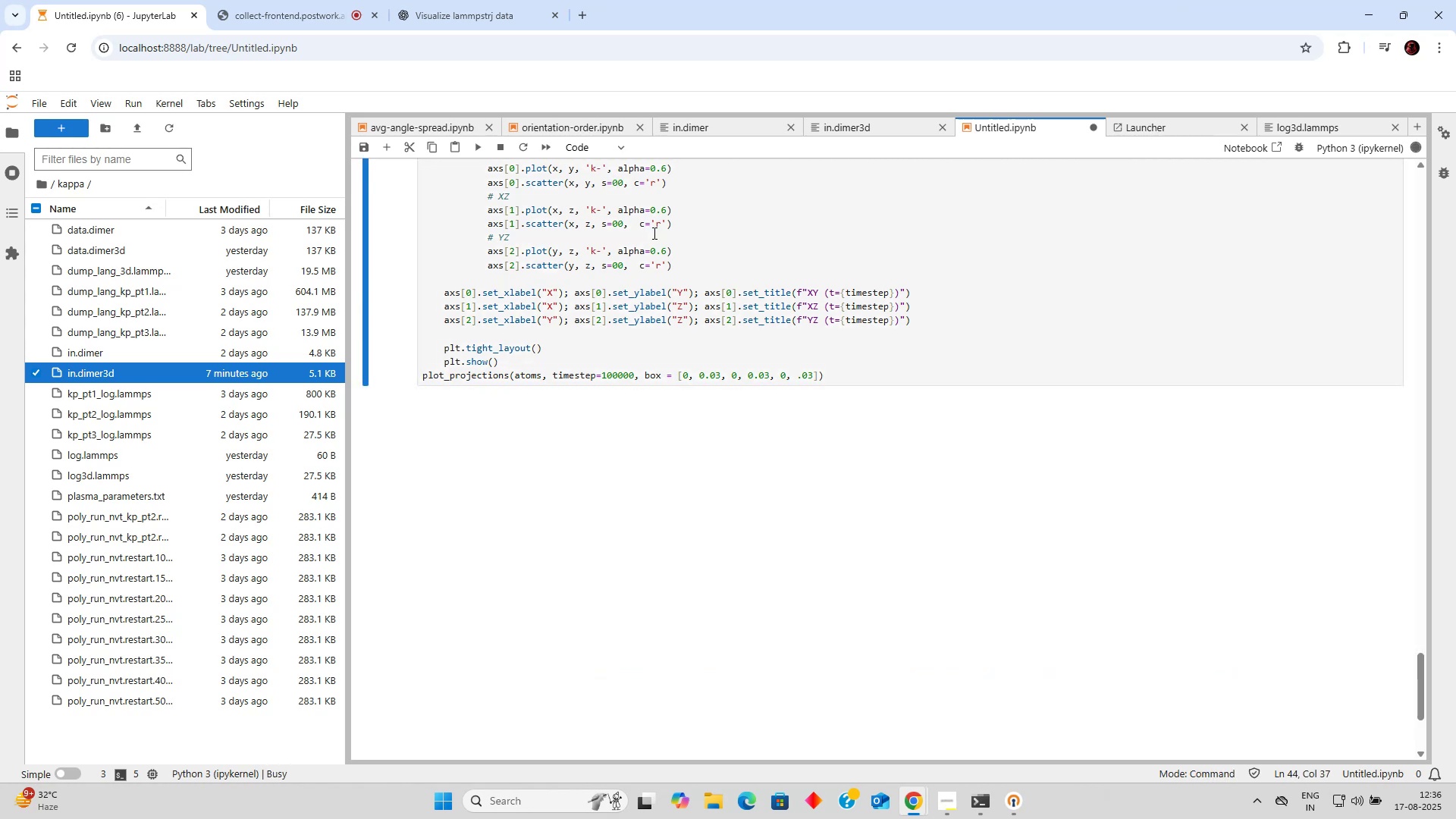 
wait(12.13)
 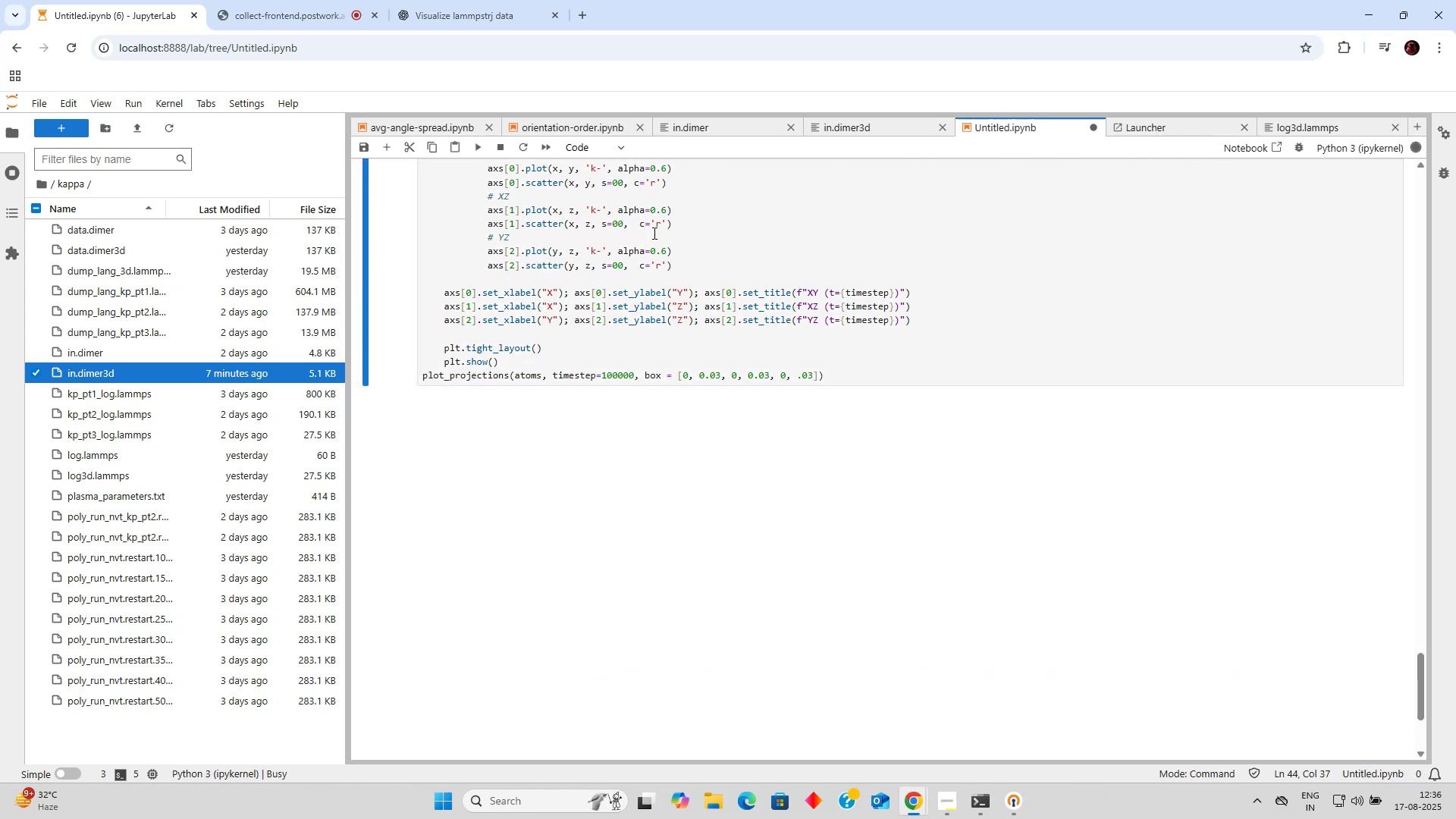 
left_click([-1147, 742])
 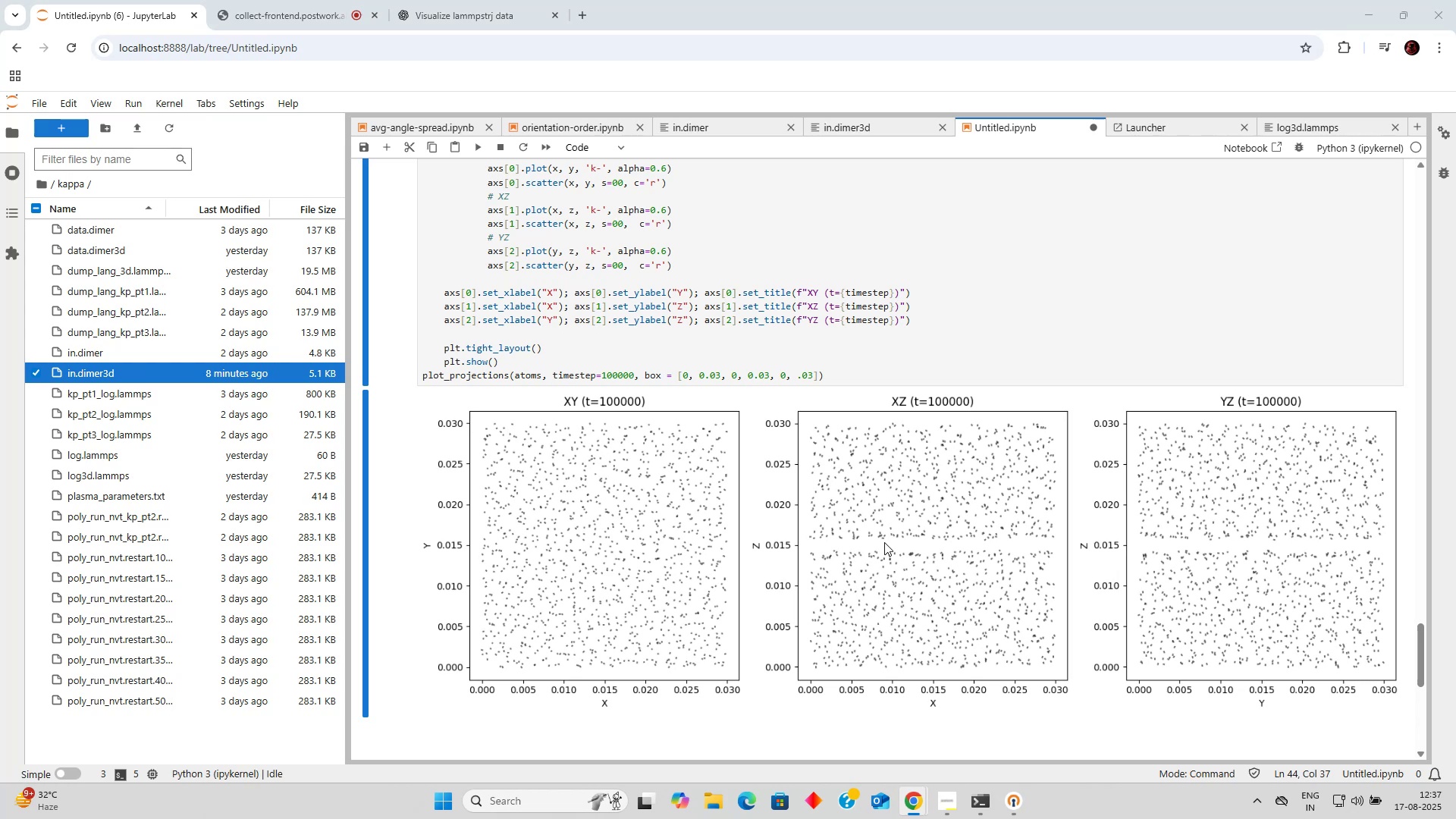 
wait(45.75)
 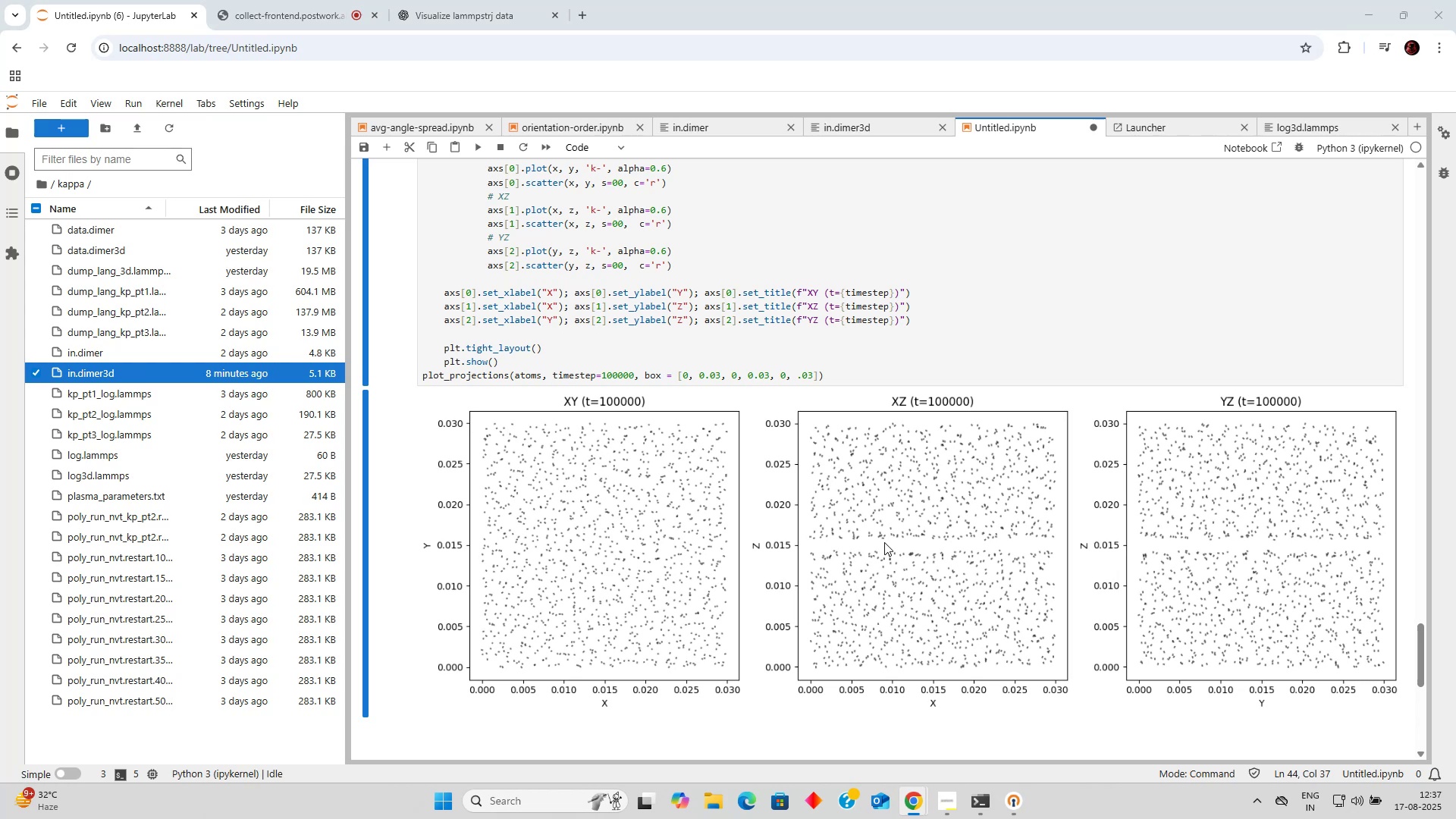 
scroll: coordinate [736, 508], scroll_direction: up, amount: 4.0
 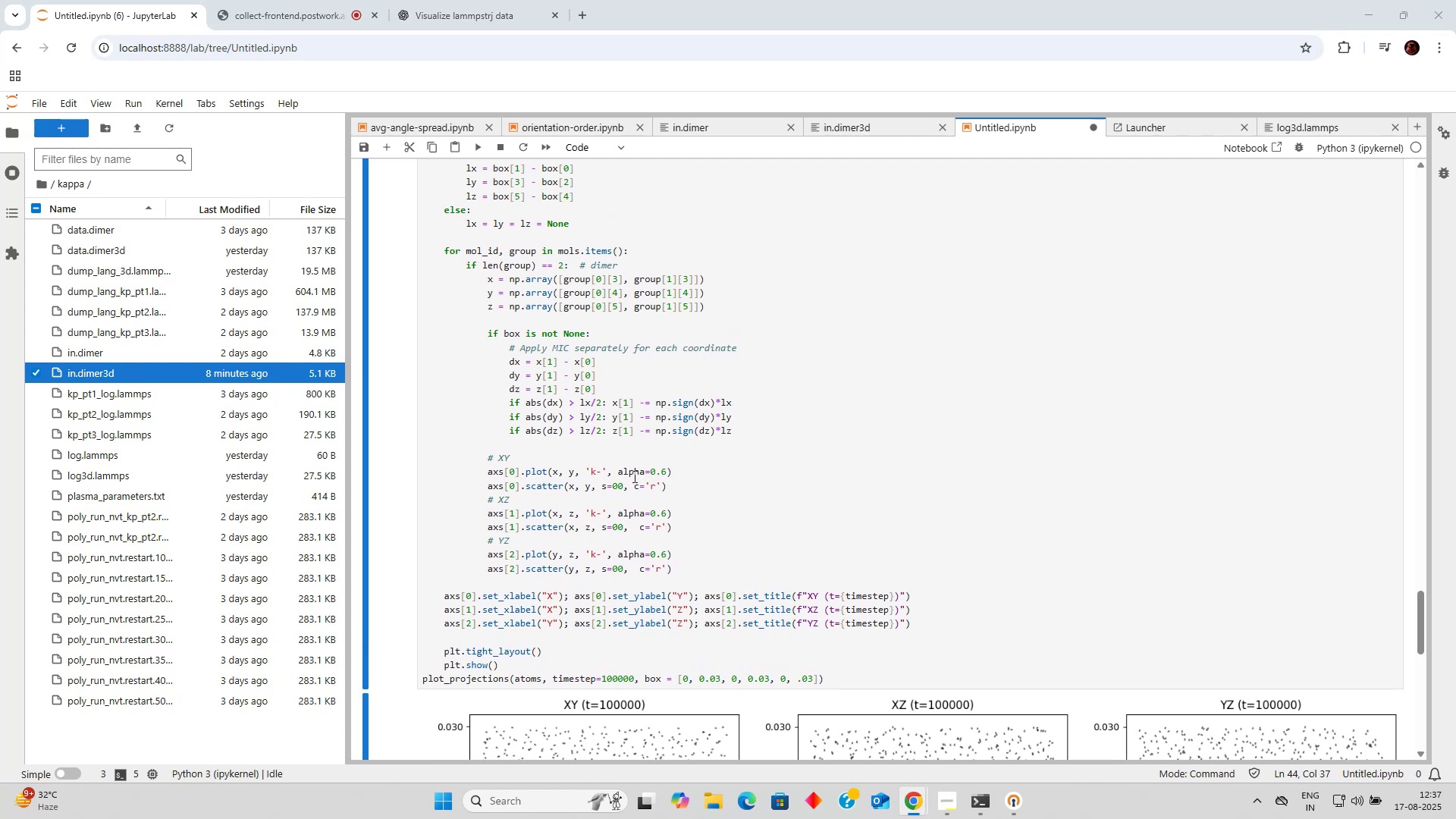 
scroll: coordinate [631, 476], scroll_direction: down, amount: 4.0
 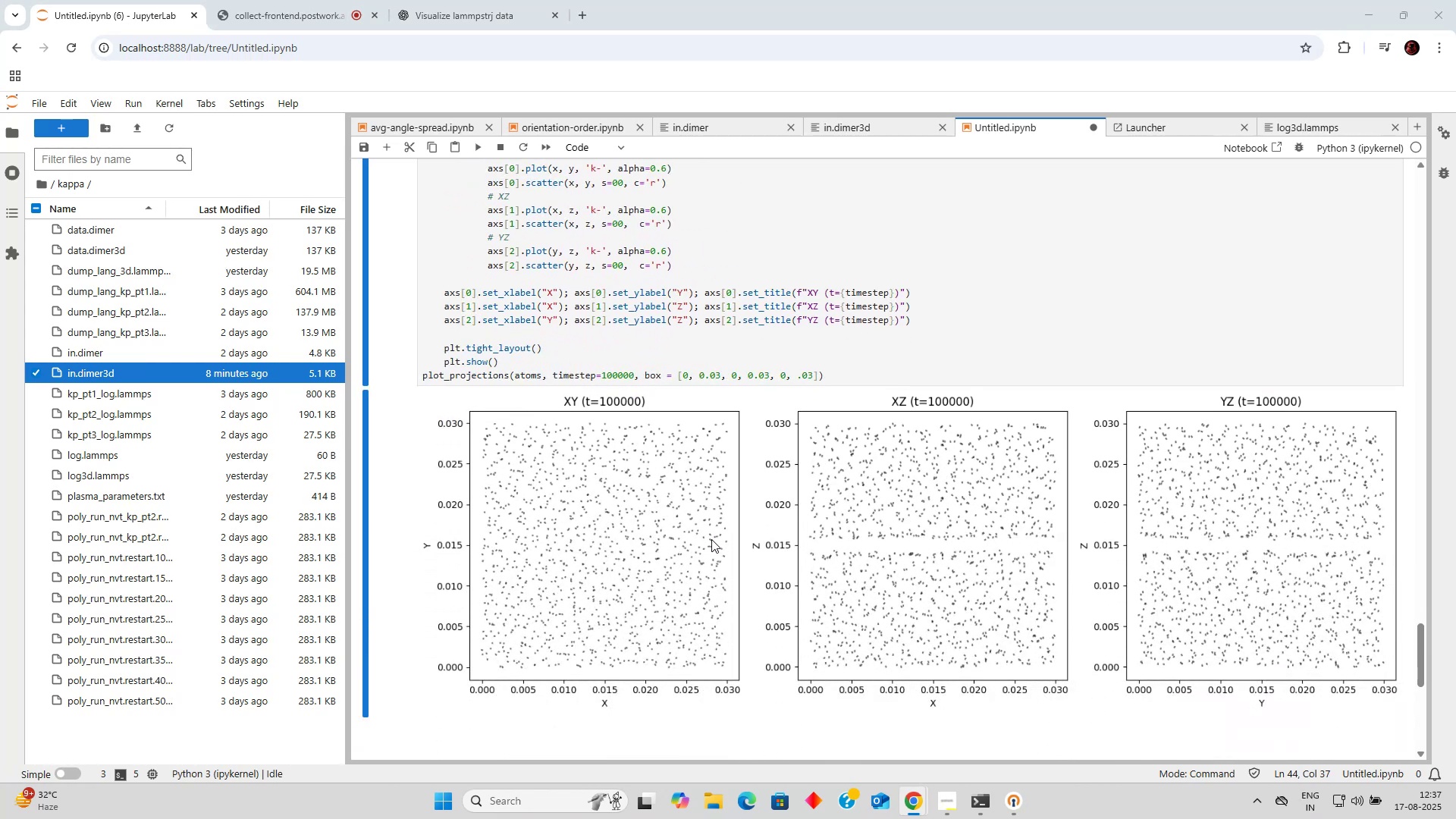 
scroll: coordinate [711, 539], scroll_direction: up, amount: 4.0
 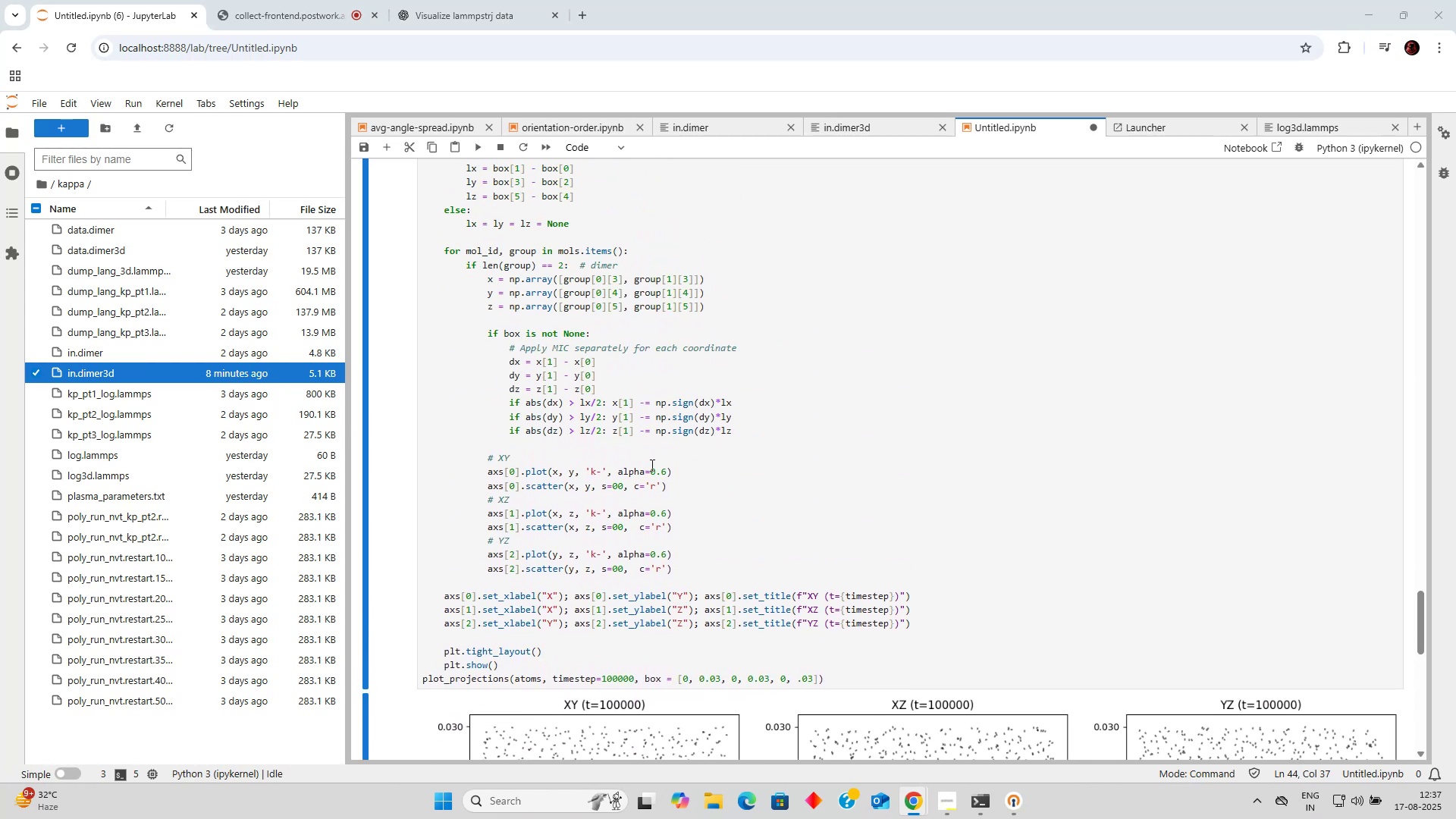 
left_click_drag(start_coordinate=[650, 469], to_coordinate=[666, 473])
 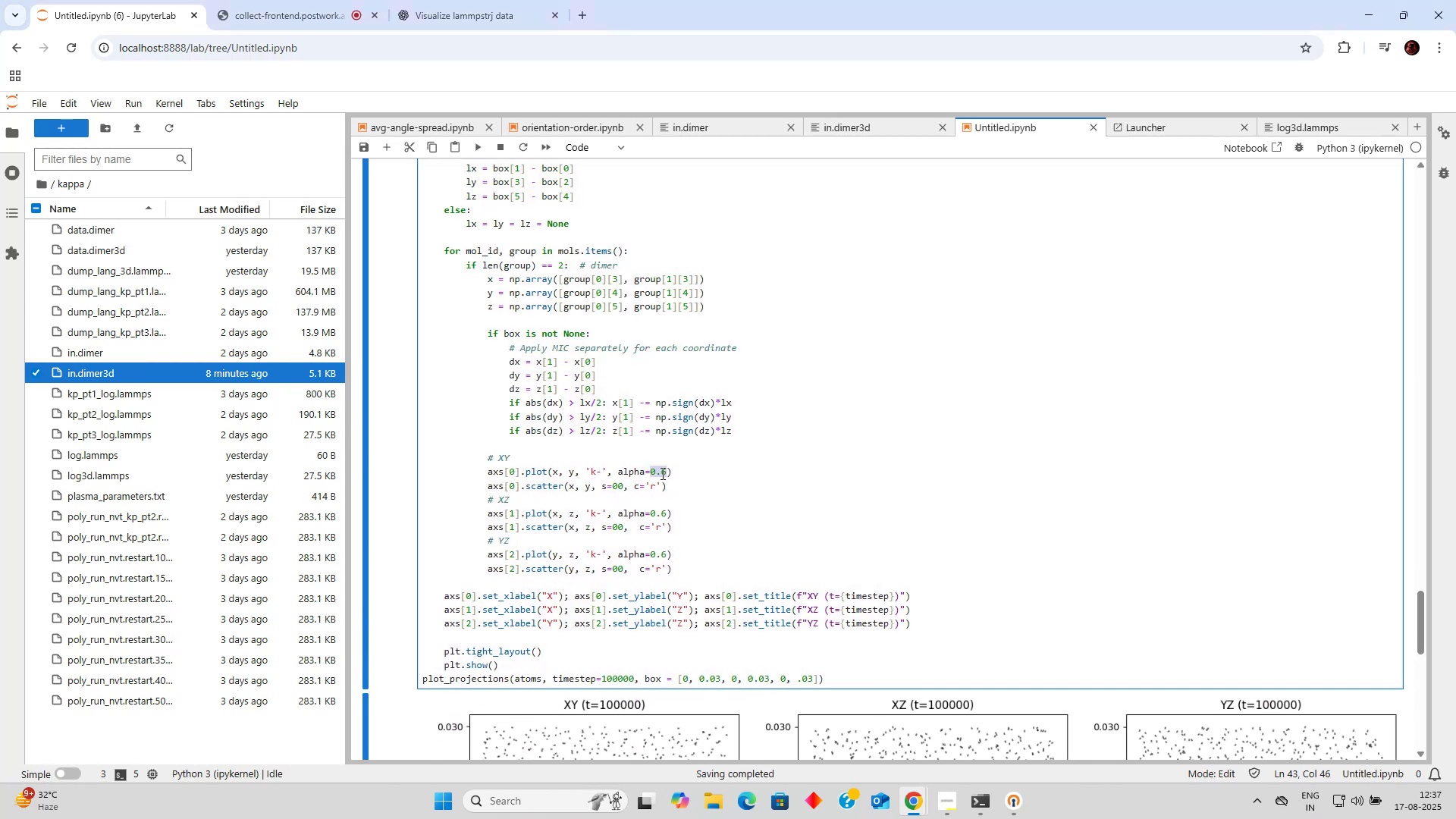 
key(1)
 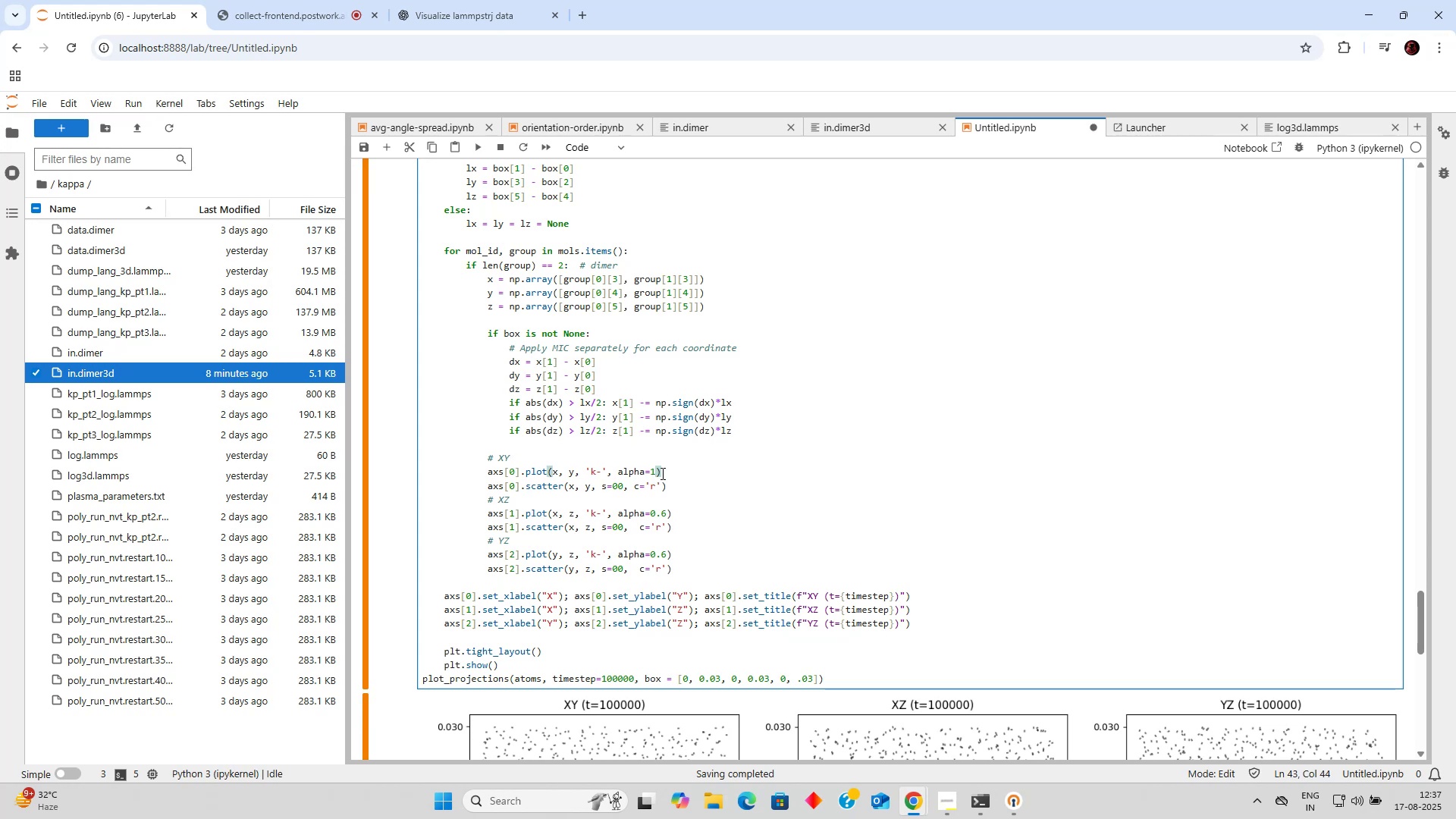 
hold_key(key=ControlLeft, duration=0.74)
 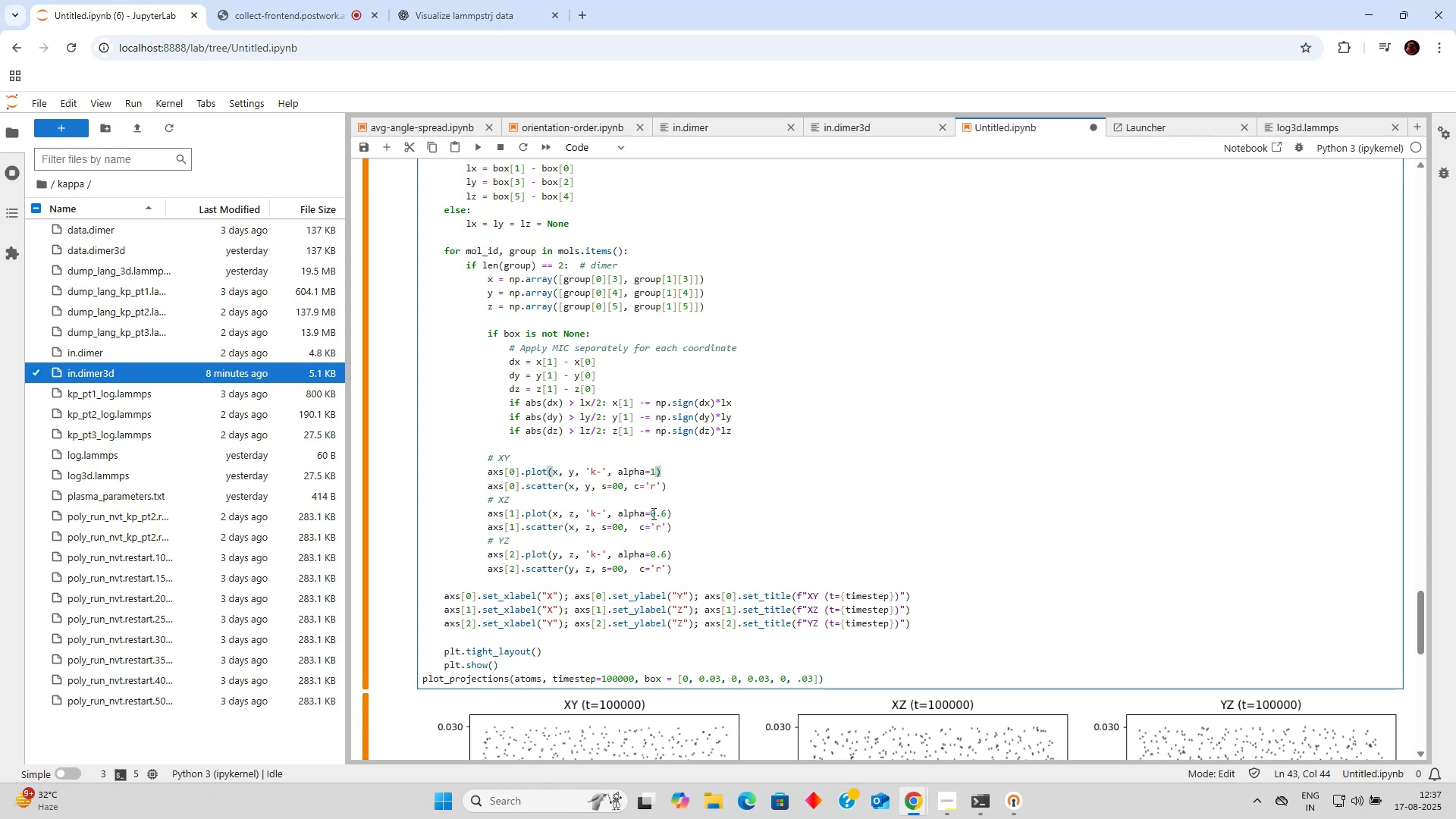 
left_click_drag(start_coordinate=[650, 513], to_coordinate=[666, 515])
 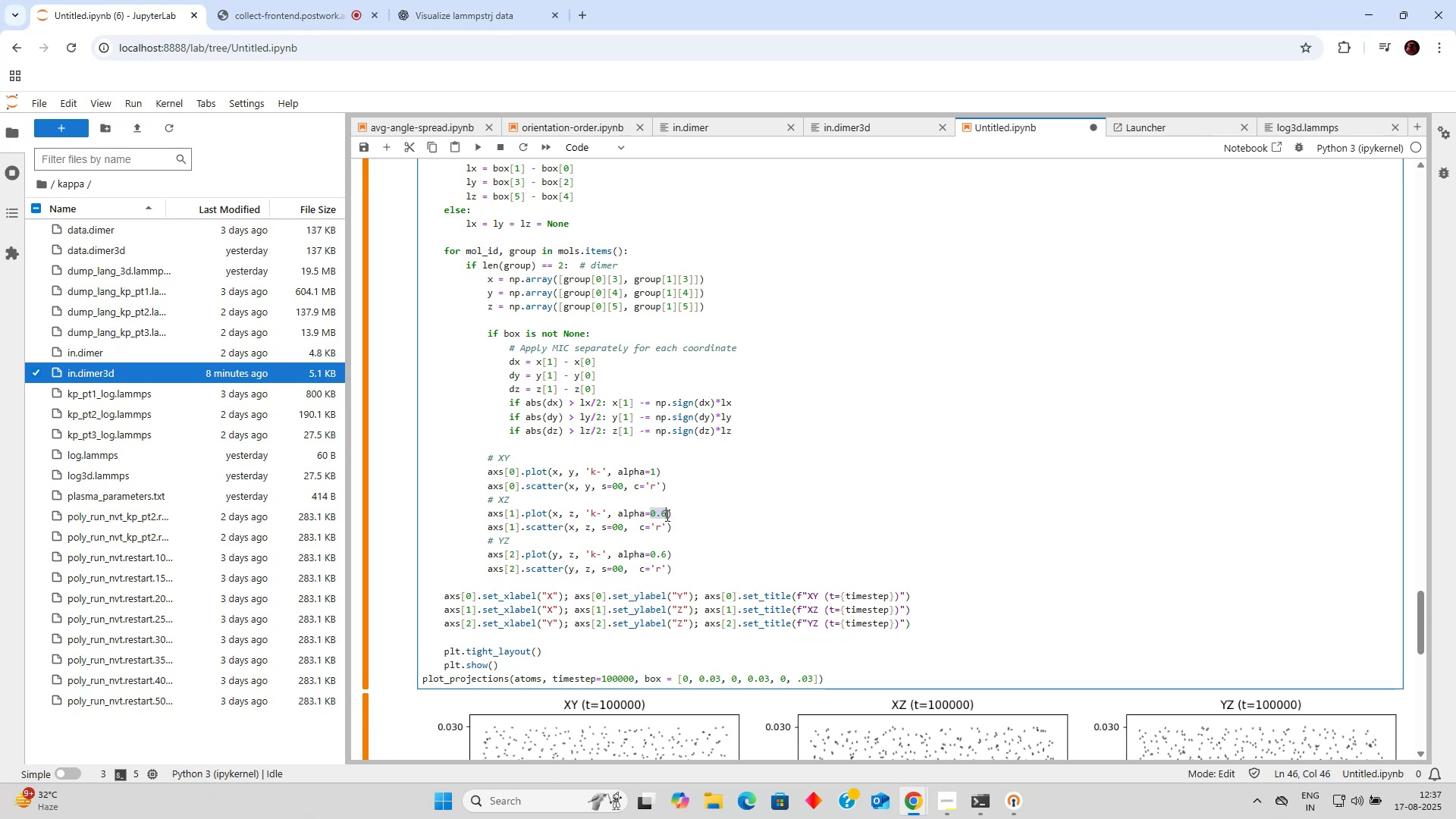 
type(11)
 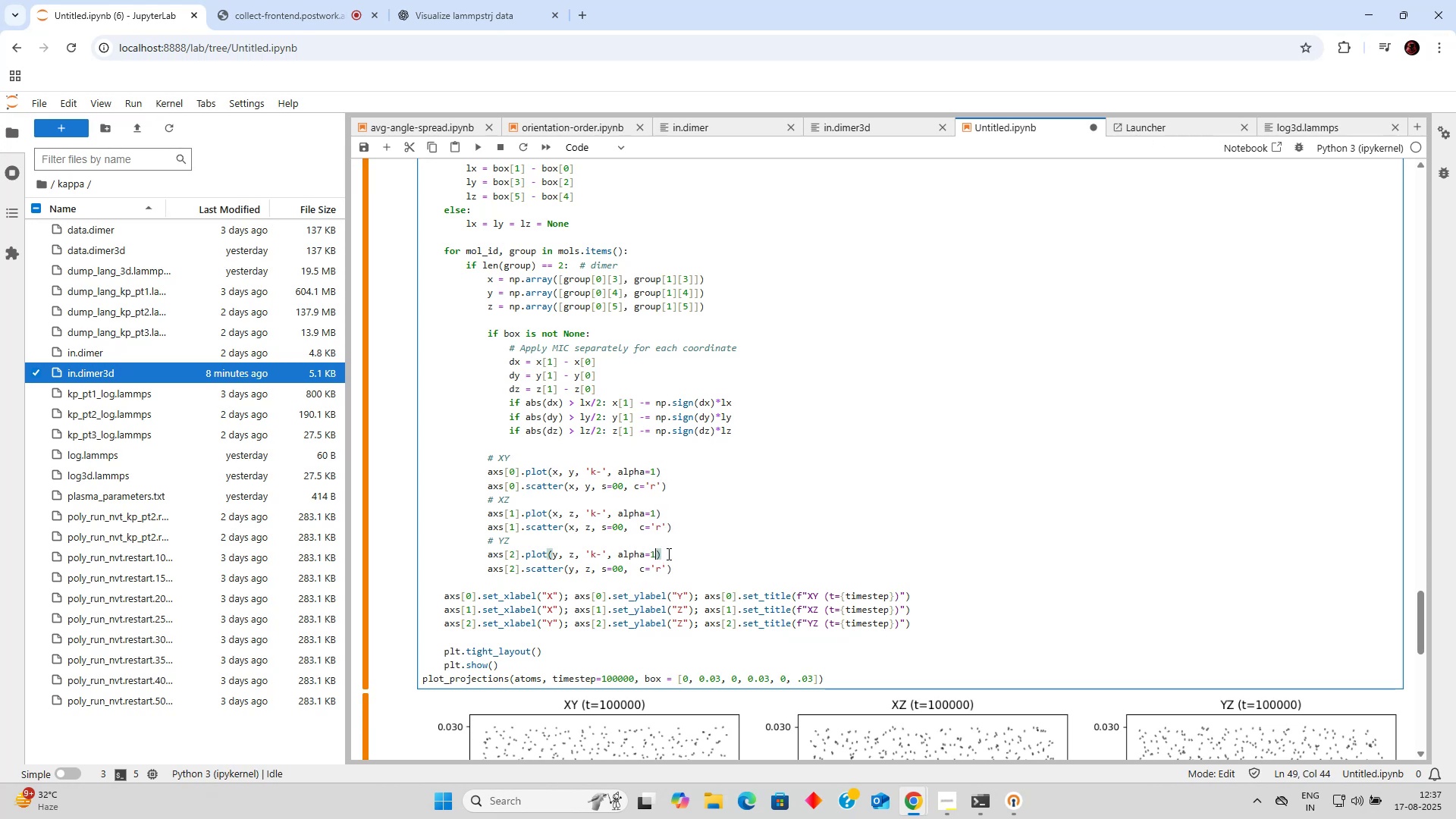 
left_click_drag(start_coordinate=[650, 552], to_coordinate=[667, 555])
 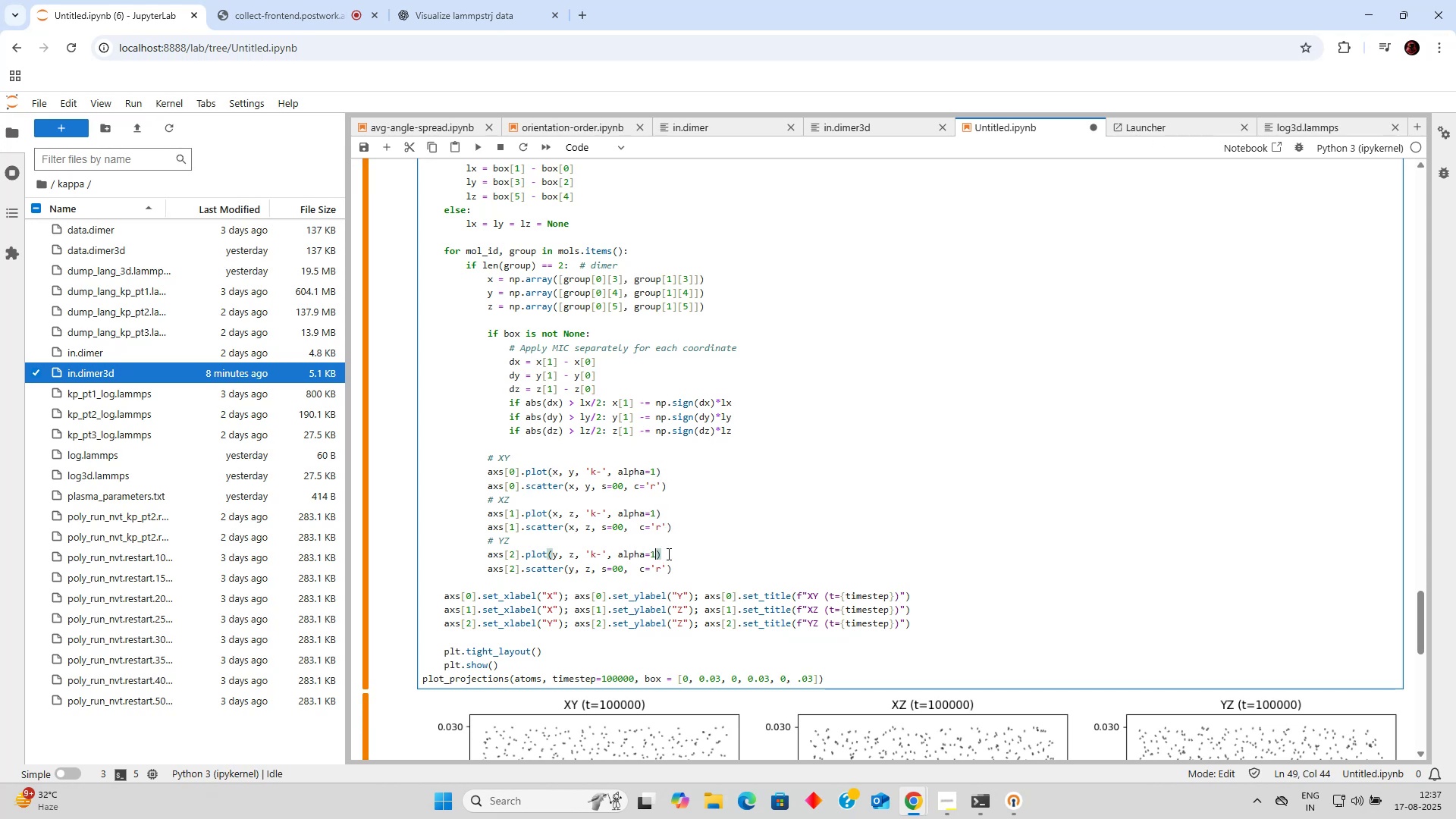 
key(Control+Enter)
 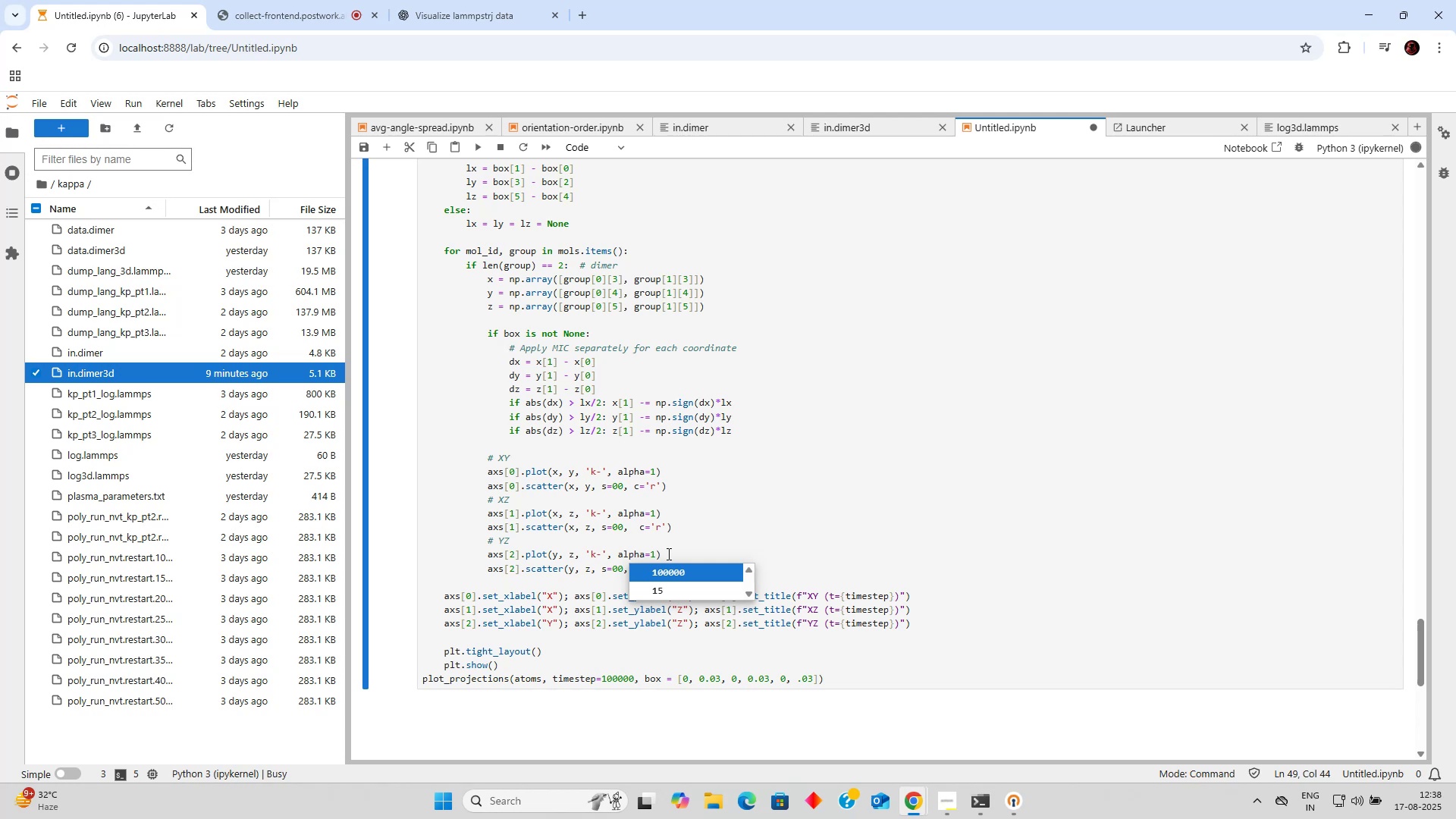 
wait(32.18)
 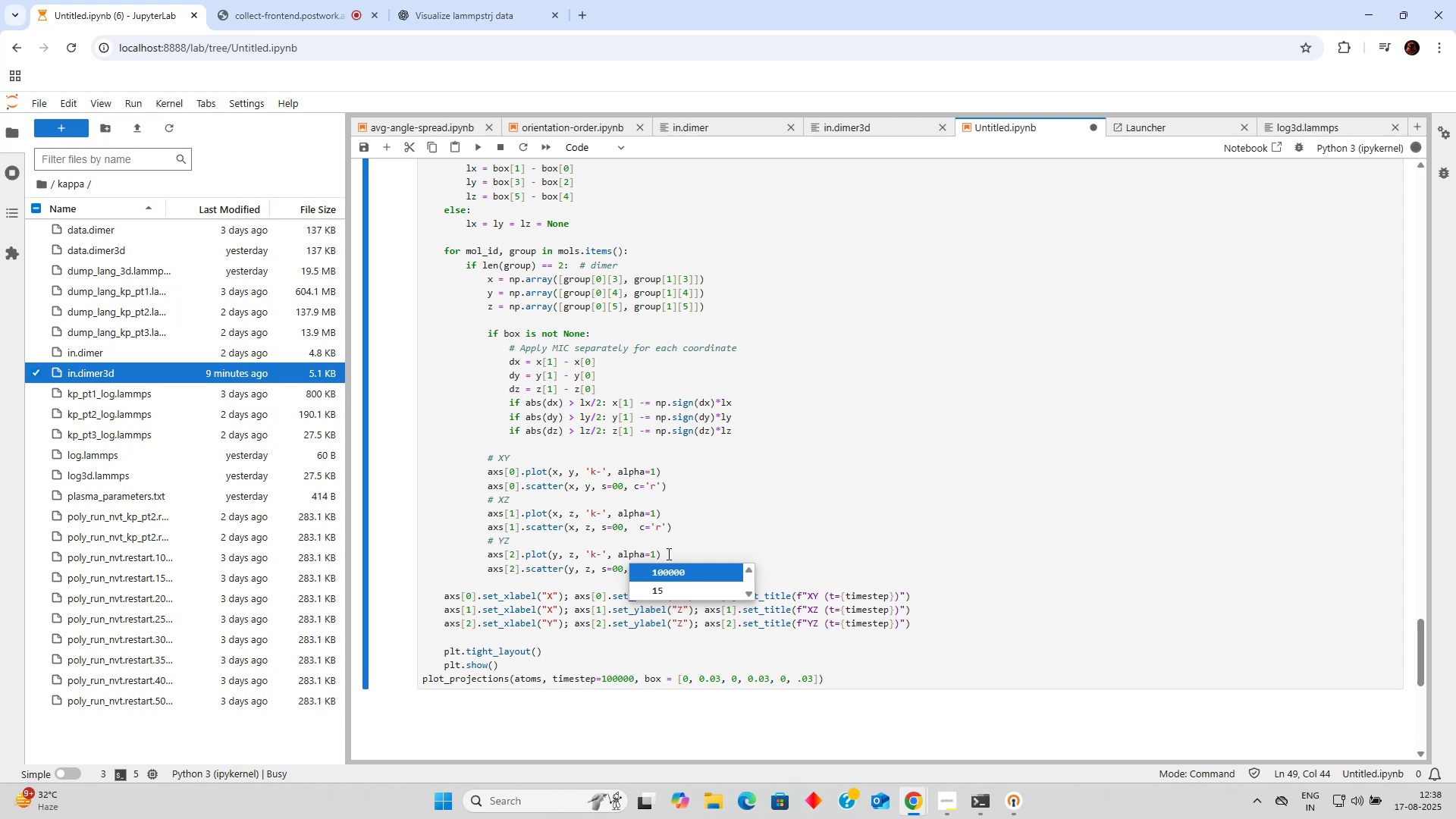 
scroll: coordinate [871, 488], scroll_direction: down, amount: 5.0
 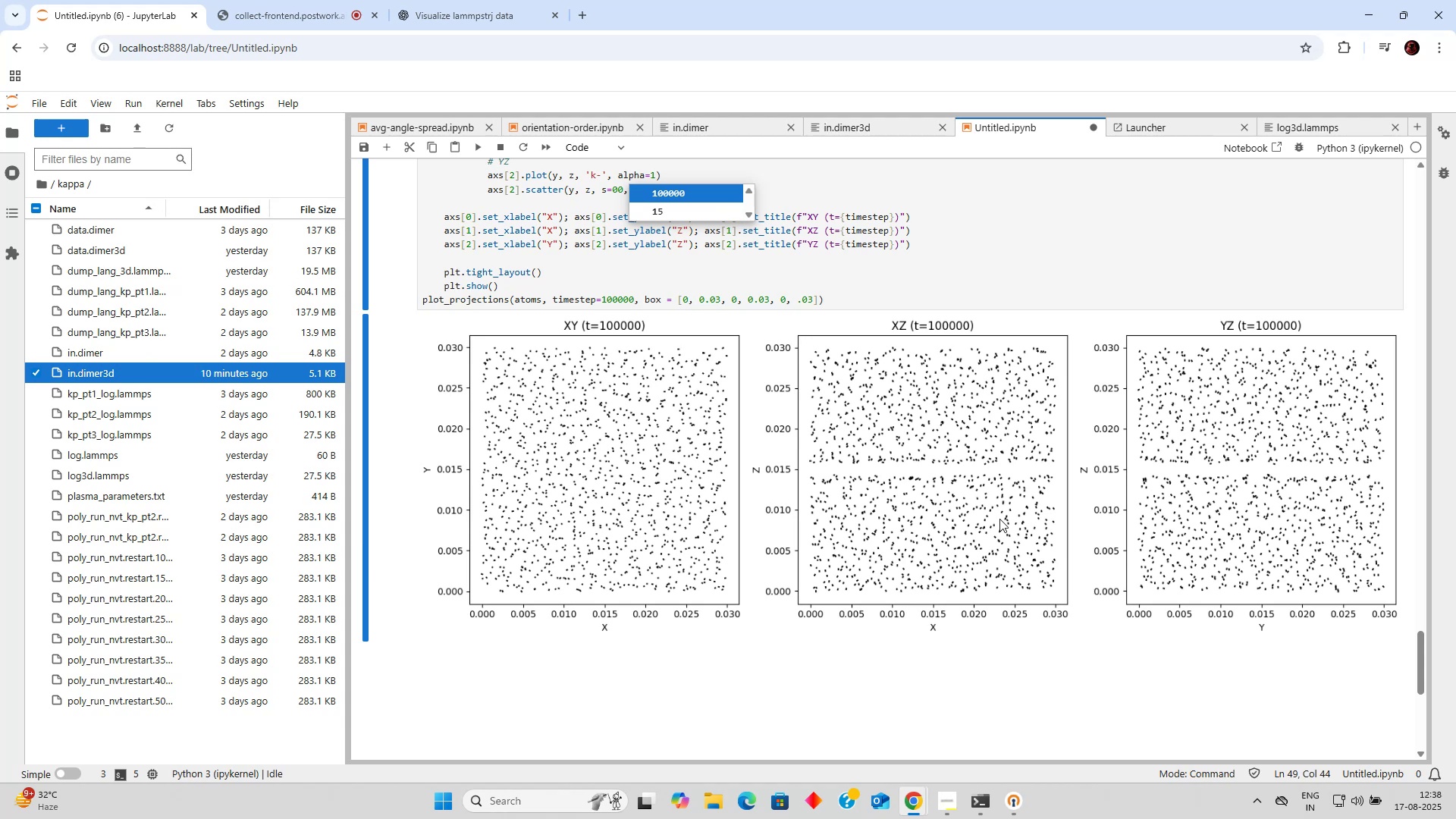 
wait(50.98)
 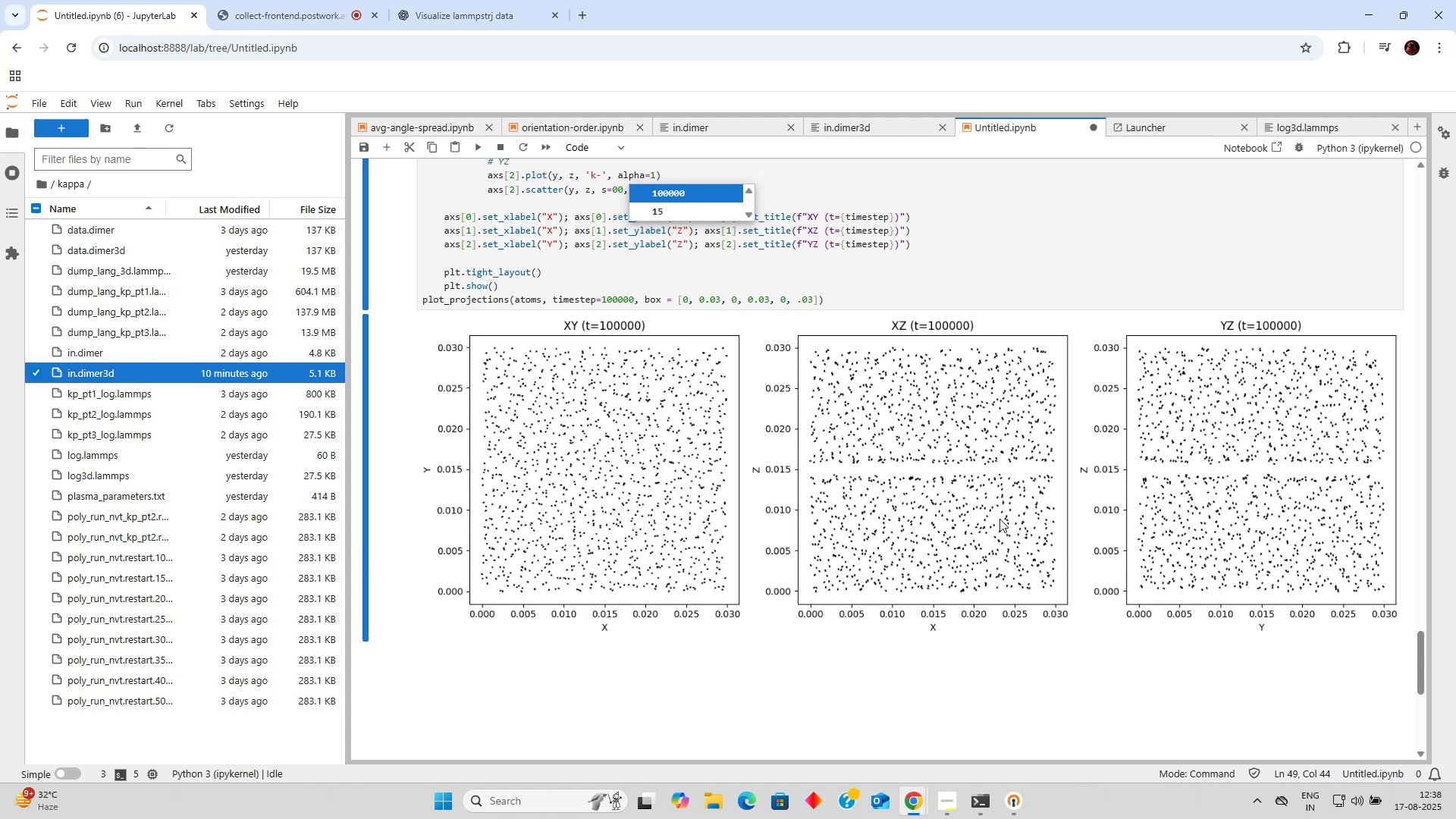 
left_click([904, 259])
 